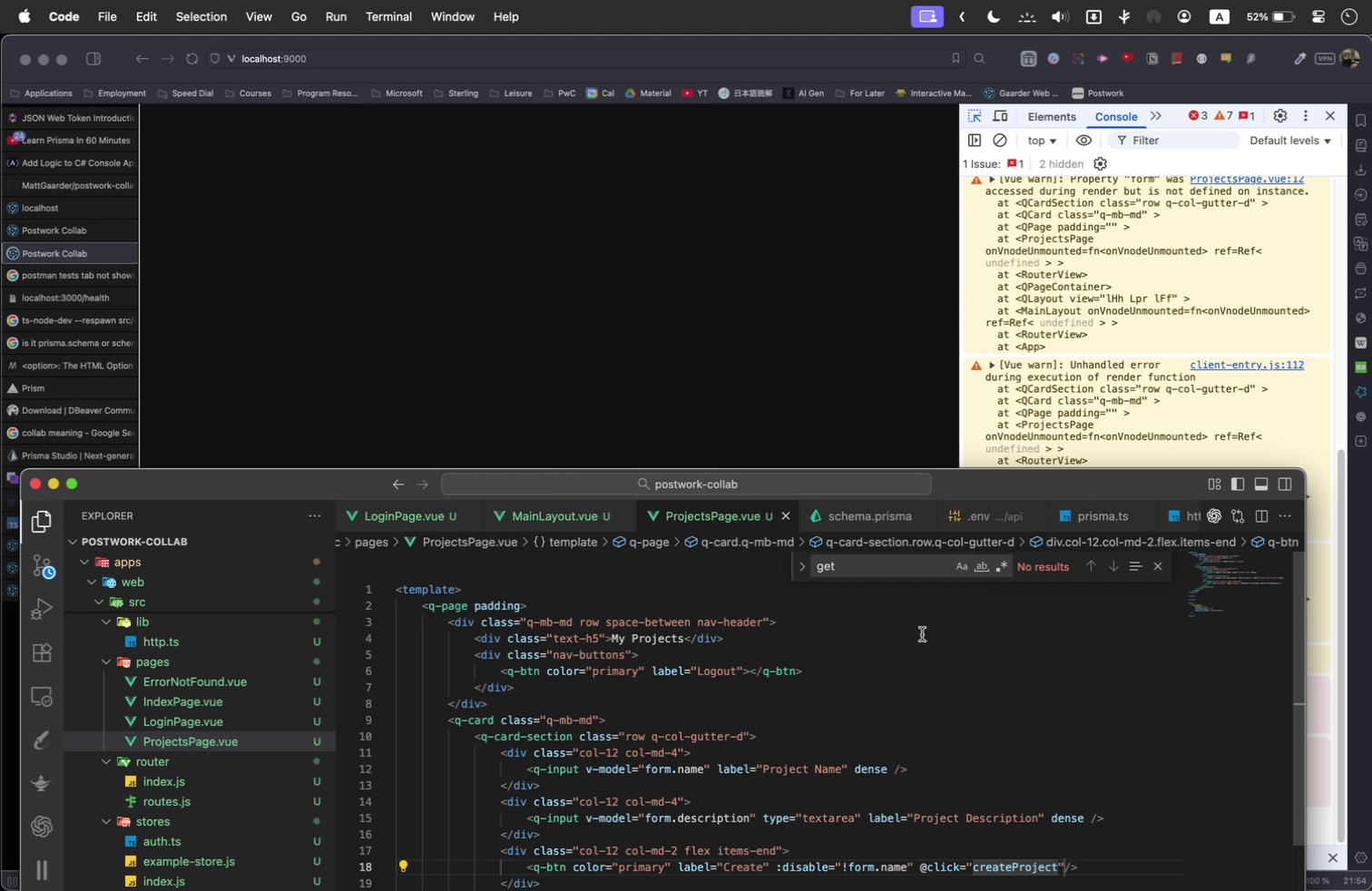 
left_click_drag(start_coordinate=[976, 485], to_coordinate=[956, 5])
 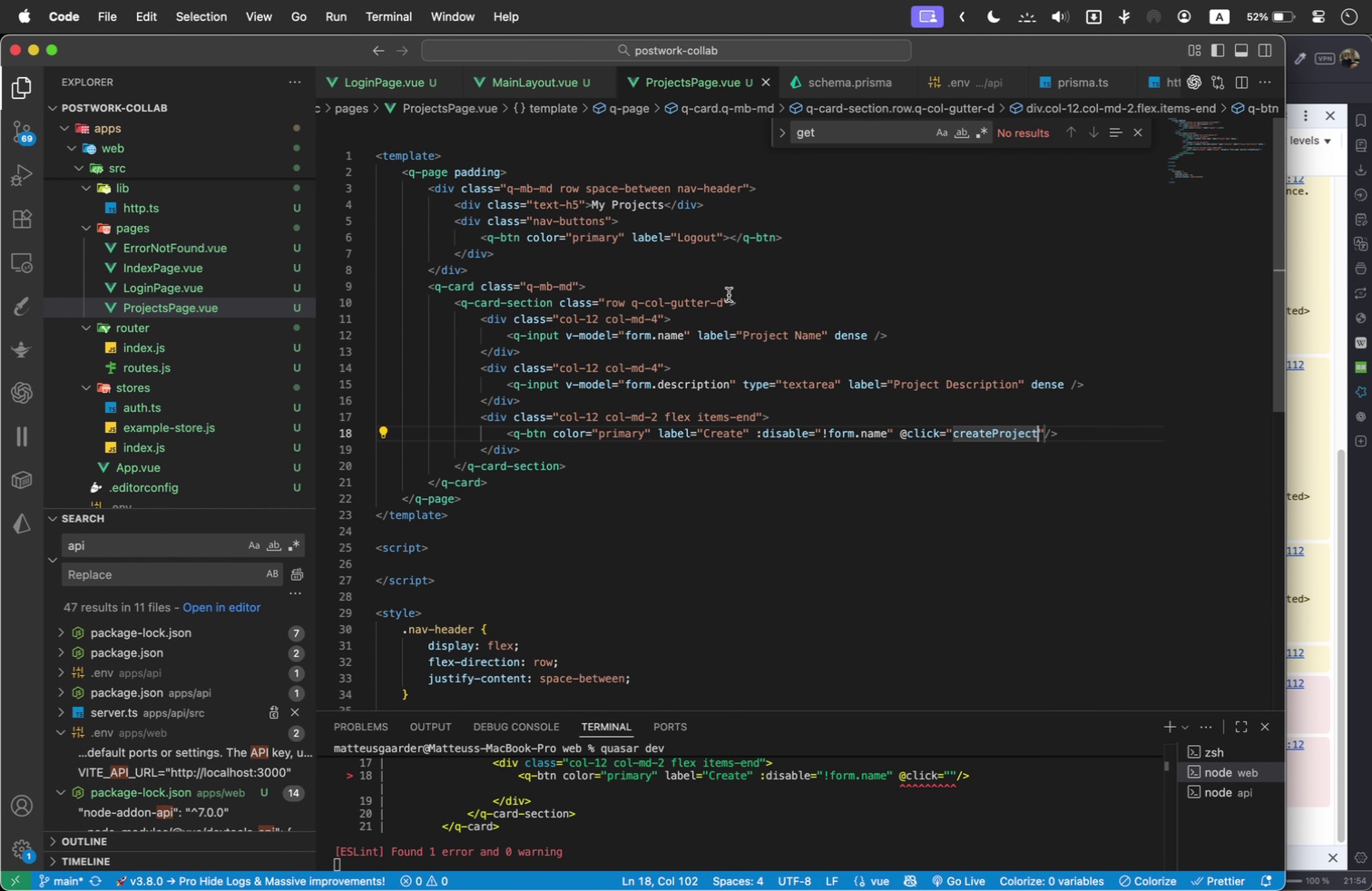 
scroll: coordinate [701, 494], scroll_direction: down, amount: 1.0
 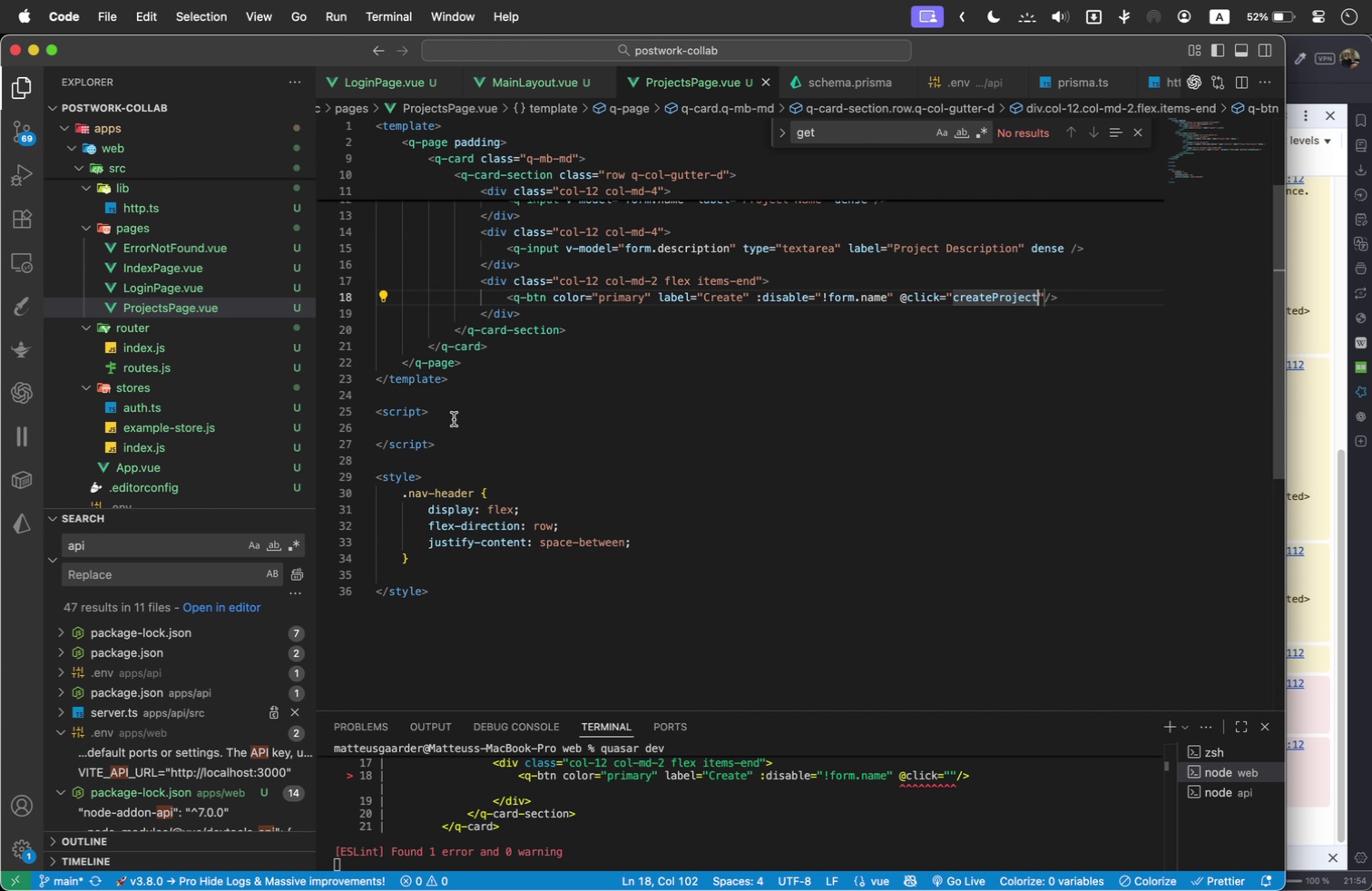 
left_click([454, 417])
 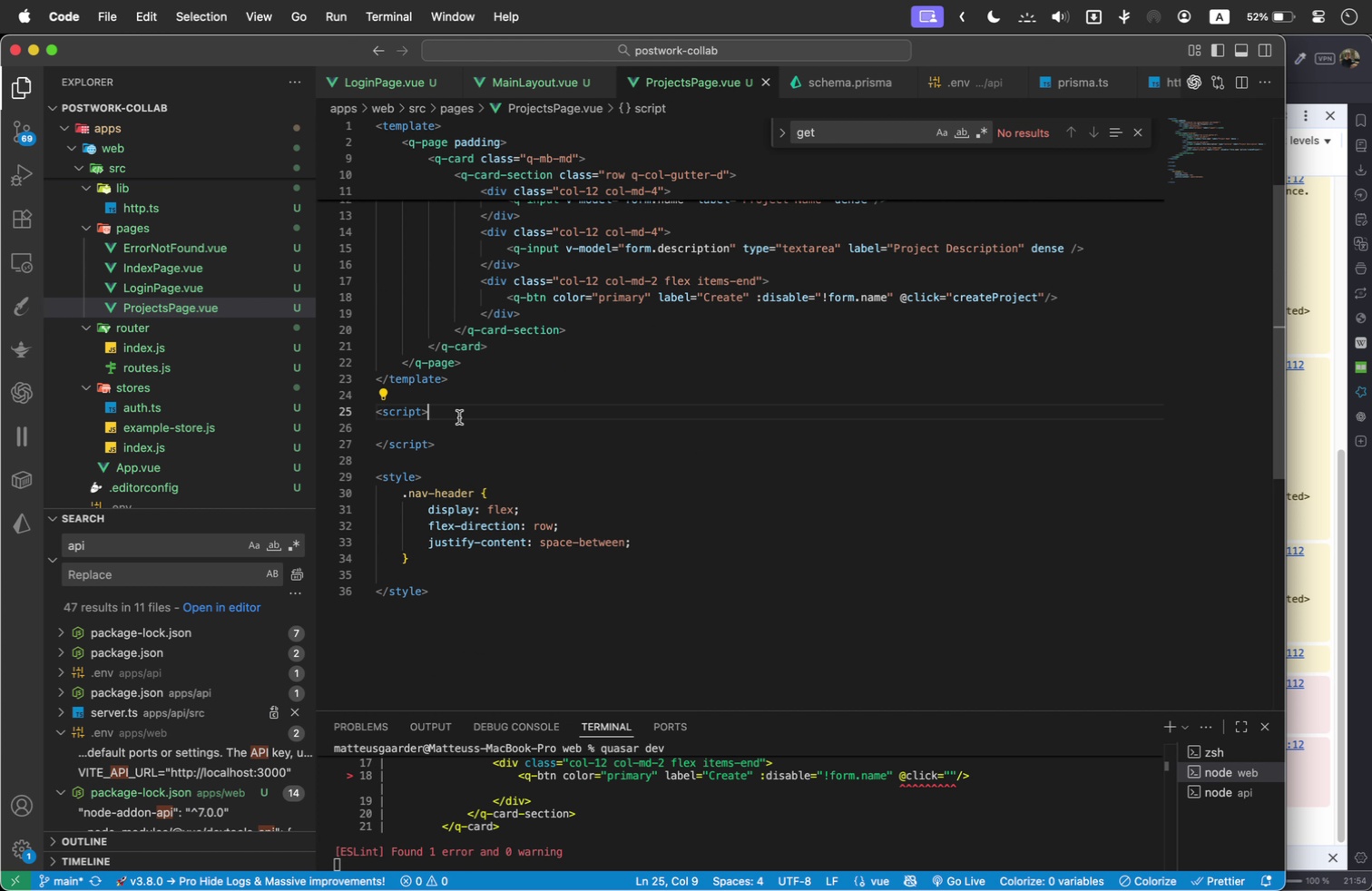 
key(Enter)
 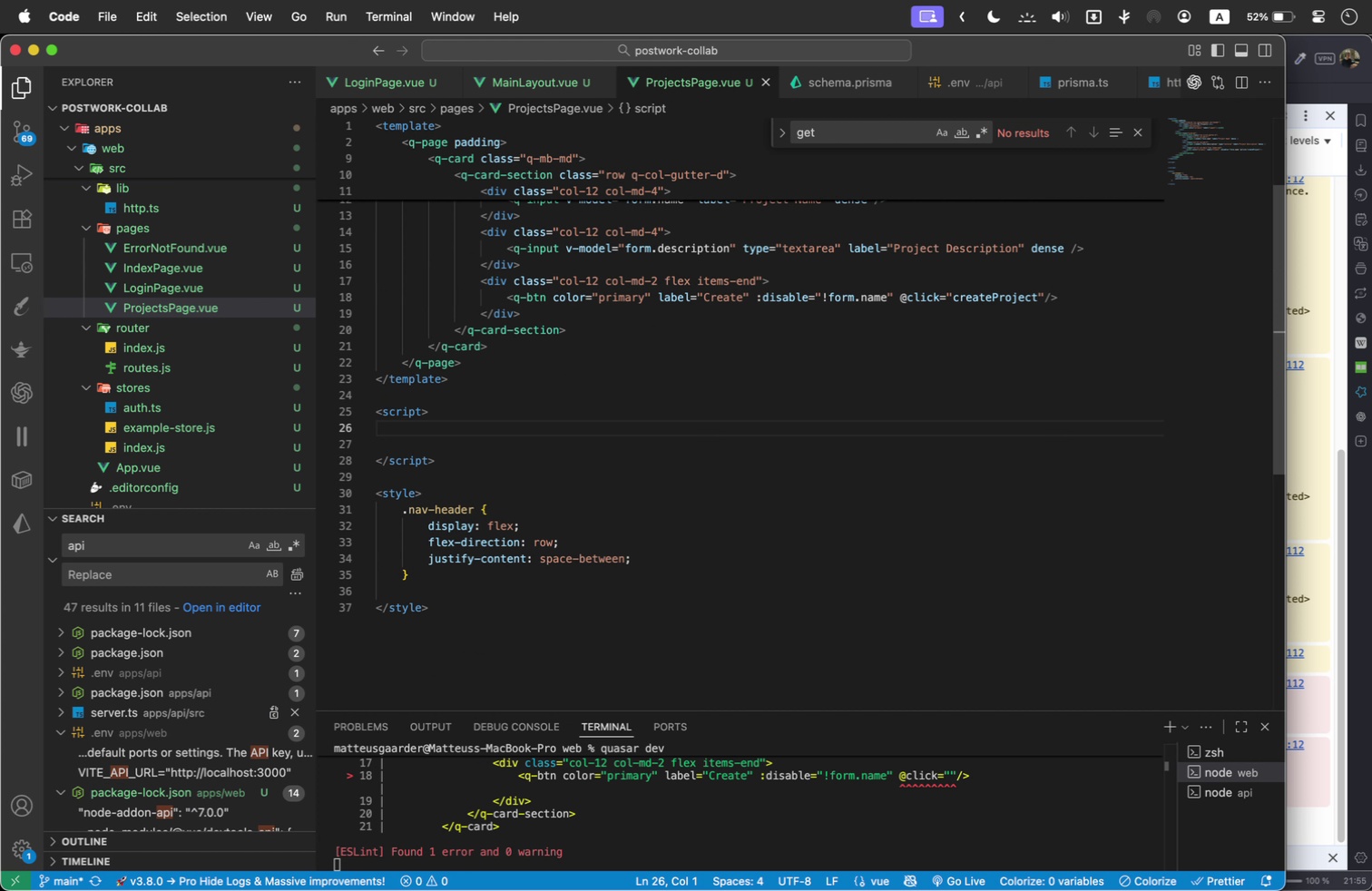 
type(impo)
 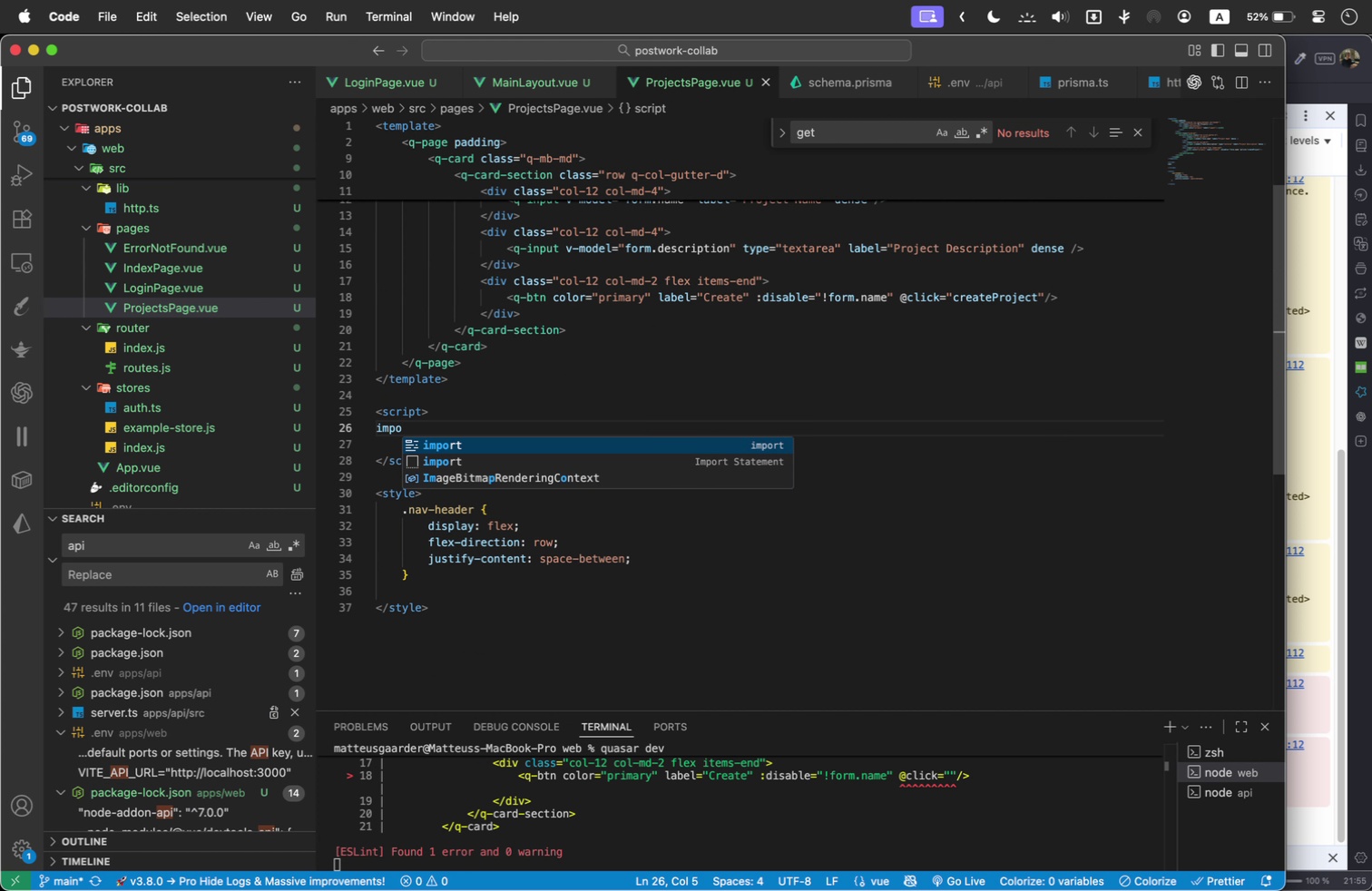 
key(Enter)
 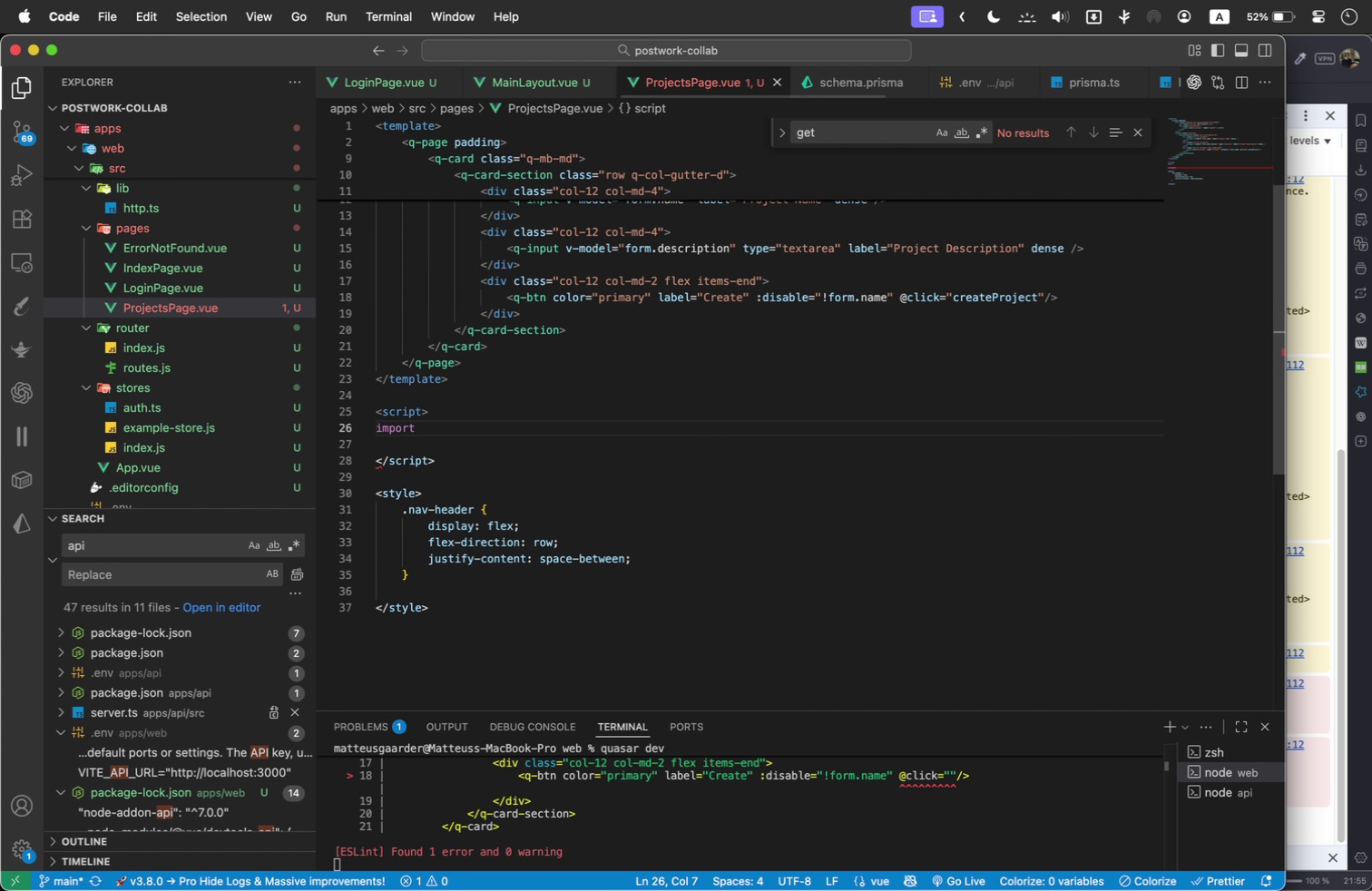 
key(ArrowLeft)
 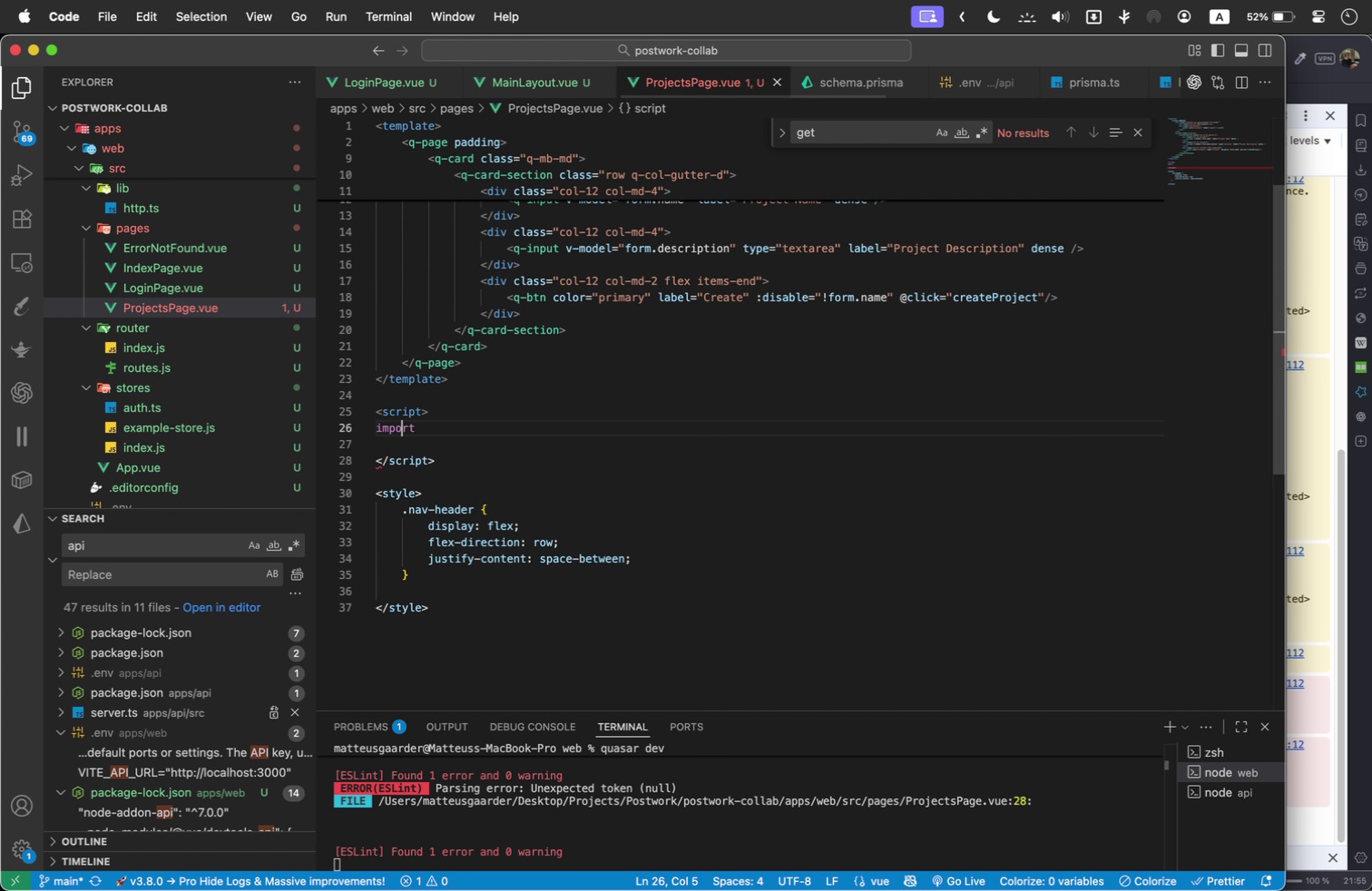 
key(ArrowLeft)
 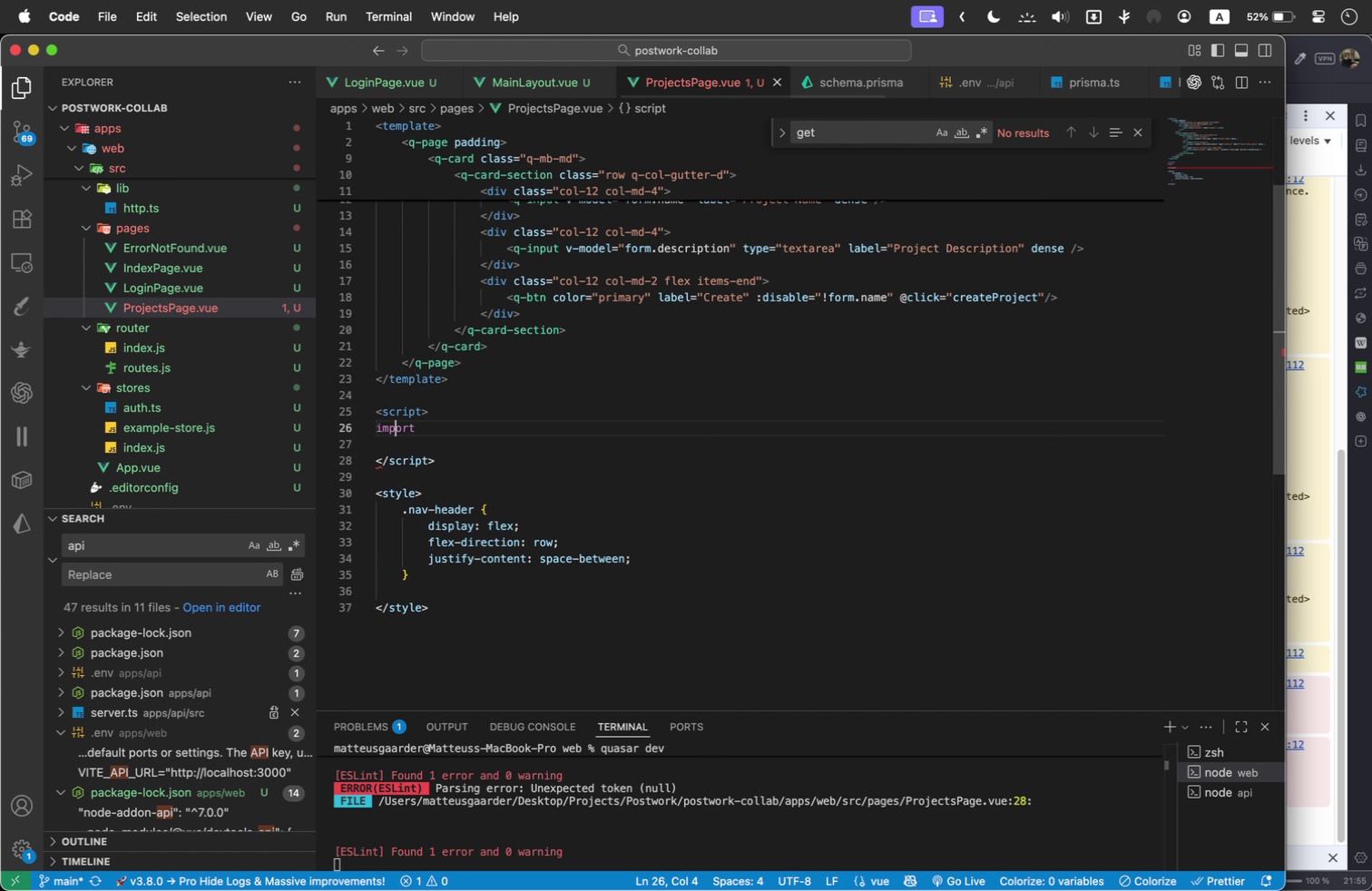 
key(ArrowLeft)
 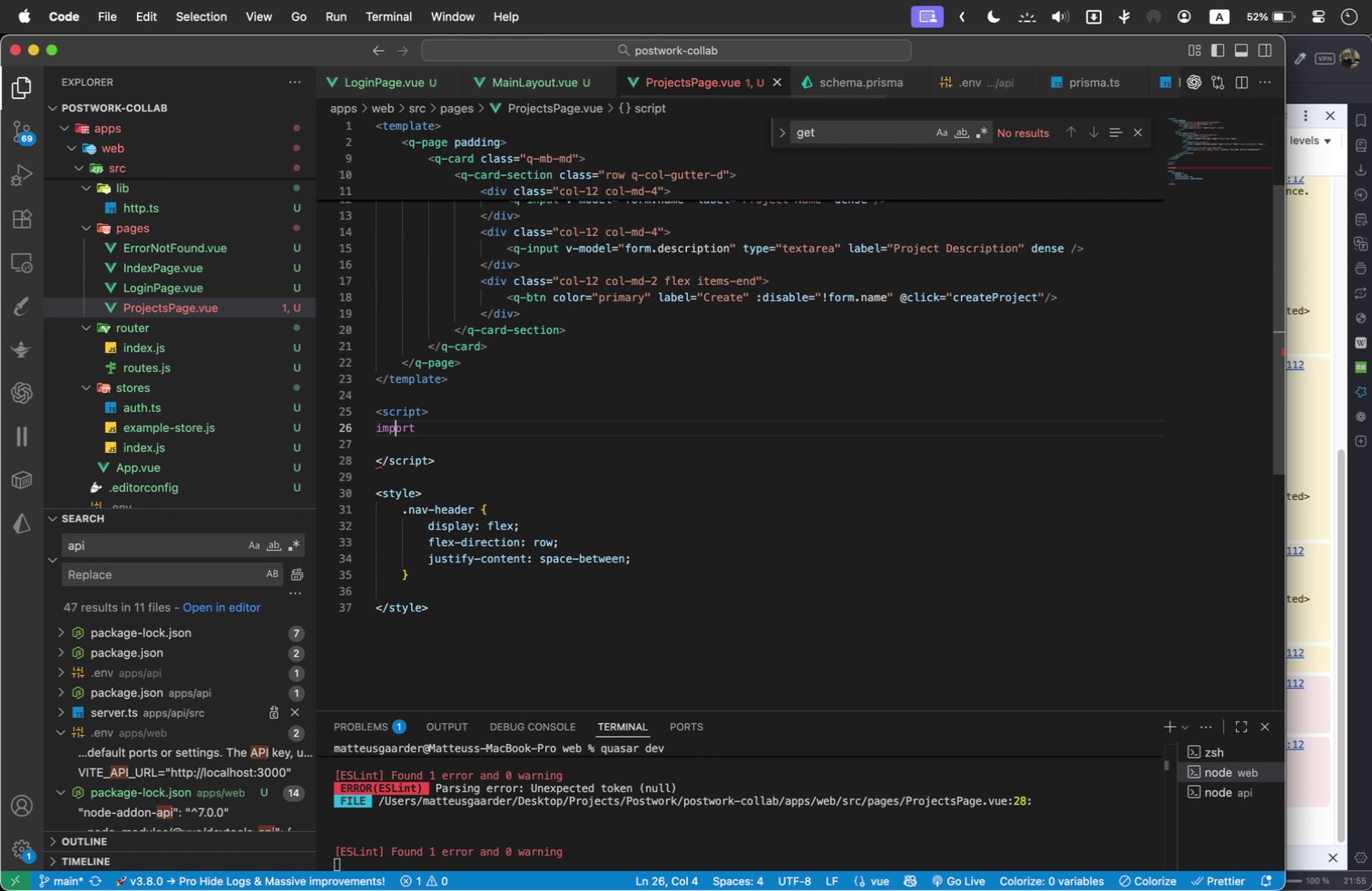 
key(ArrowLeft)
 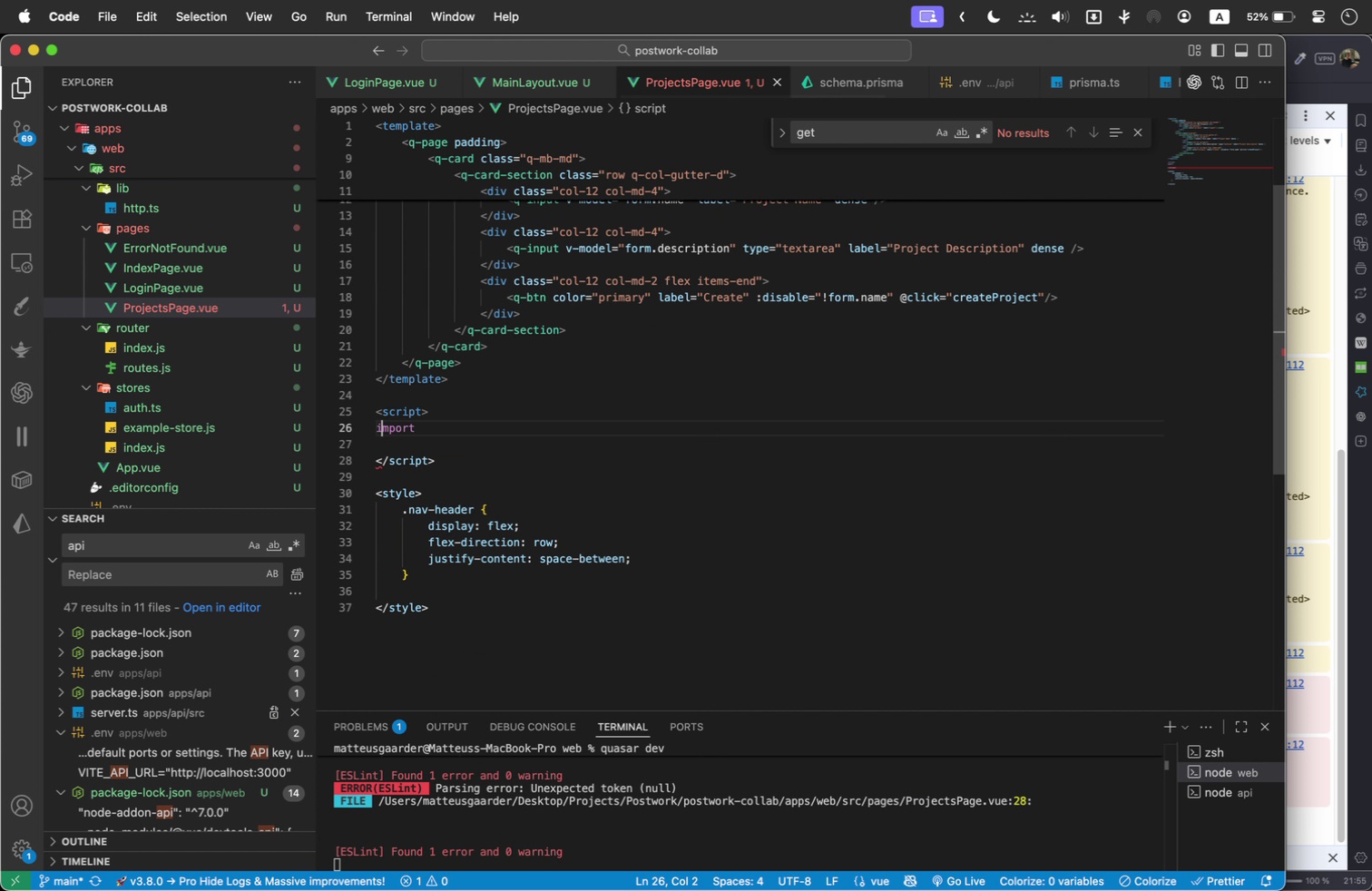 
key(ArrowLeft)
 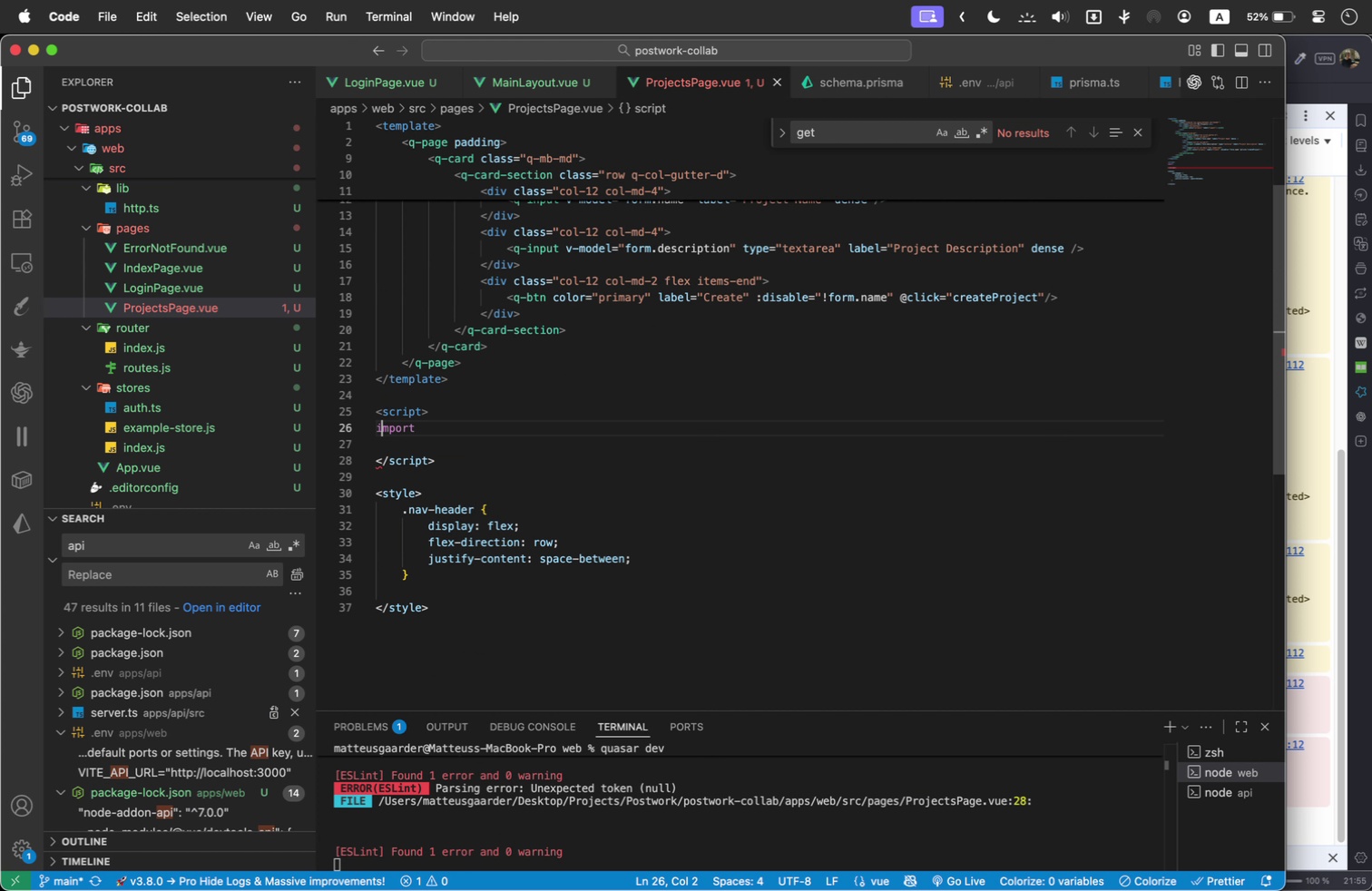 
key(ArrowLeft)
 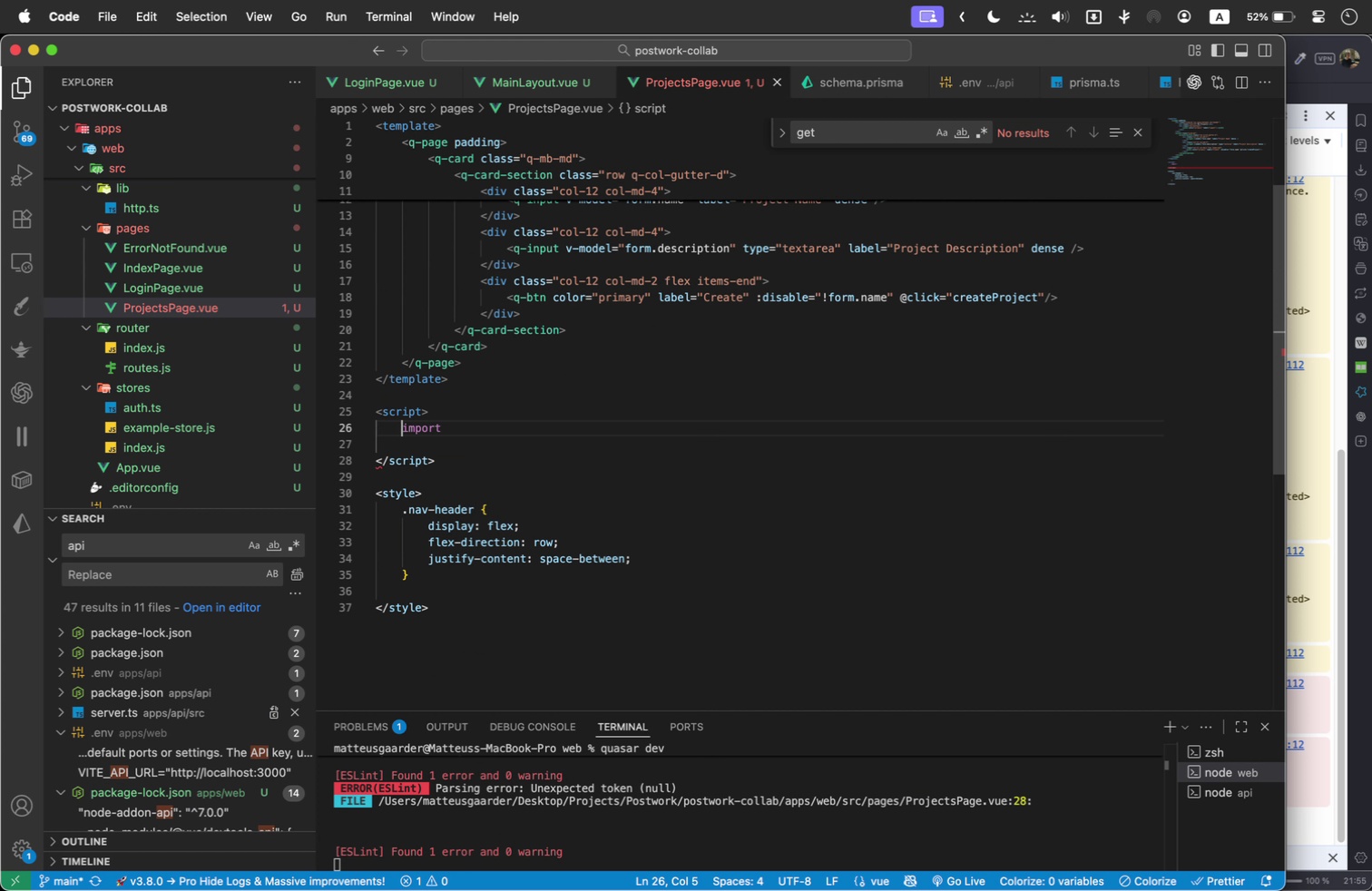 
key(Tab)
 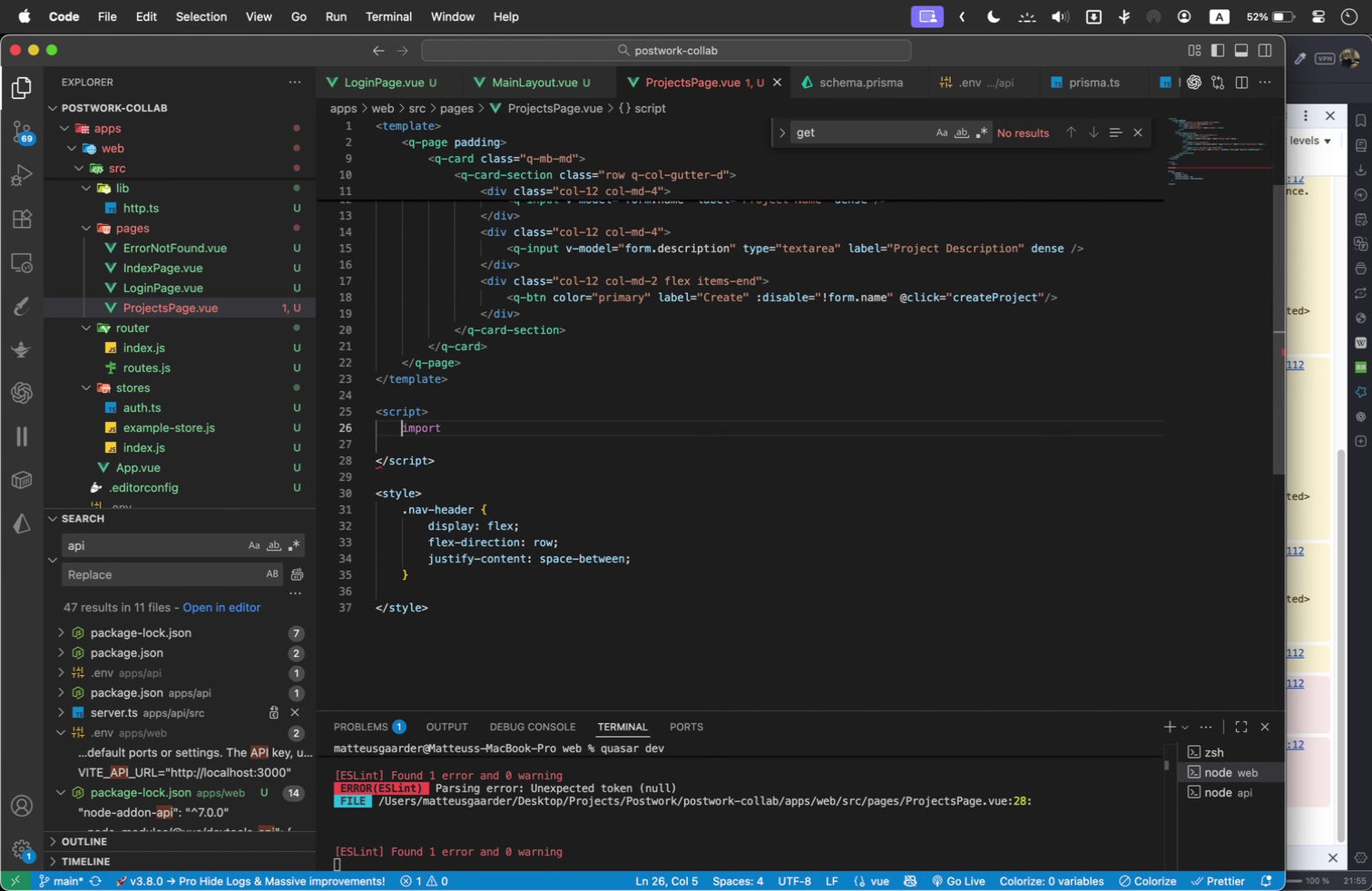 
key(ArrowUp)
 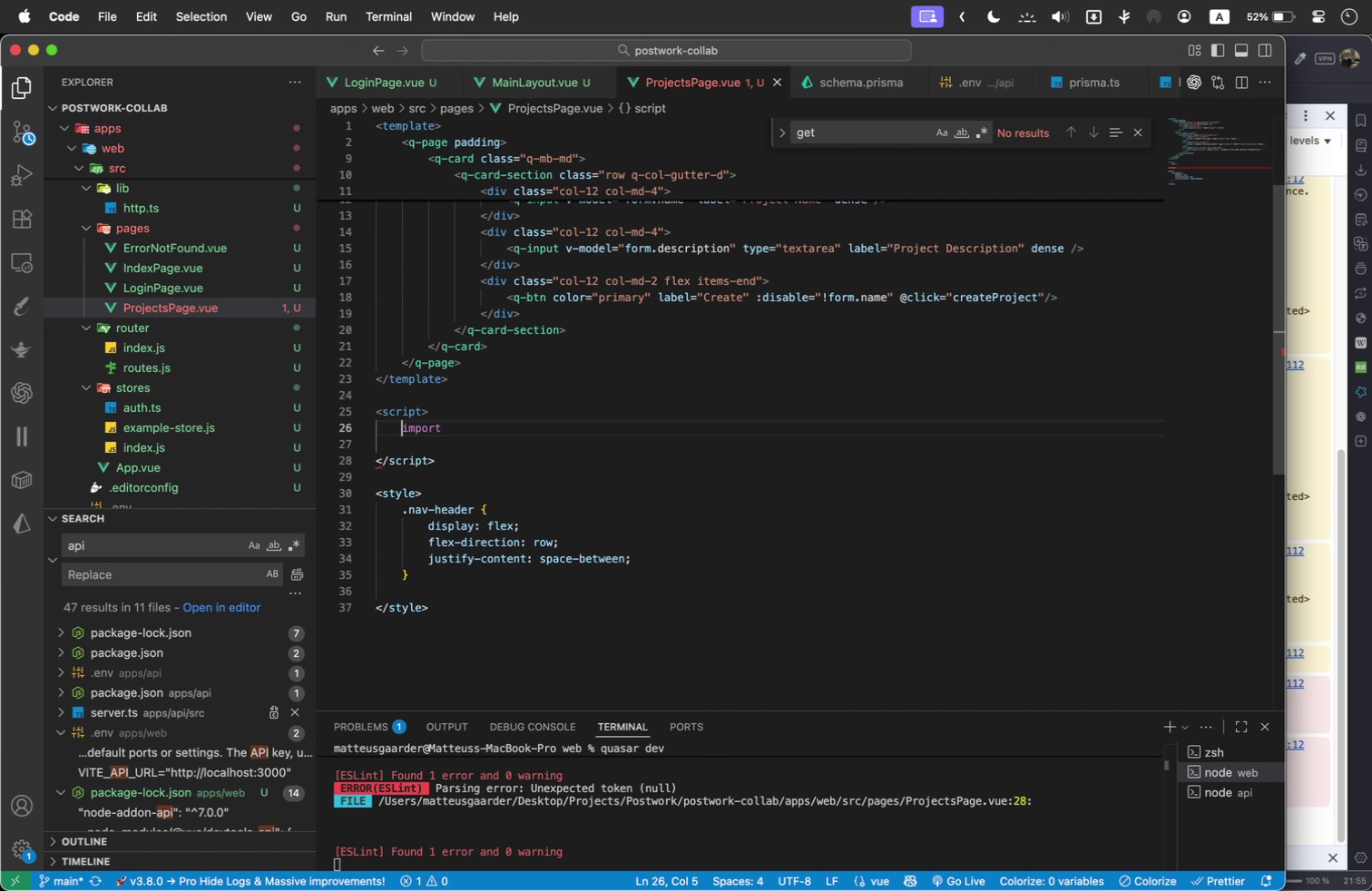 
key(ArrowDown)
 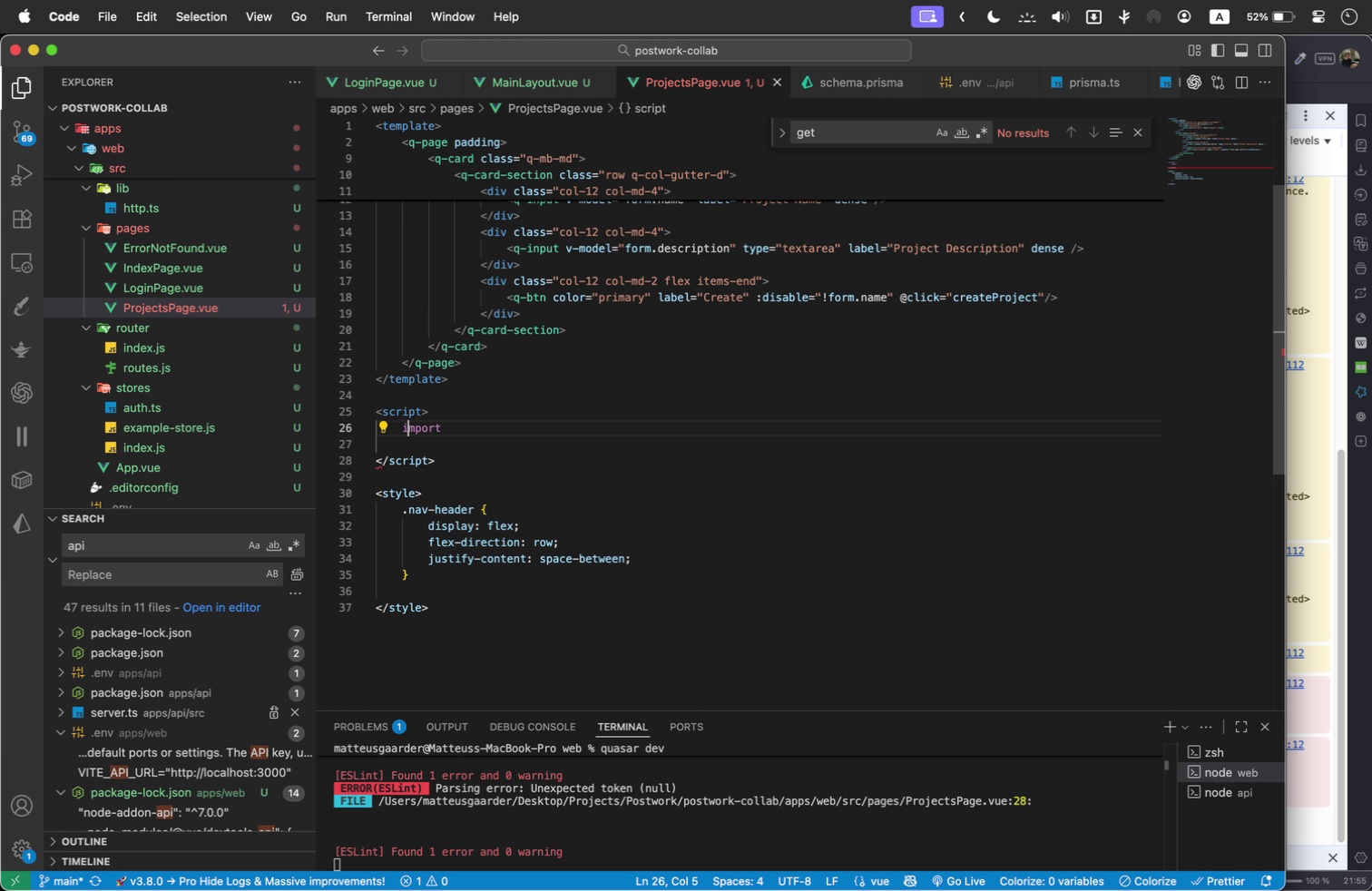 
key(ArrowRight)
 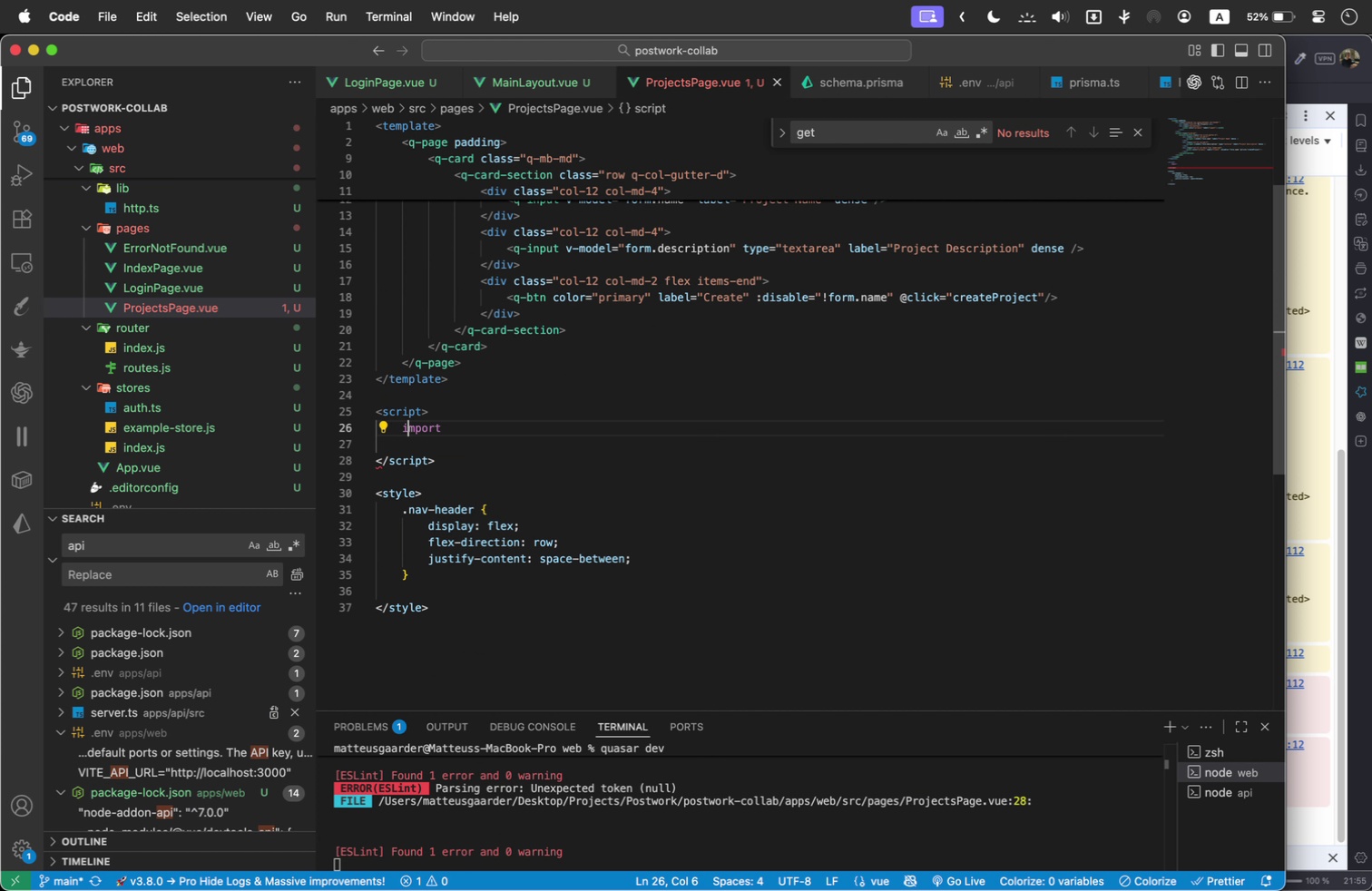 
key(ArrowRight)
 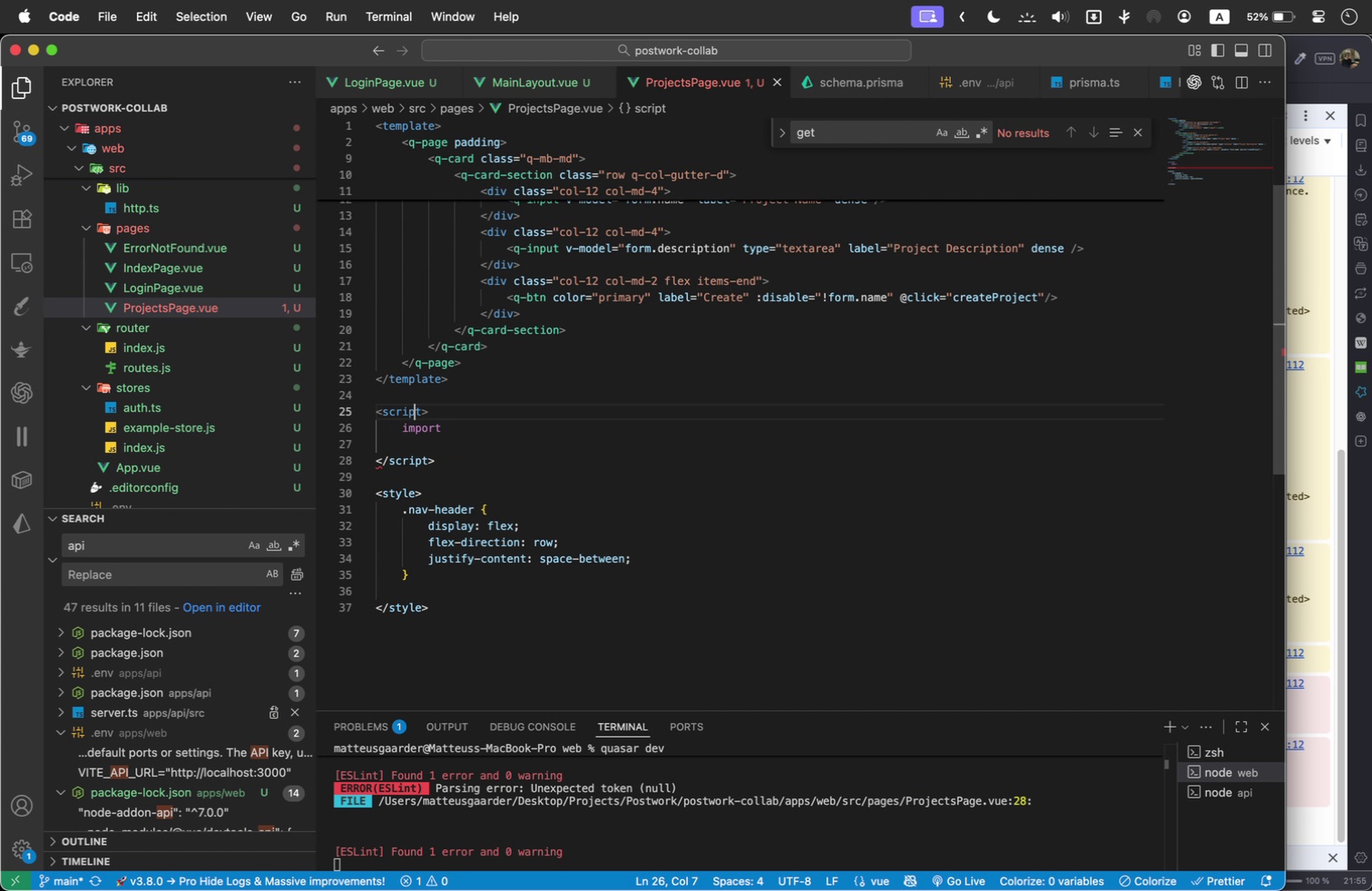 
key(ArrowUp)
 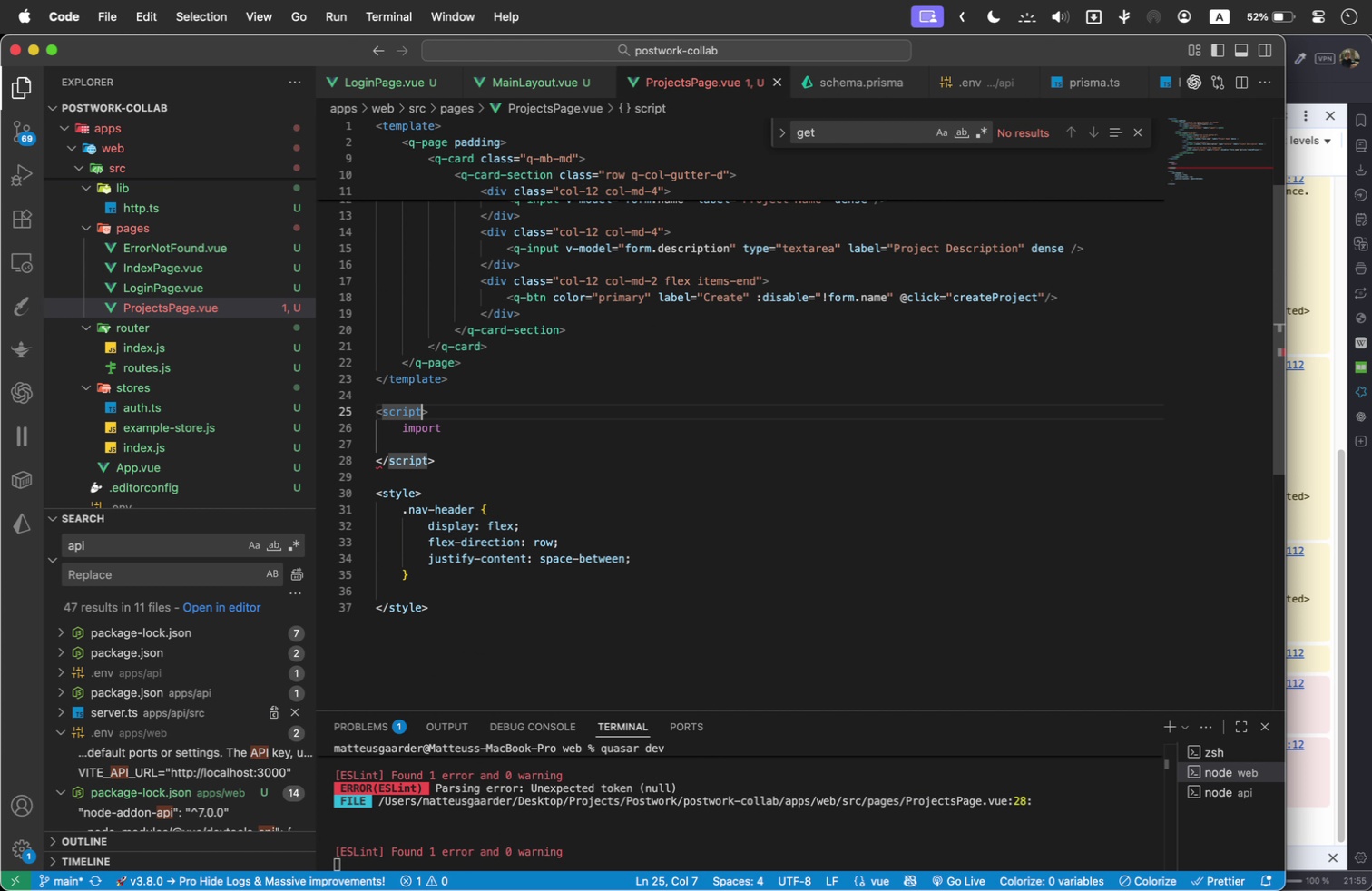 
key(ArrowRight)
 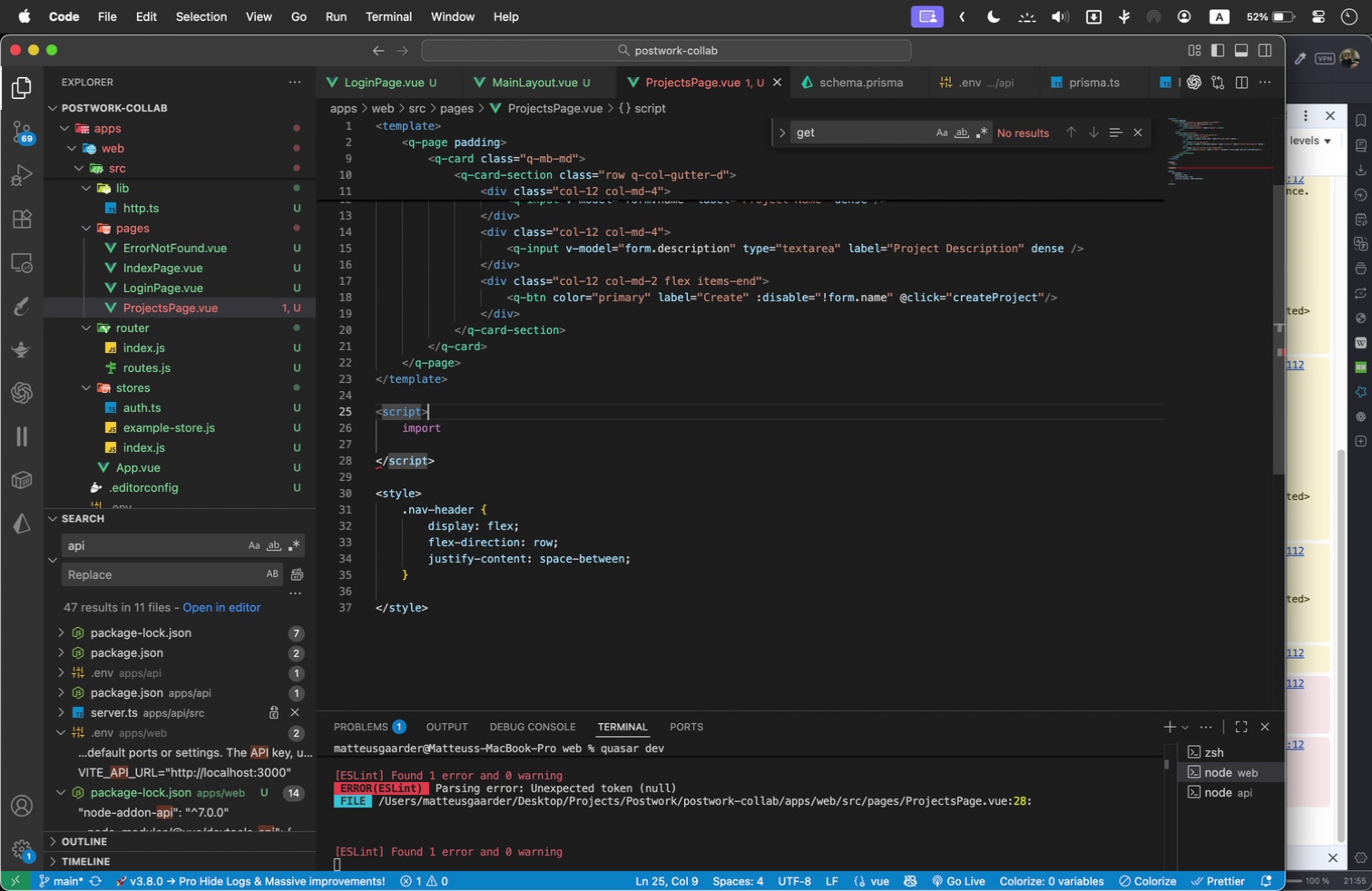 
key(ArrowRight)
 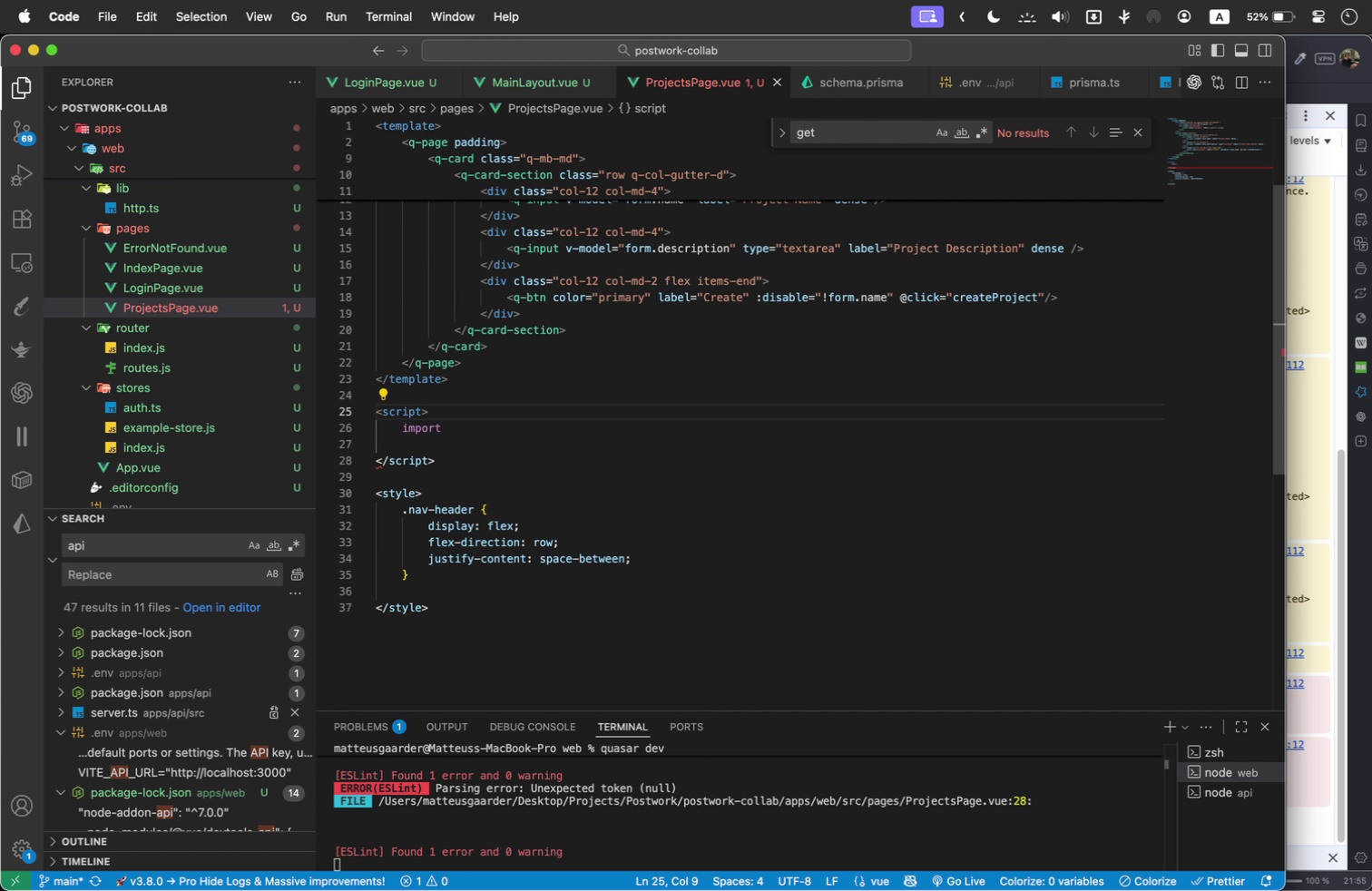 
key(ArrowLeft)
 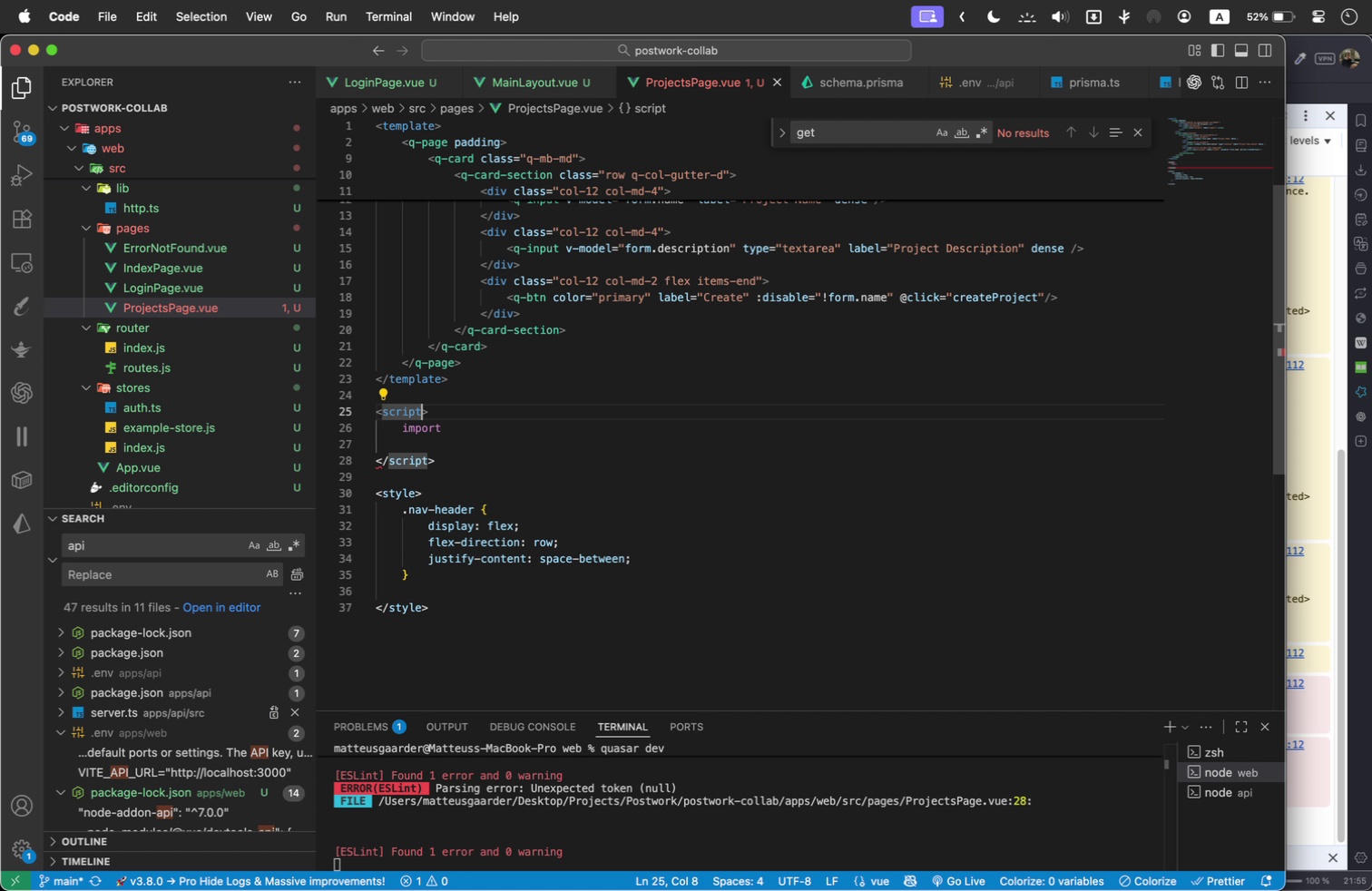 
type( se)
 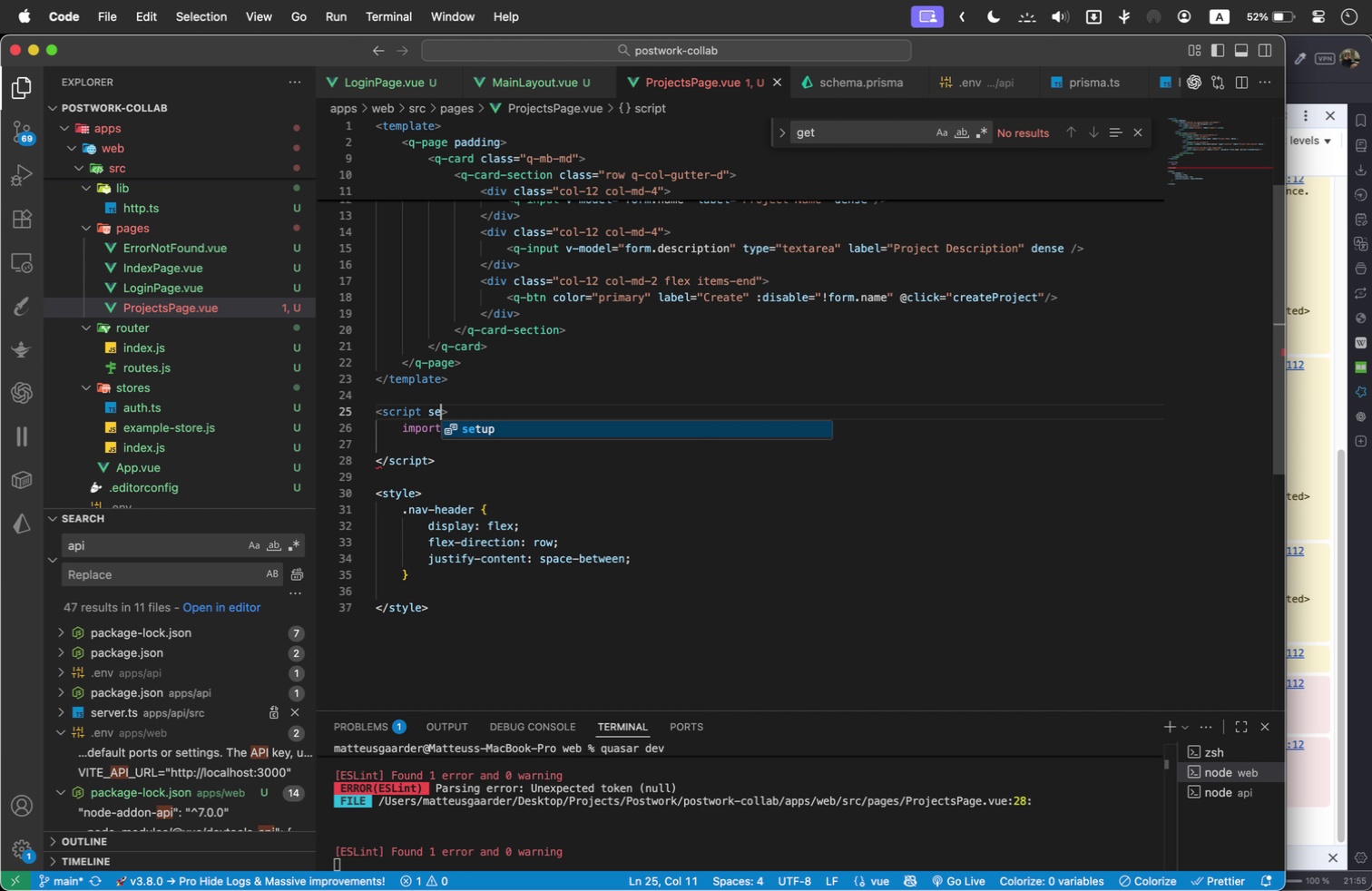 
key(Enter)
 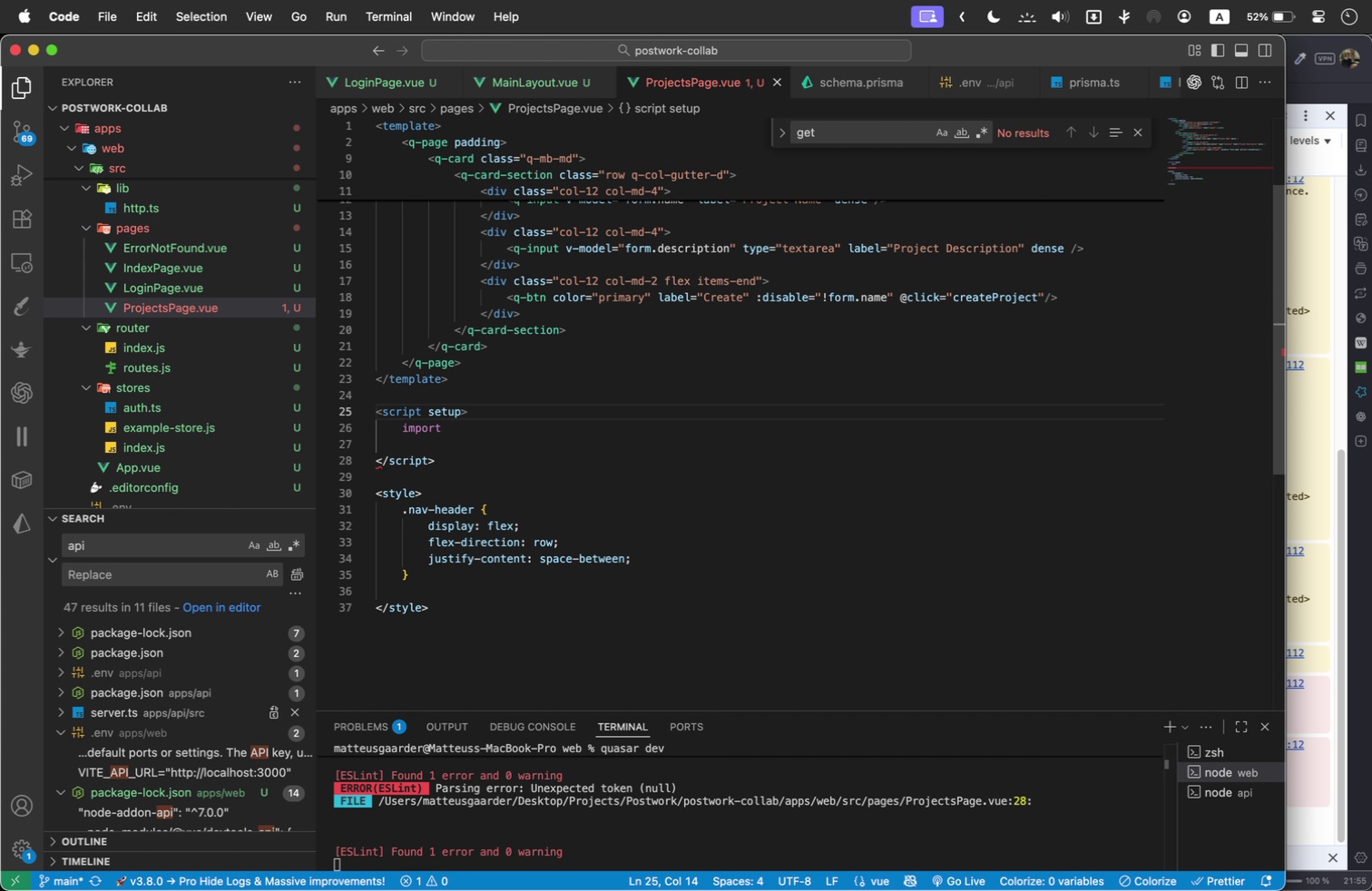 
key(ArrowDown)
 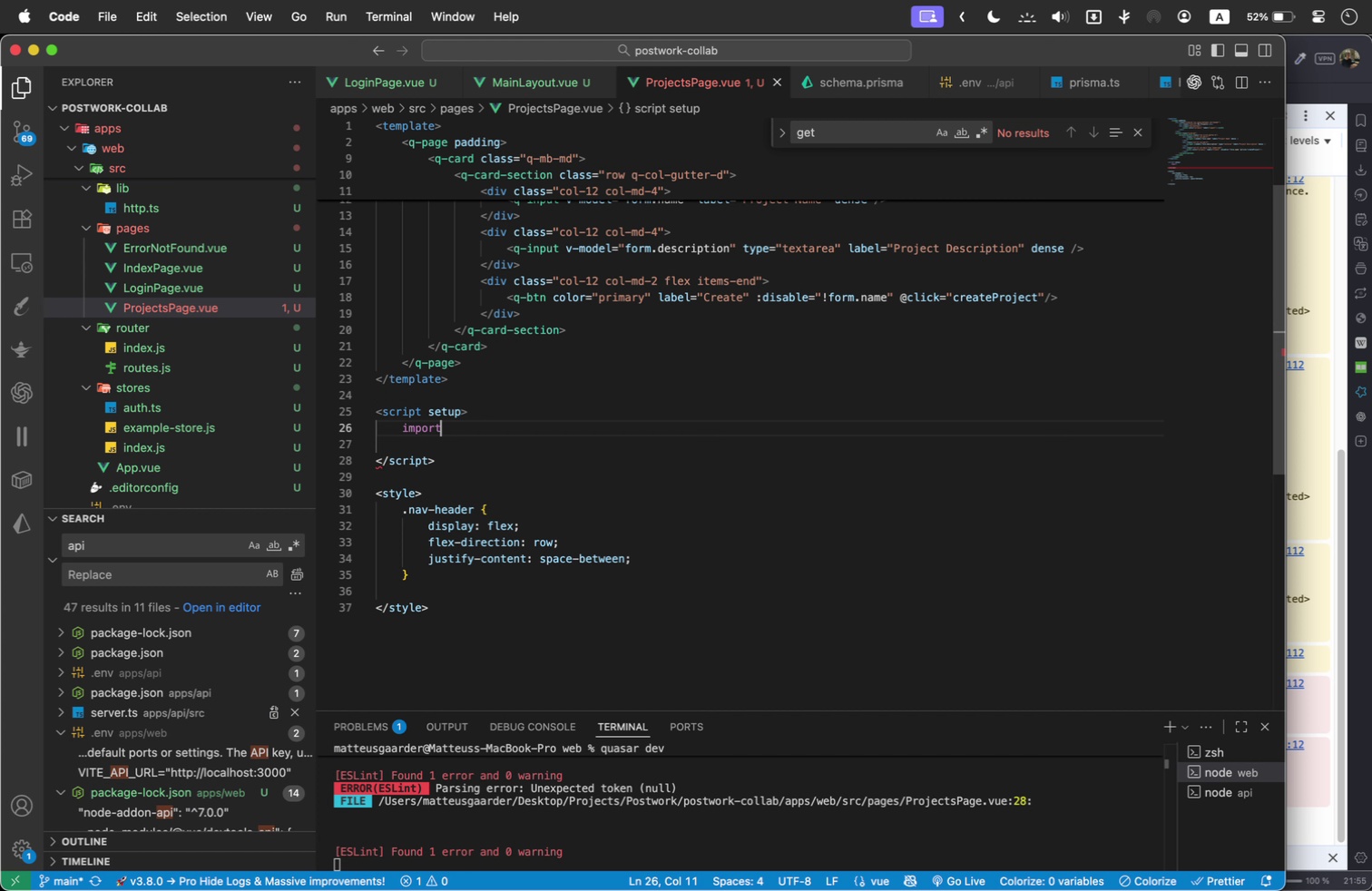 
type( { ref)
 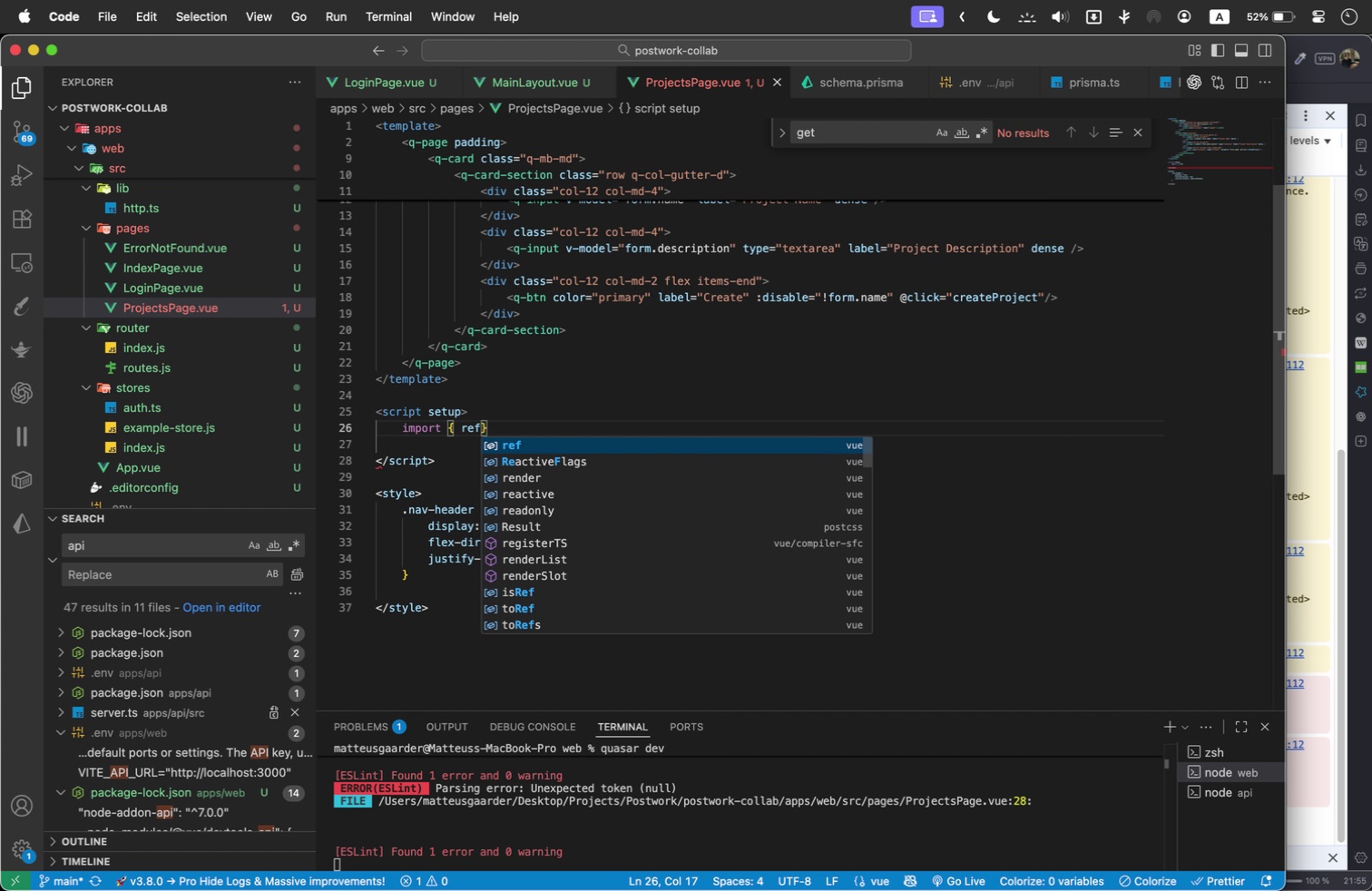 
key(Enter)
 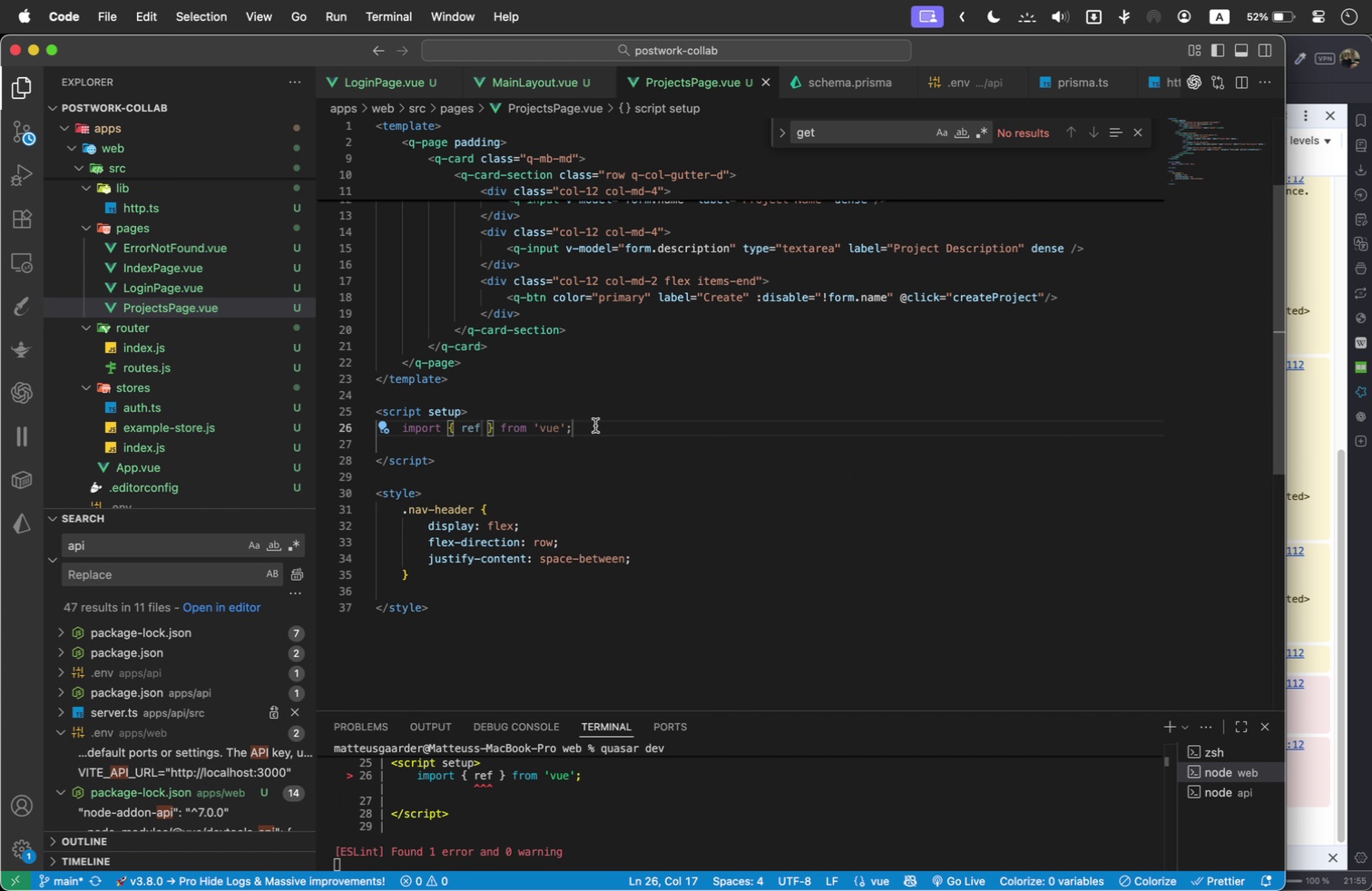 
key(Enter)
 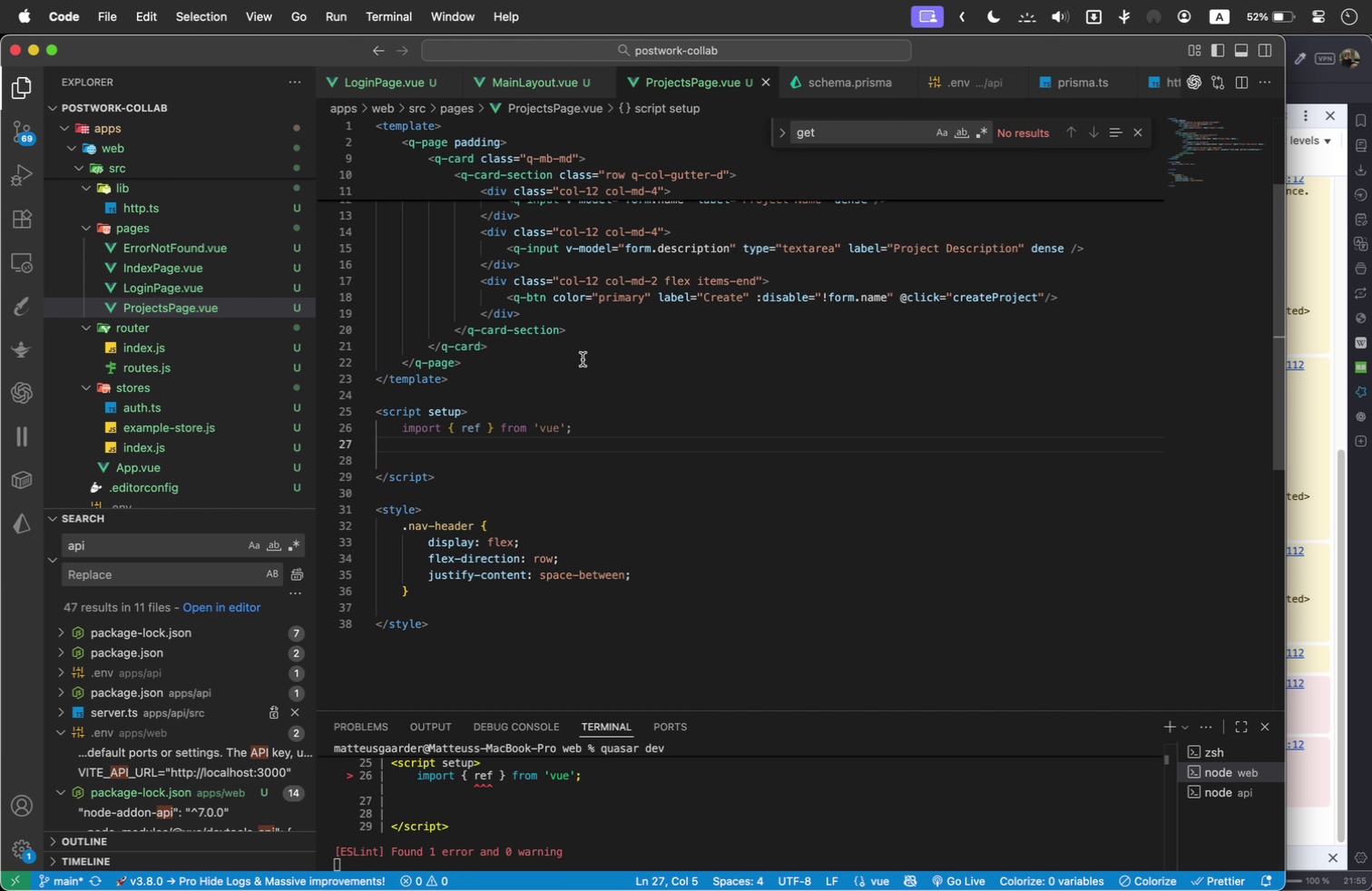 
wait(6.04)
 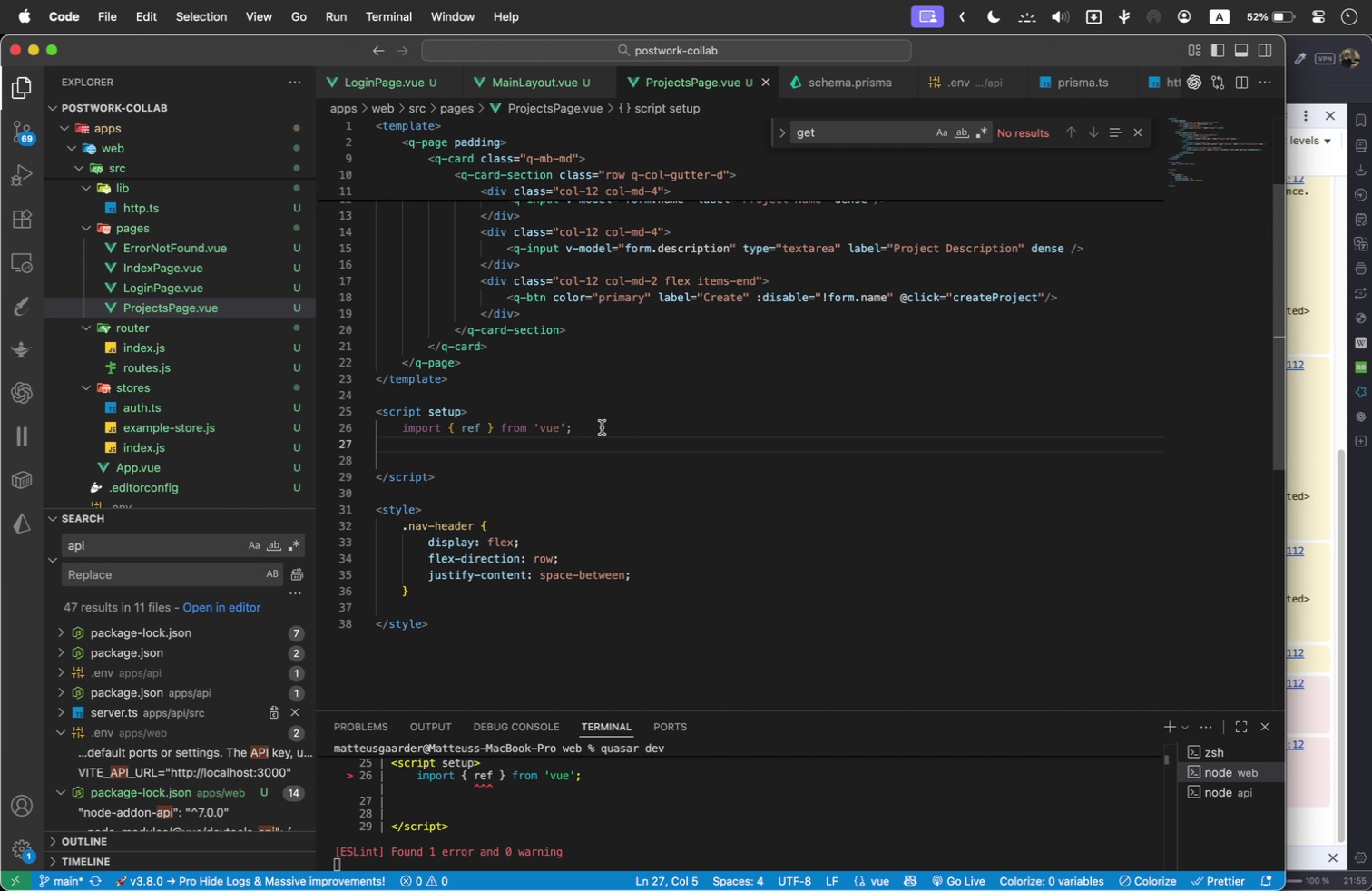 
type(im)
 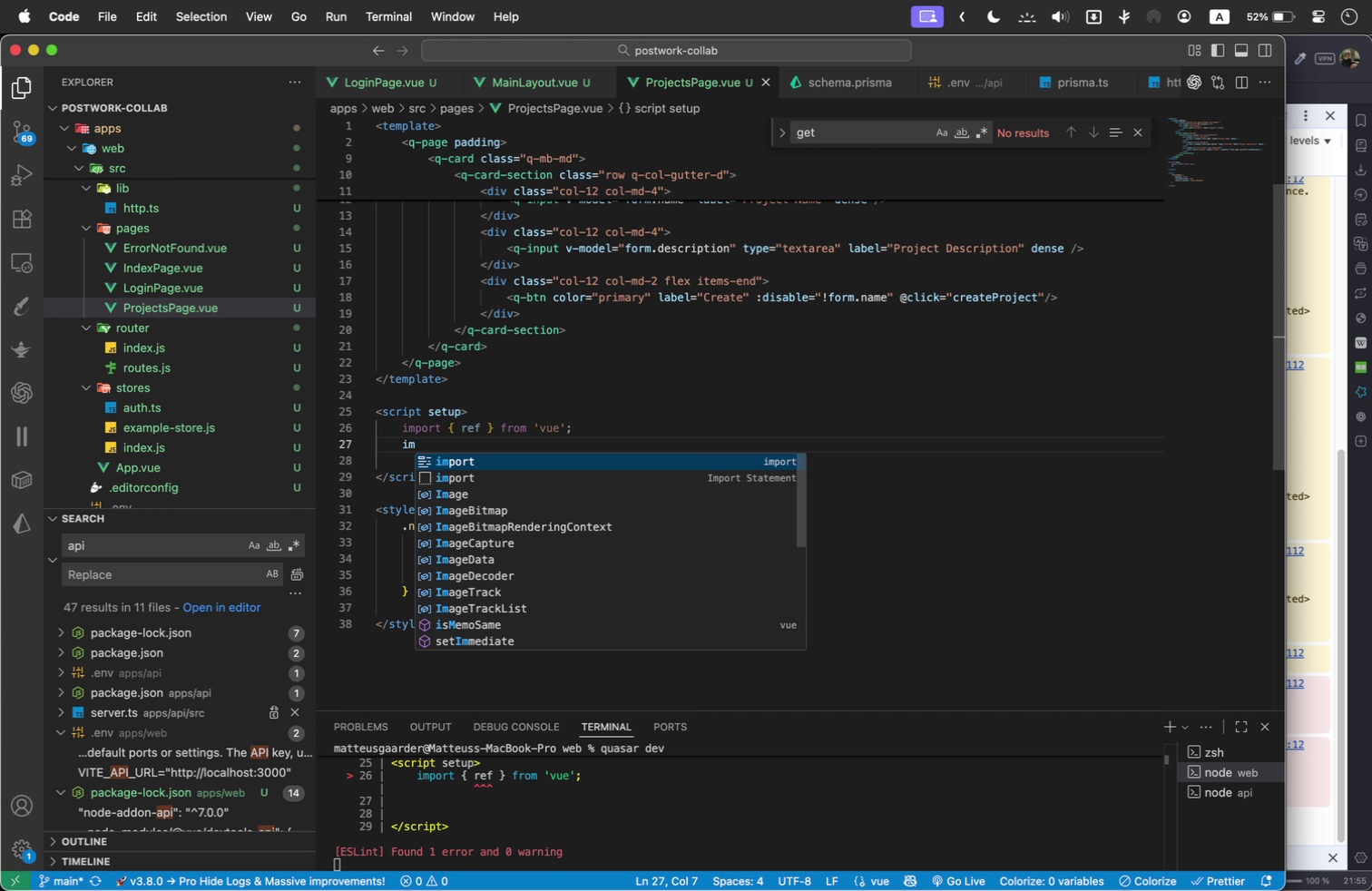 
key(Enter)
 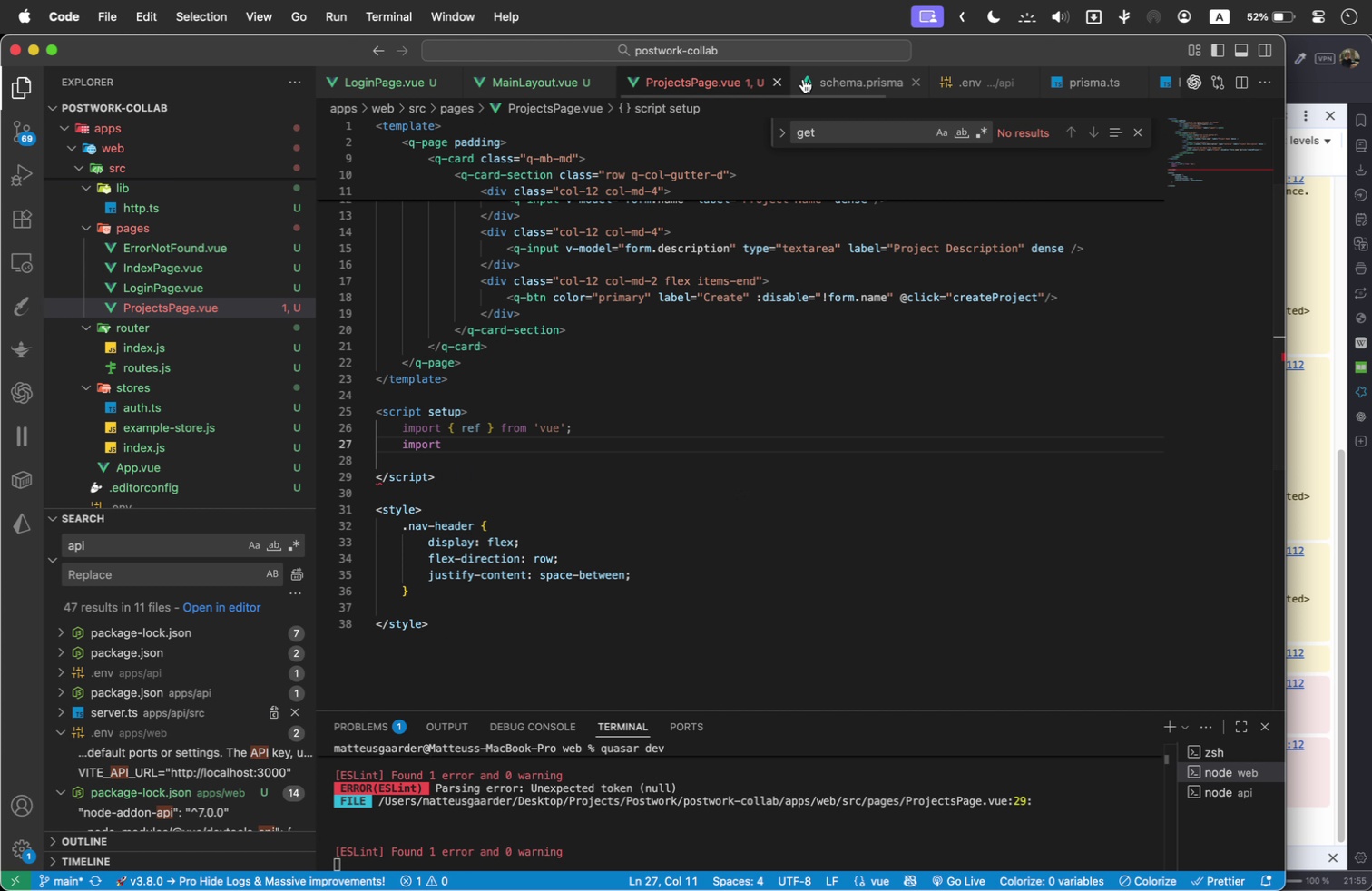 
left_click([535, 77])
 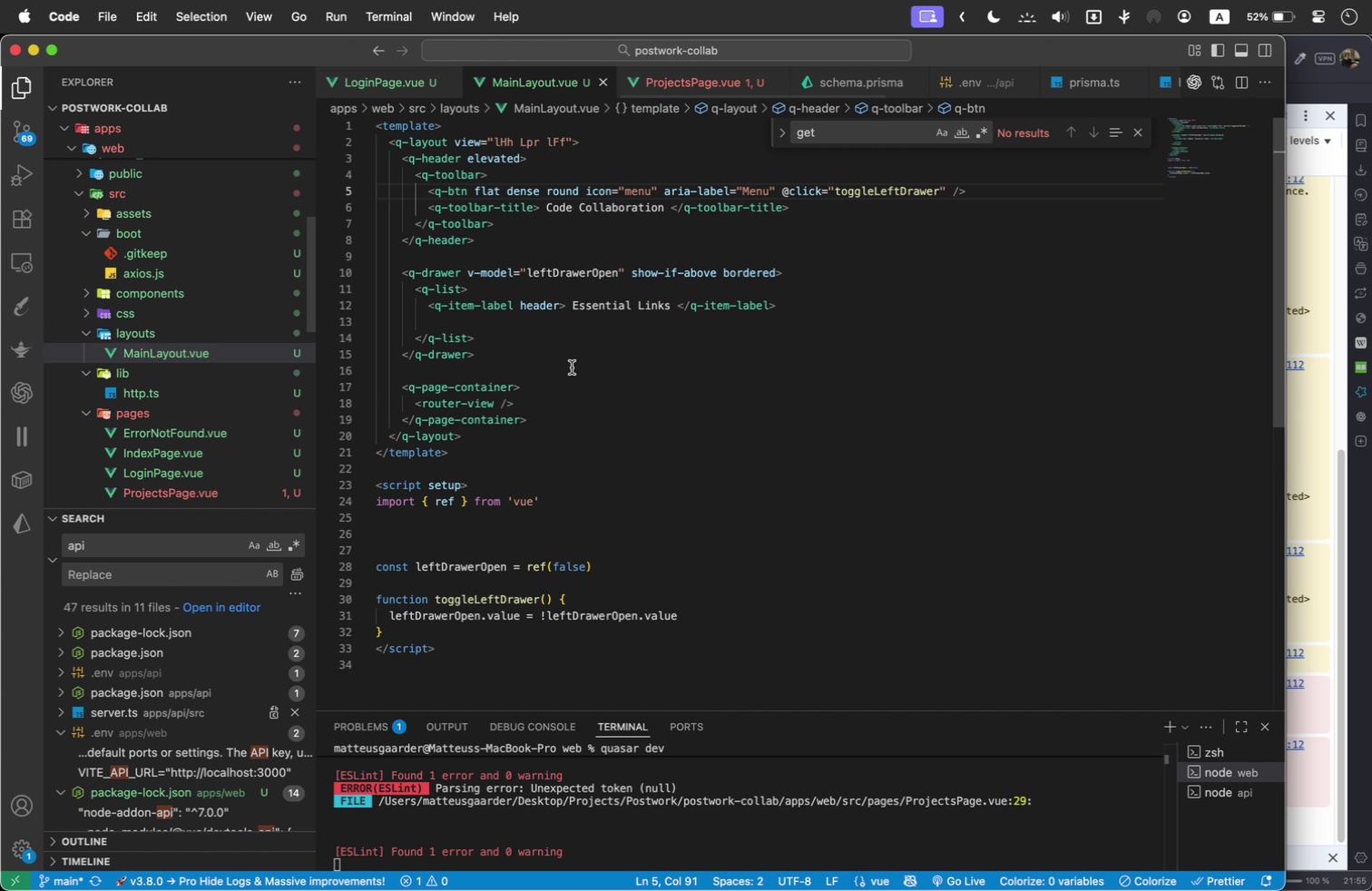 
scroll: coordinate [557, 390], scroll_direction: up, amount: 12.0
 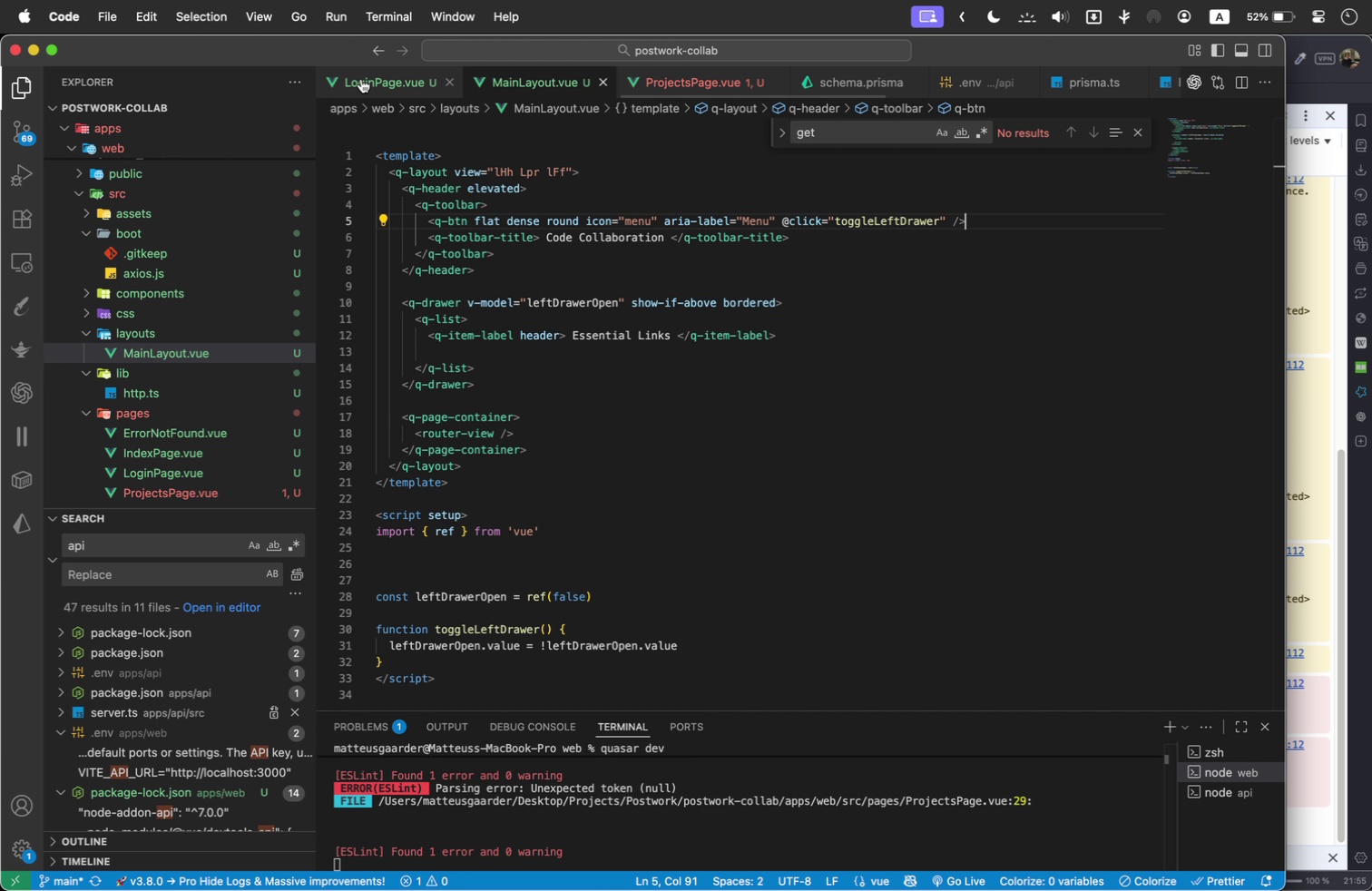 
left_click([362, 79])
 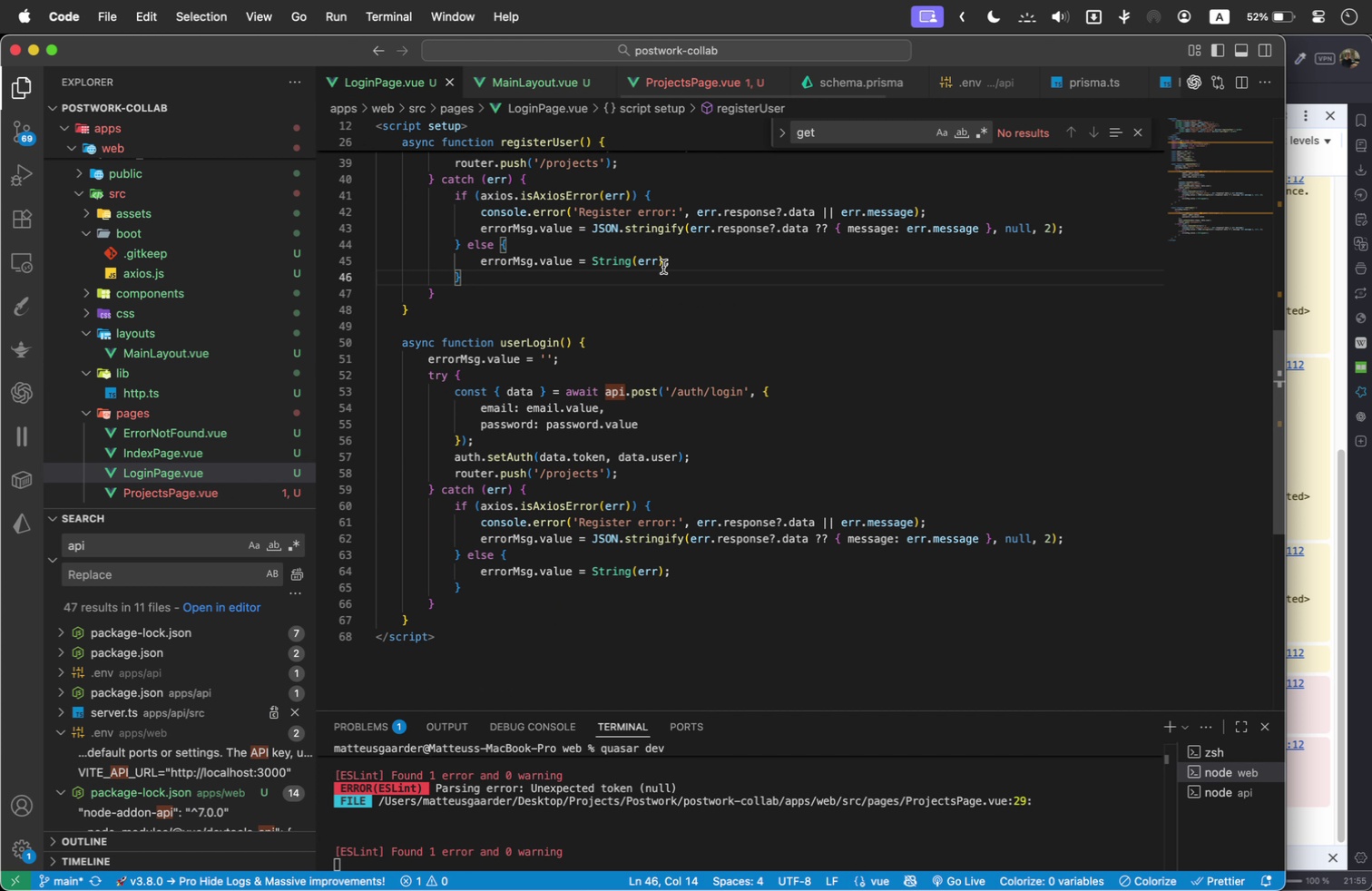 
scroll: coordinate [599, 272], scroll_direction: up, amount: 8.0
 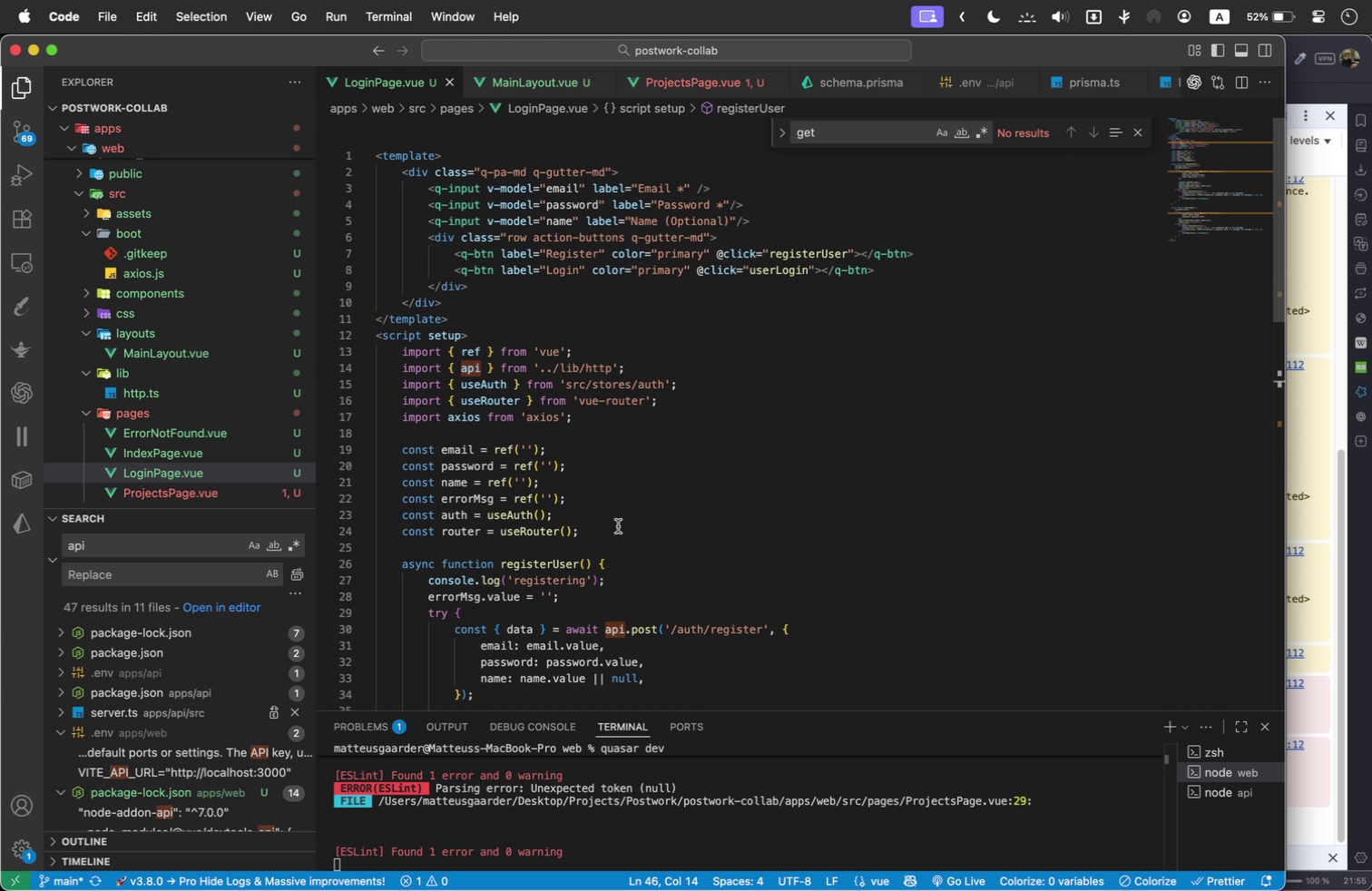 
left_click_drag(start_coordinate=[620, 531], to_coordinate=[599, 506])
 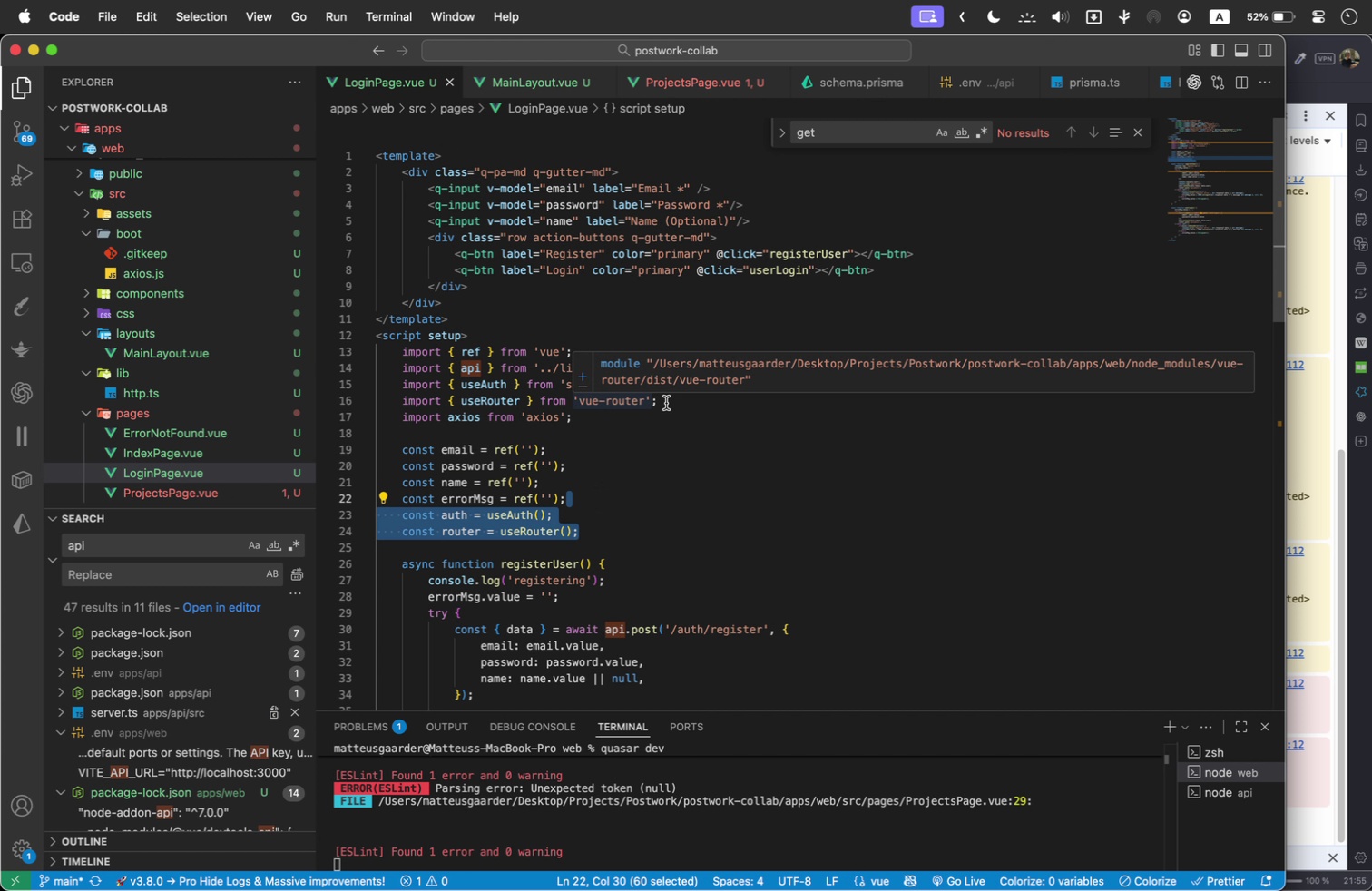 
left_click_drag(start_coordinate=[652, 417], to_coordinate=[359, 357])
 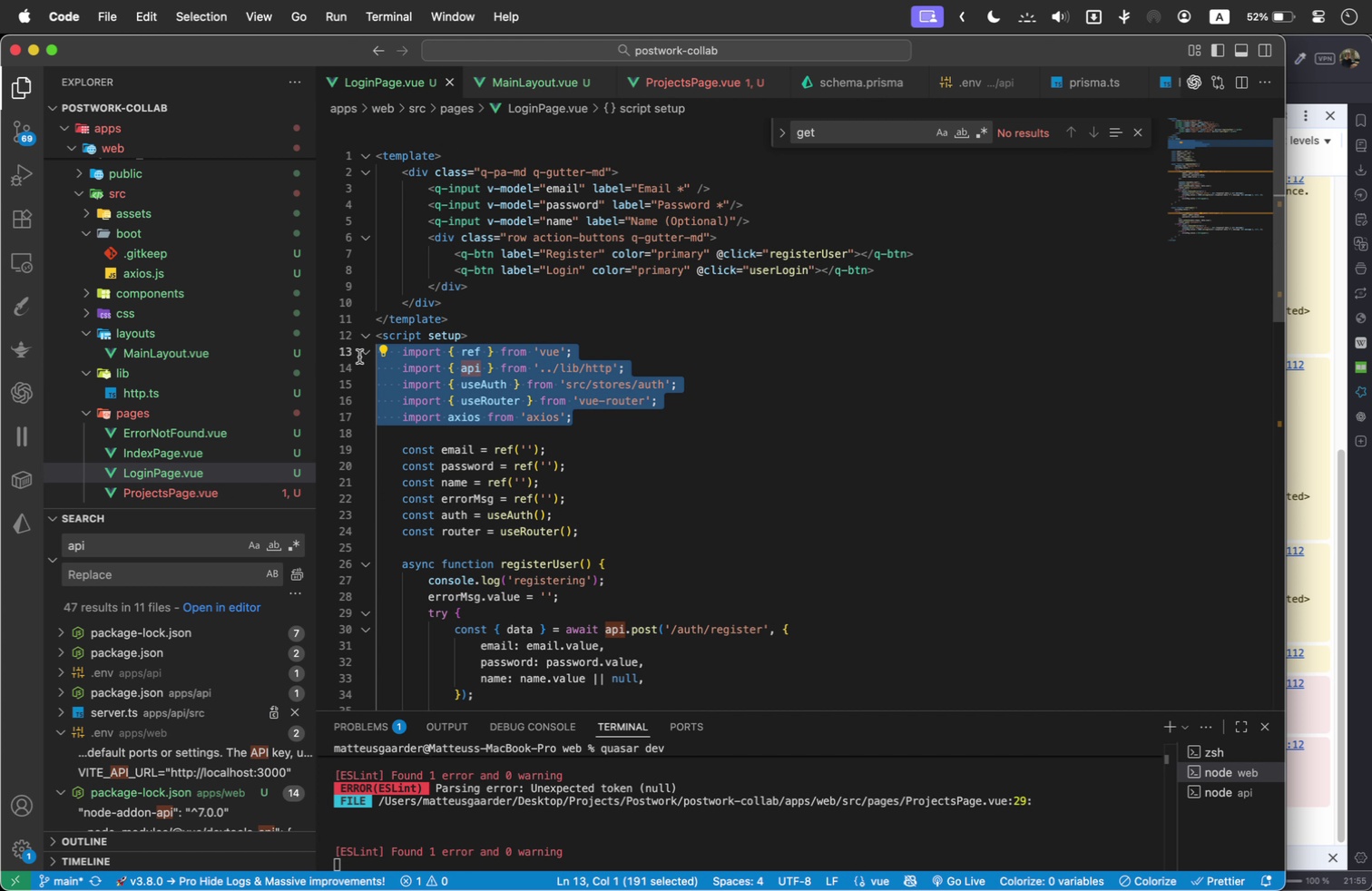 
key(Meta+C)
 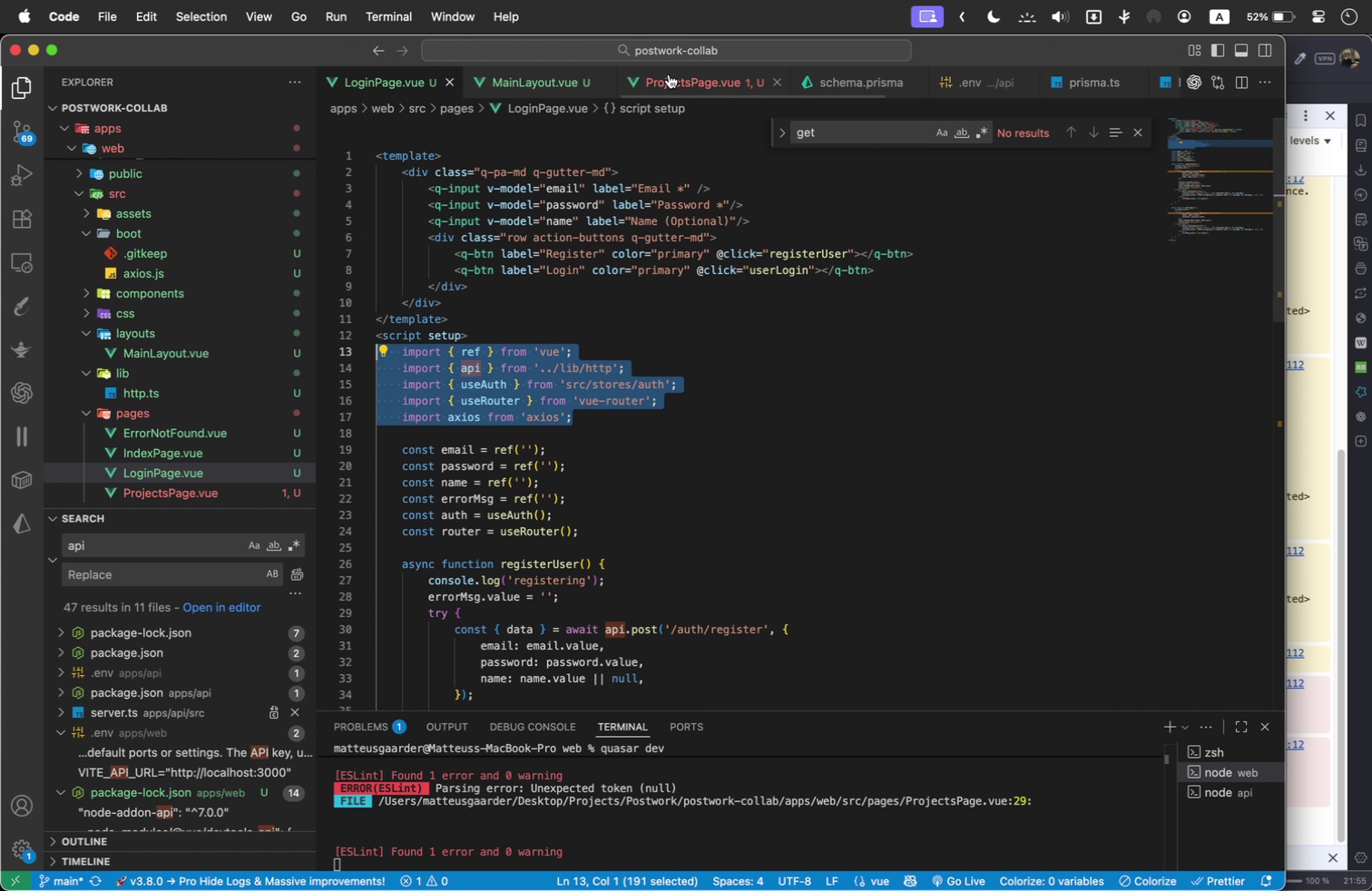 
left_click([680, 74])
 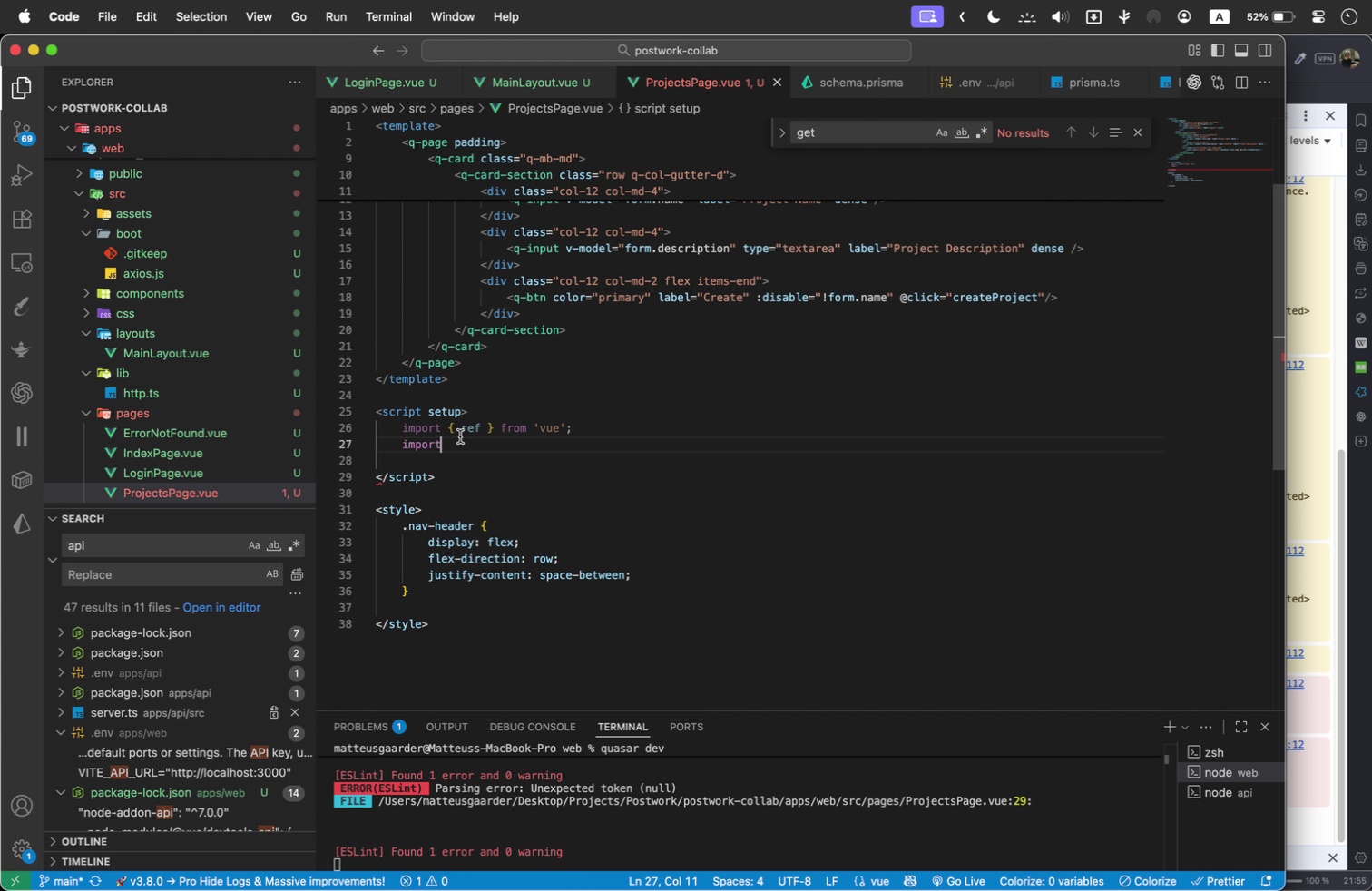 
left_click_drag(start_coordinate=[456, 444], to_coordinate=[403, 427])
 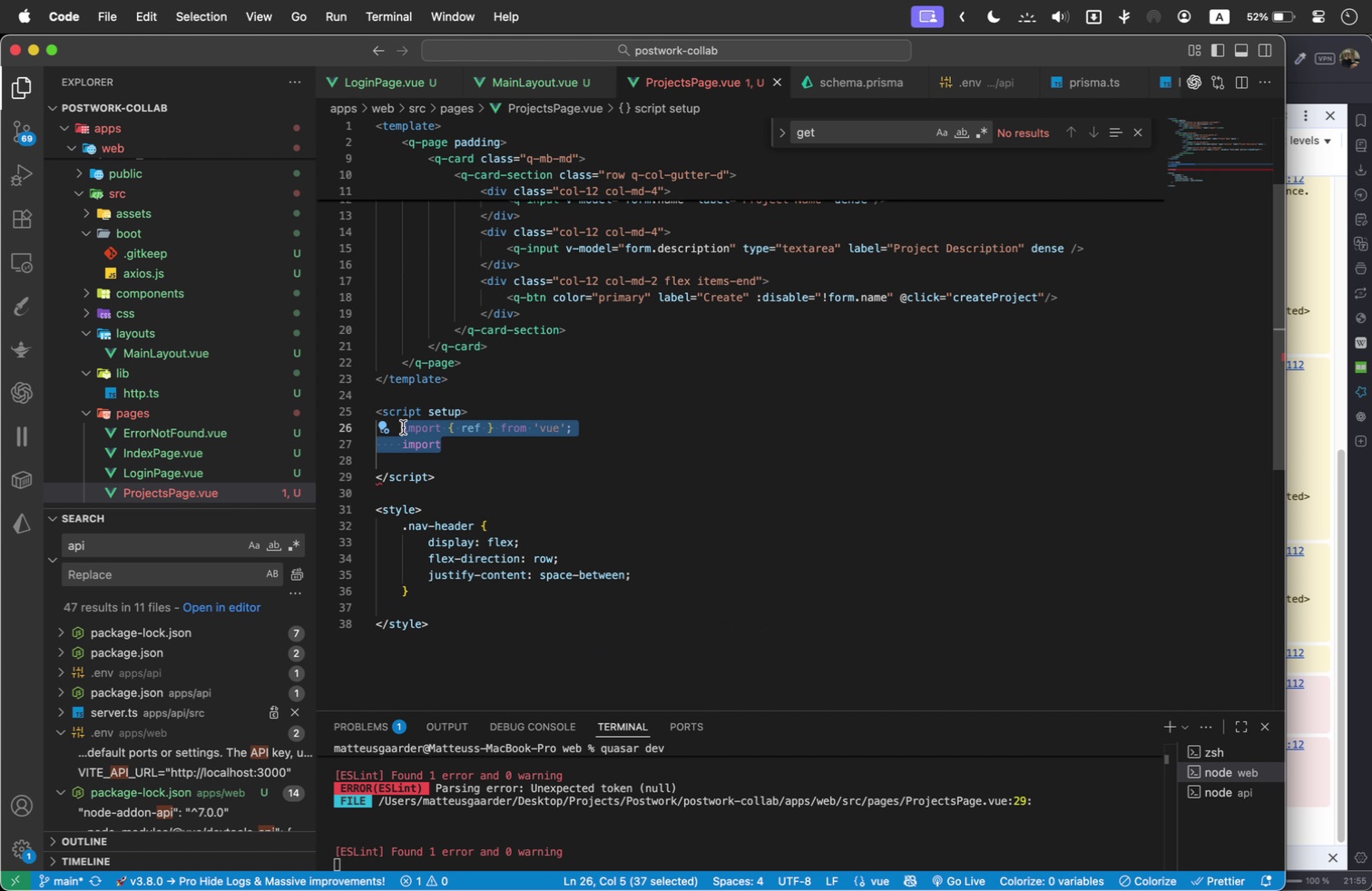 
key(Meta+V)
 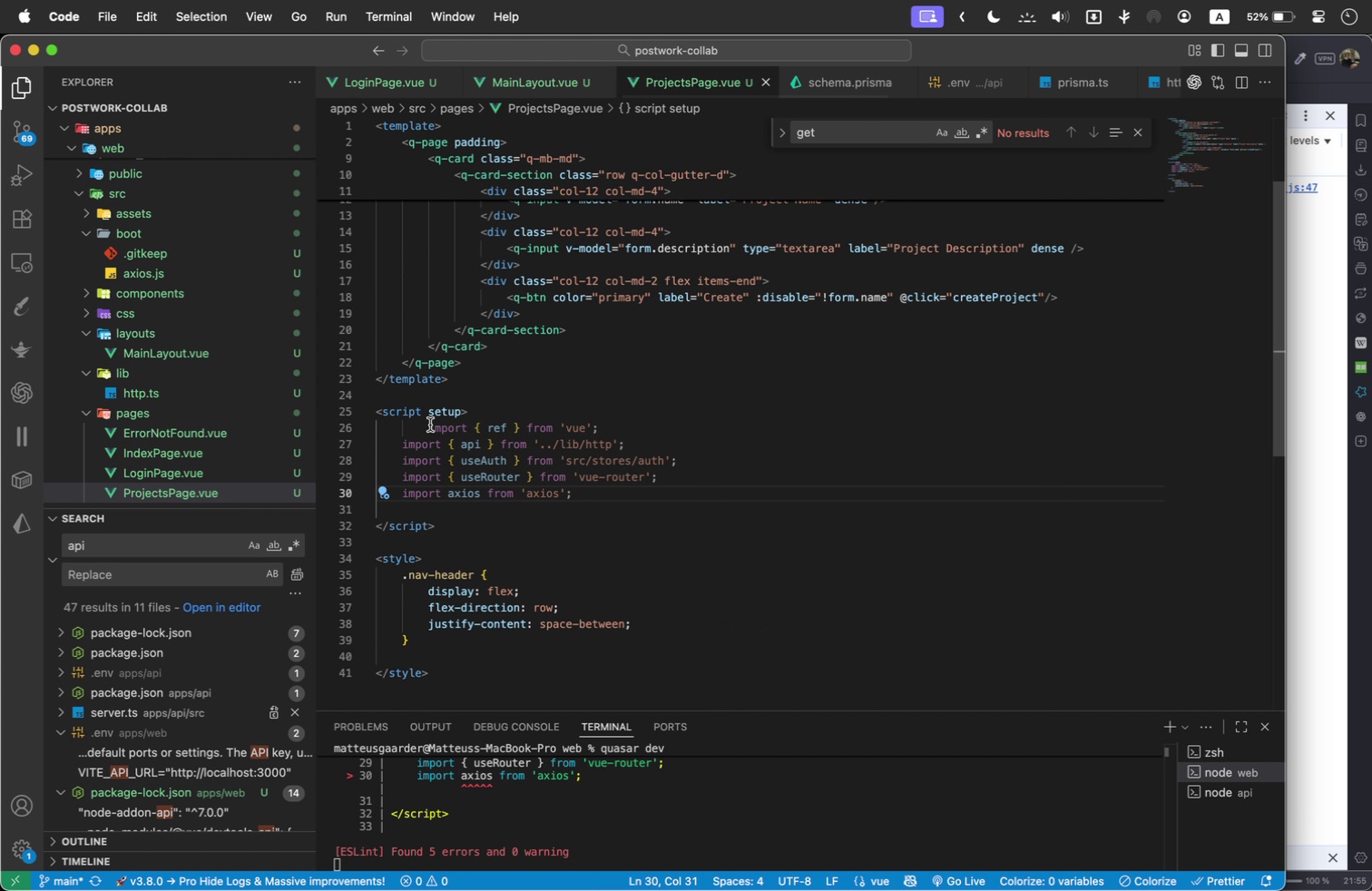 
left_click([424, 426])
 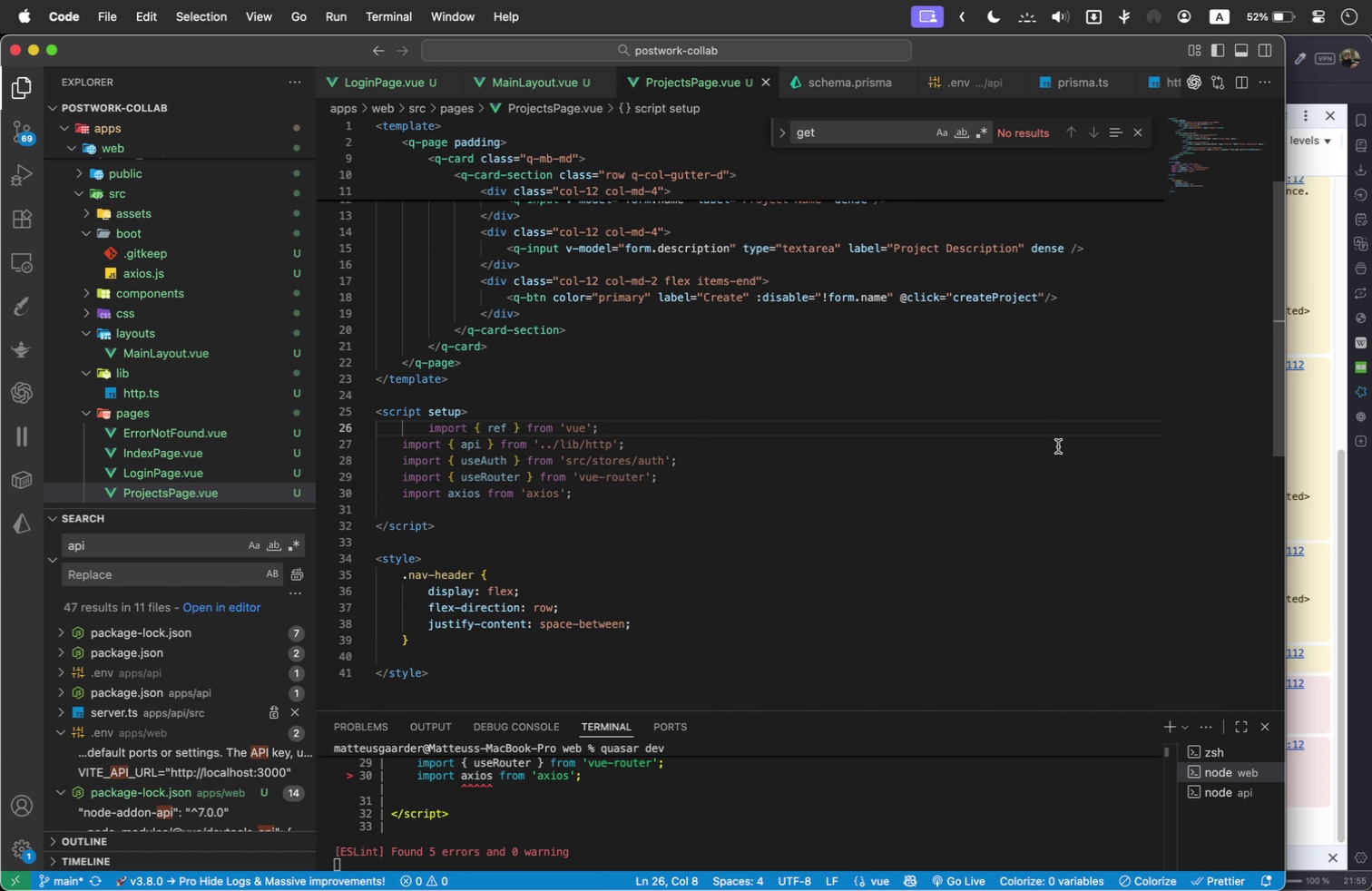 
key(ArrowRight)
 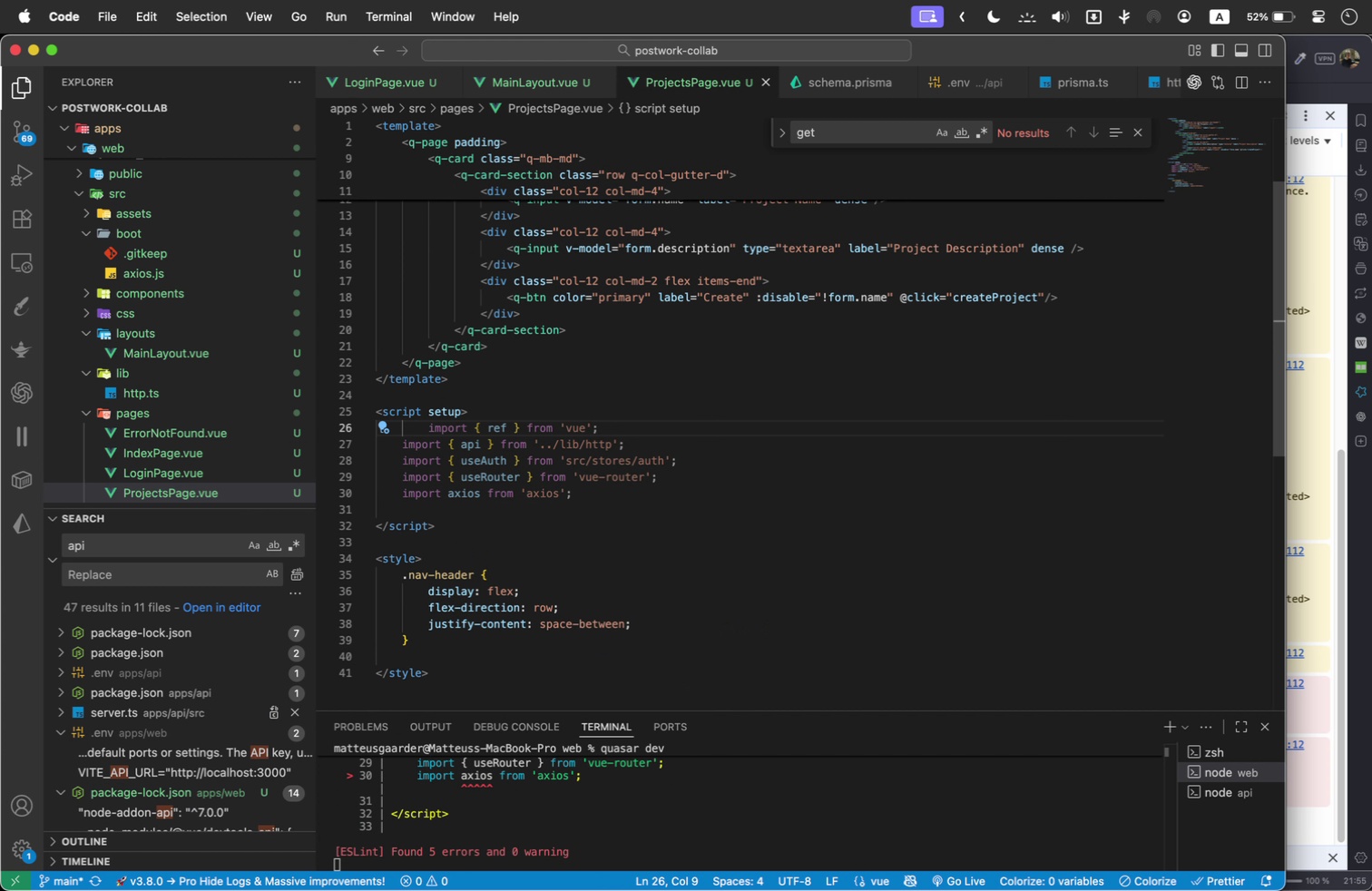 
key(Backspace)
 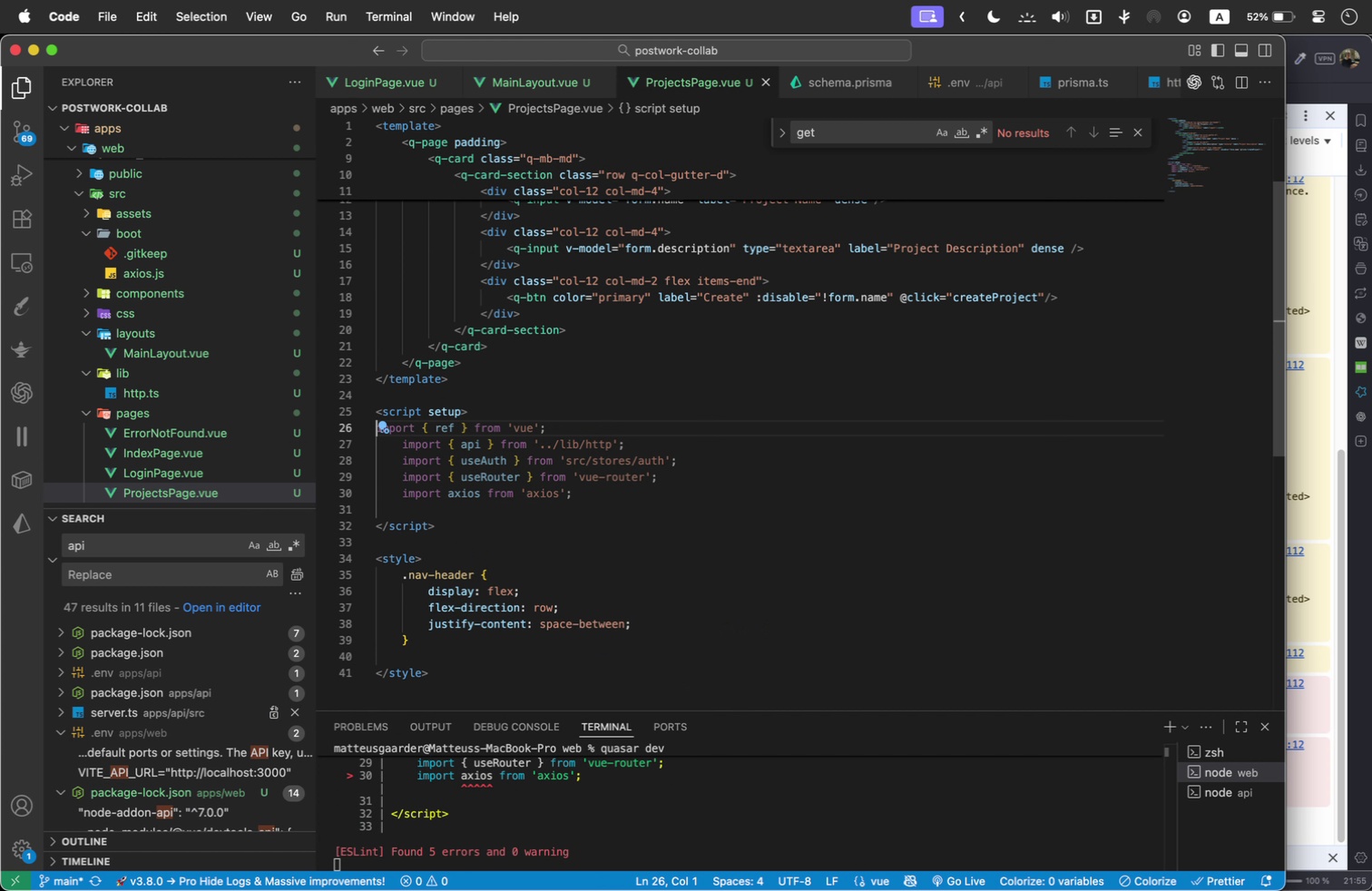 
key(Backspace)
 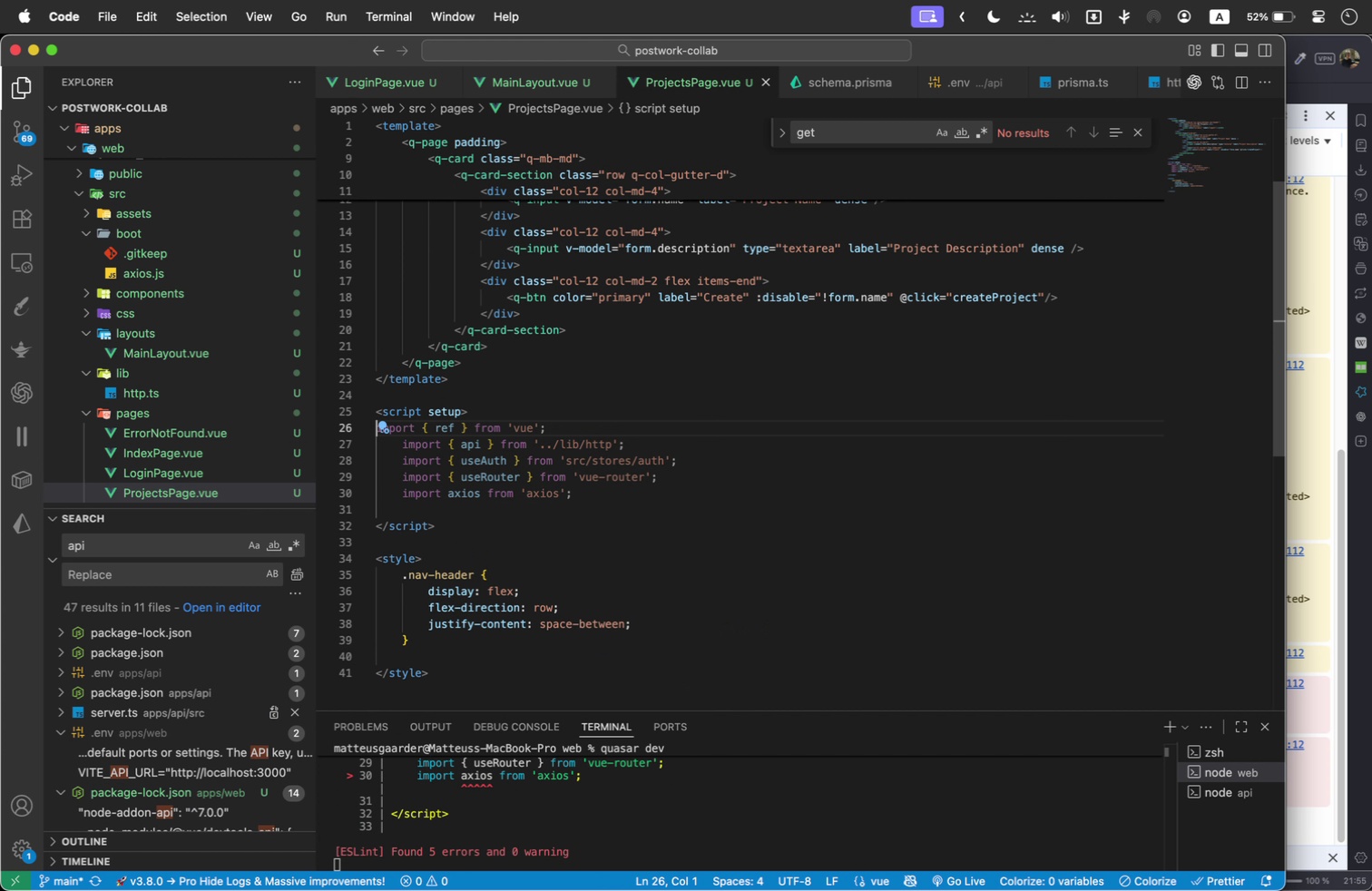 
key(Fn)
 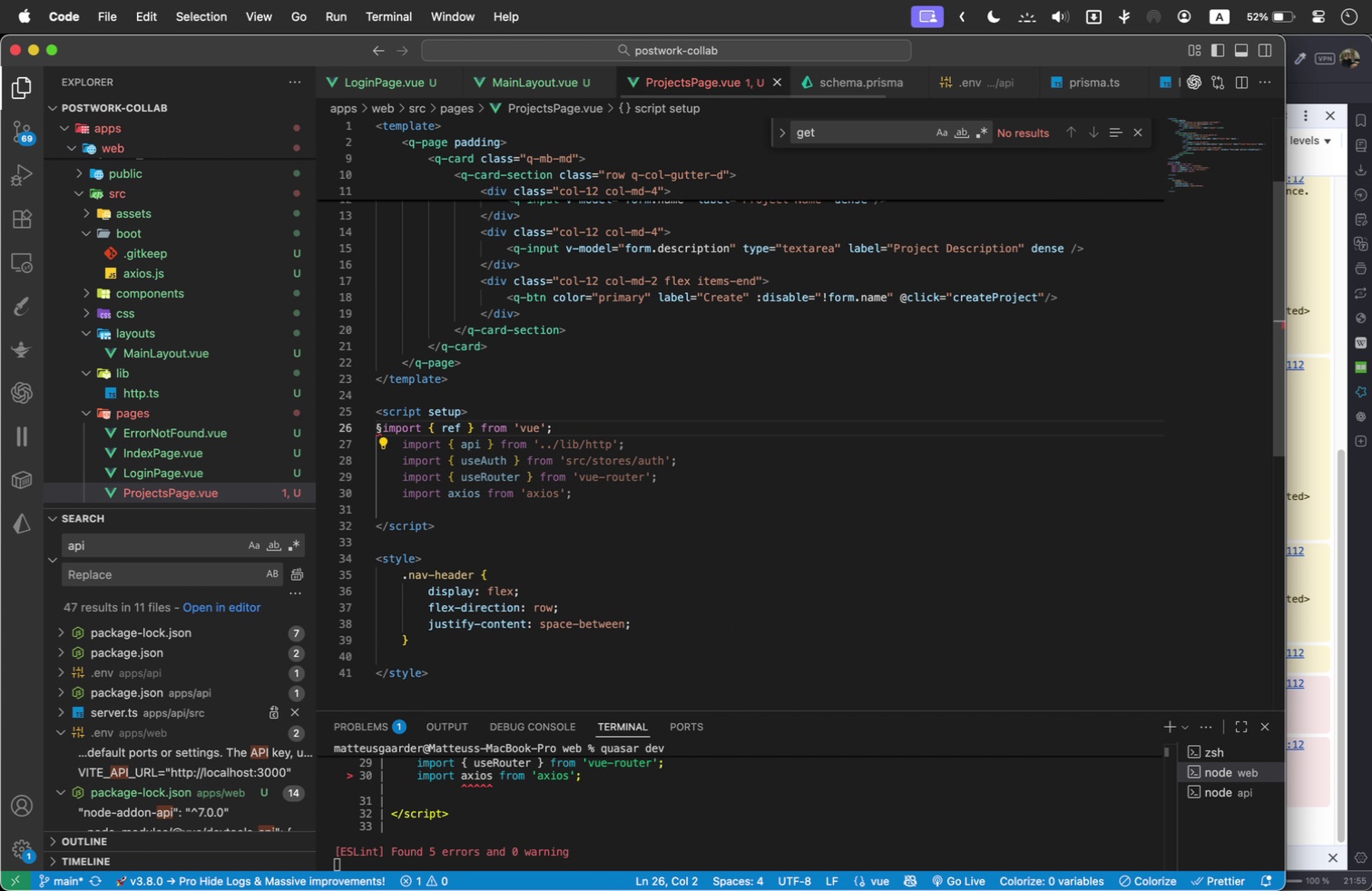 
key(Backspace)
 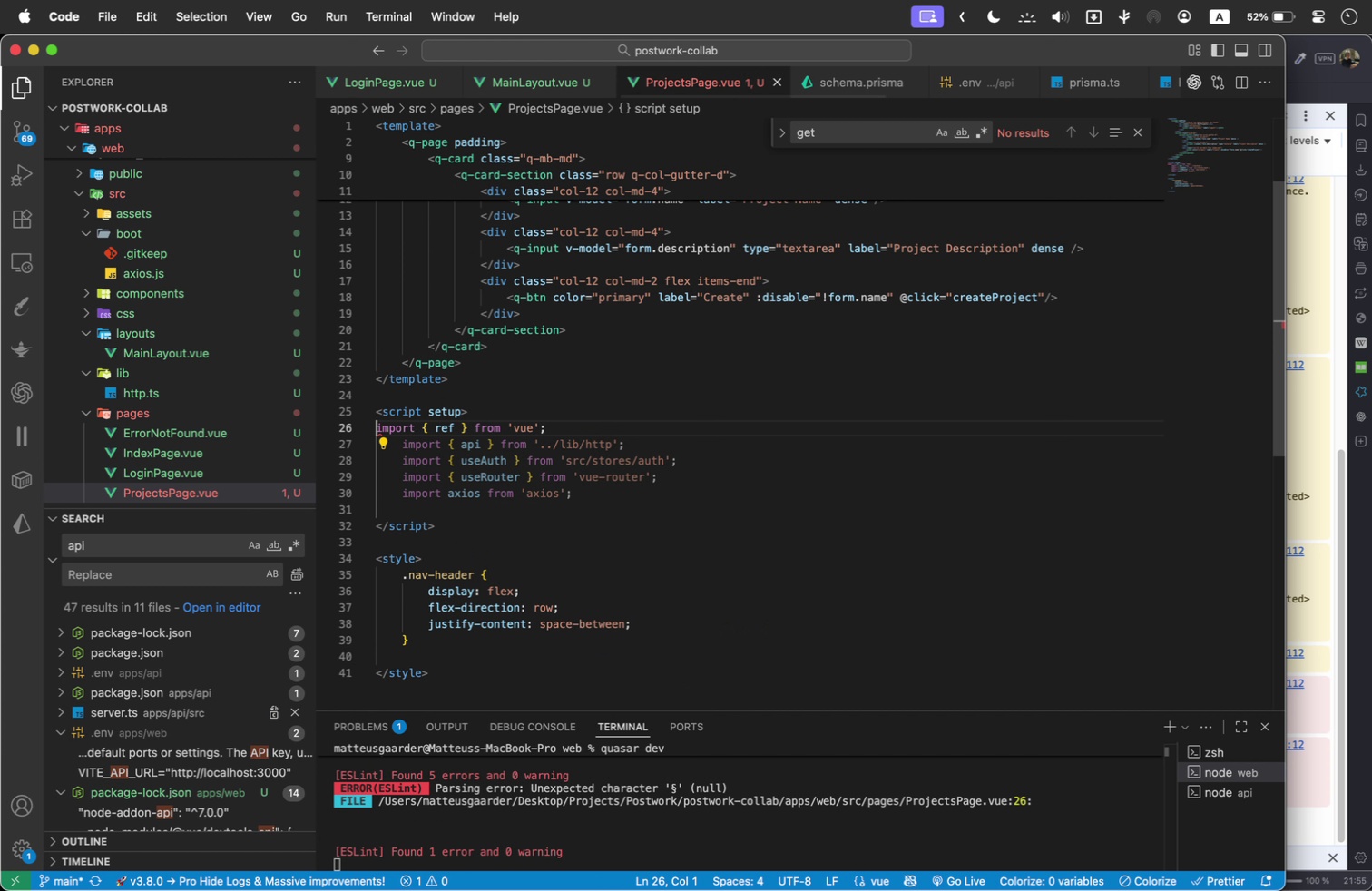 
key(Tab)
 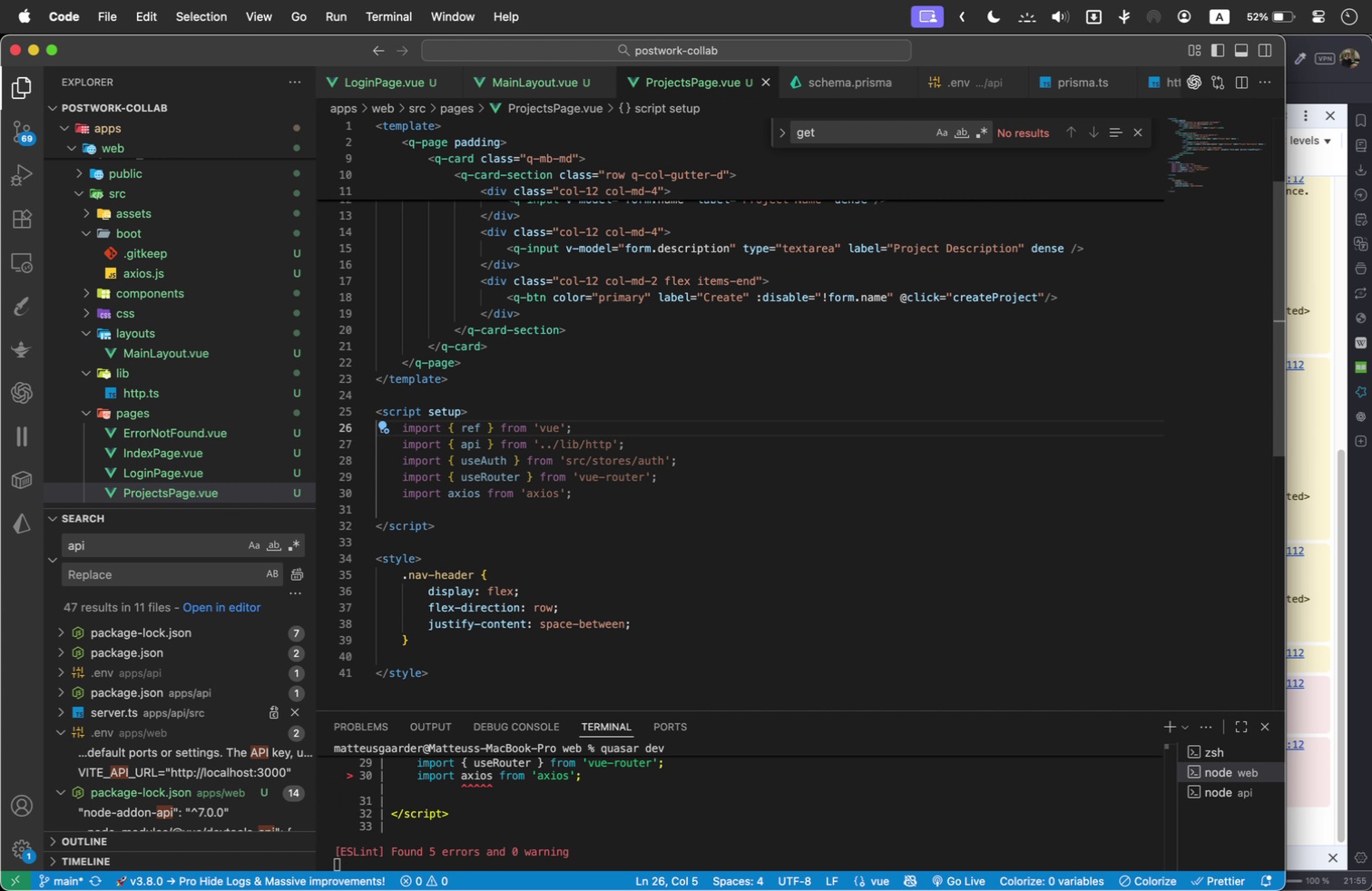 
key(ArrowDown)
 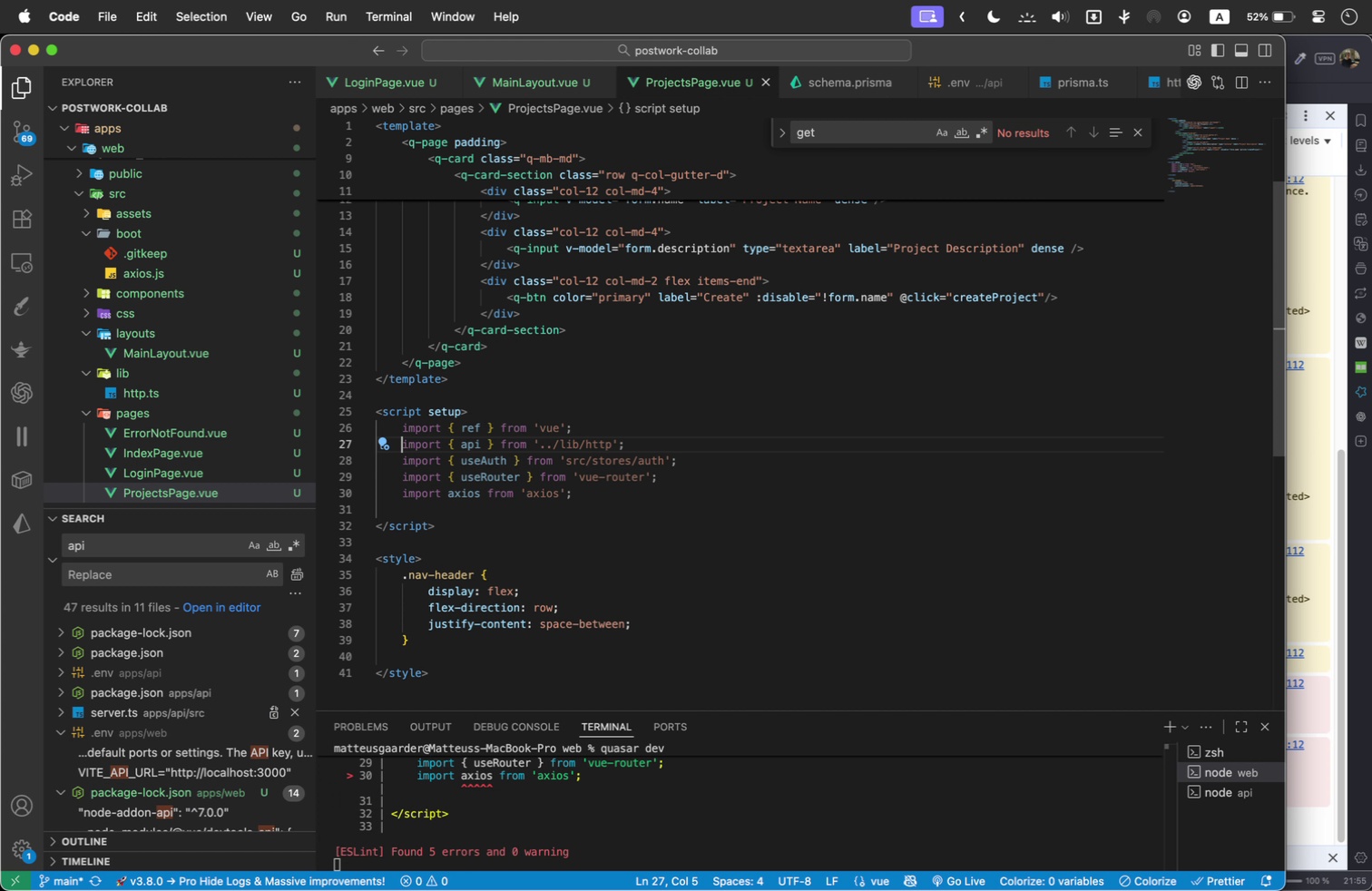 
key(ArrowDown)
 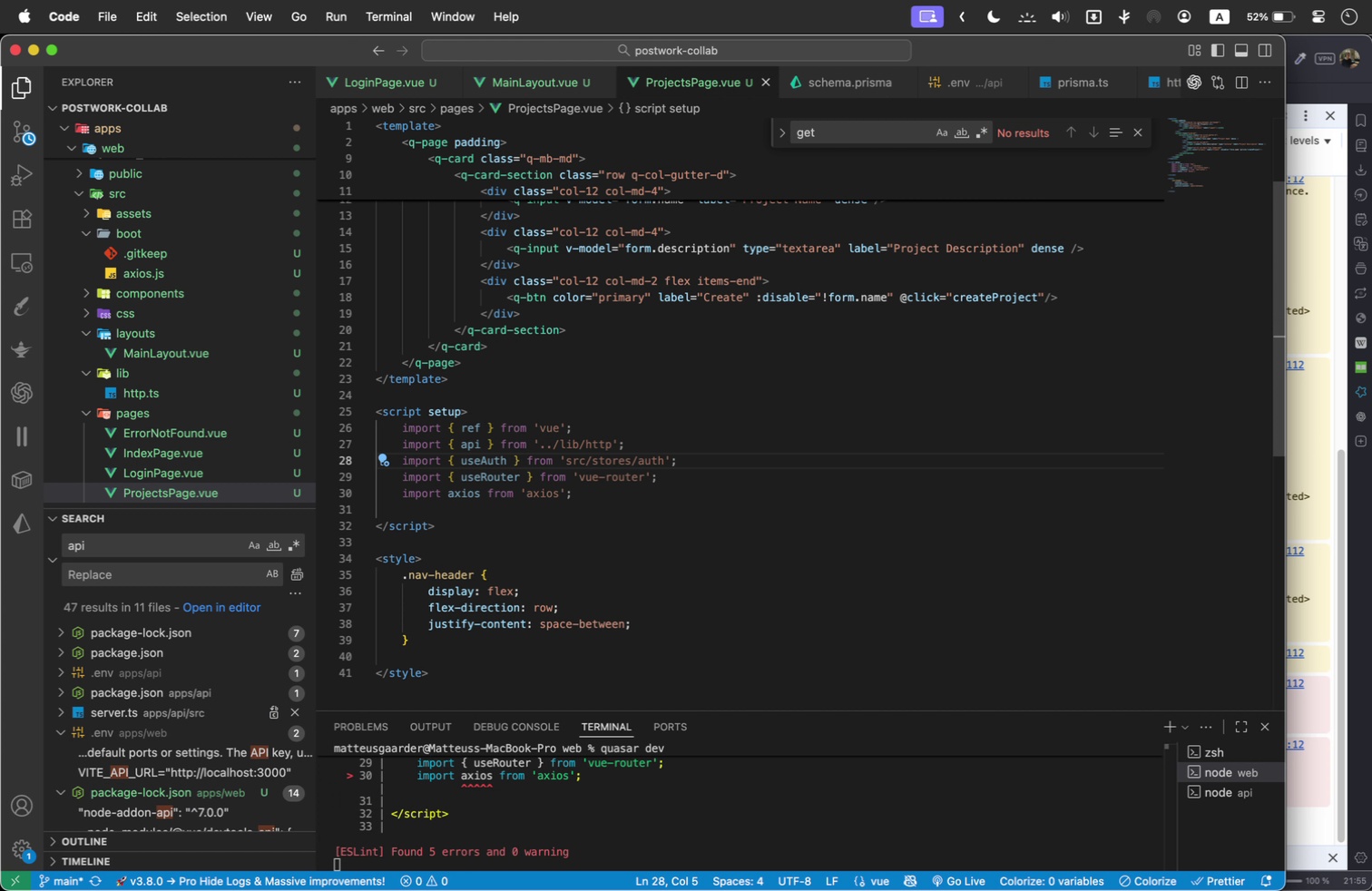 
key(ArrowRight)
 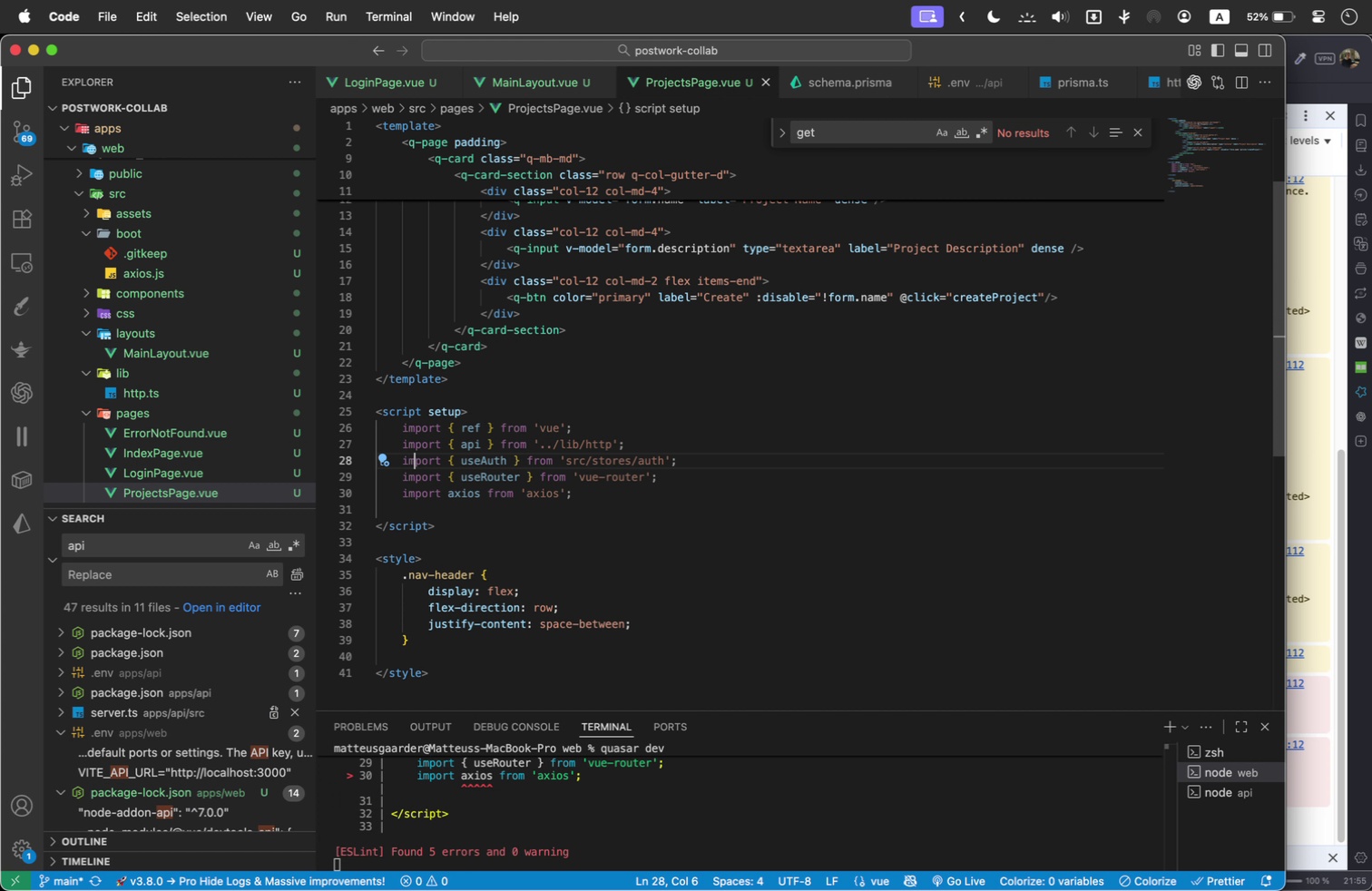 
key(ArrowRight)
 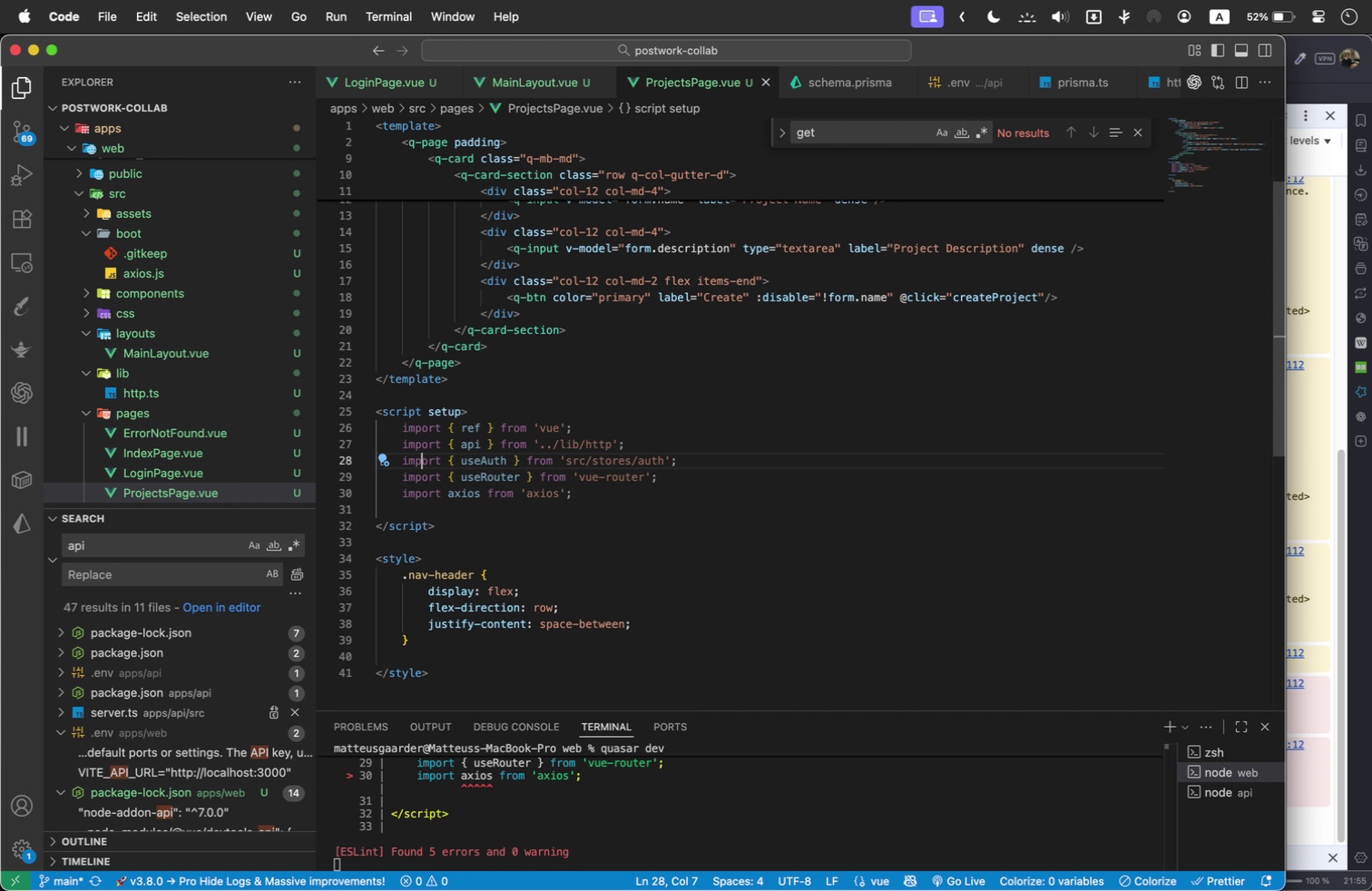 
key(ArrowRight)
 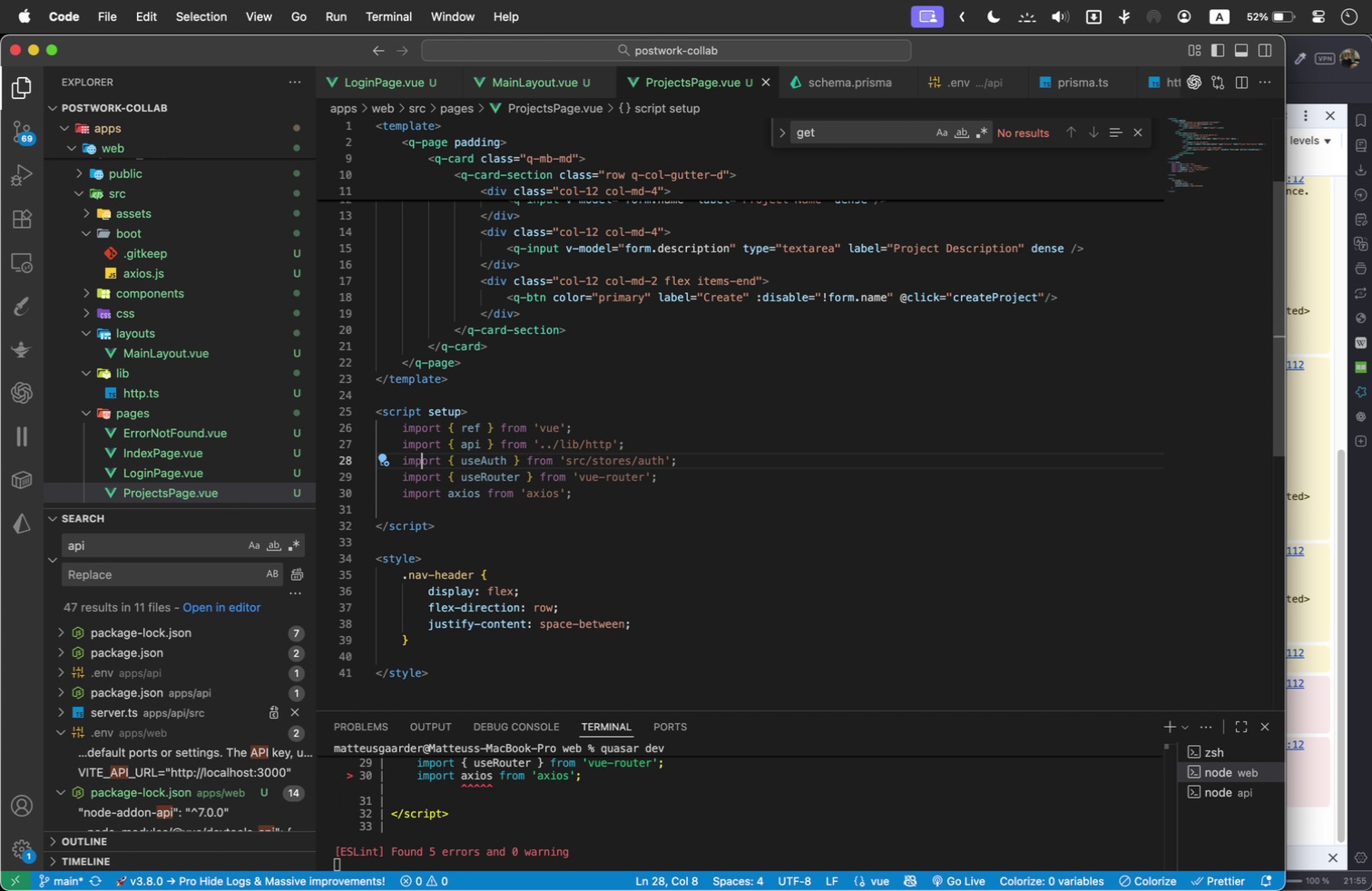 
key(ArrowDown)
 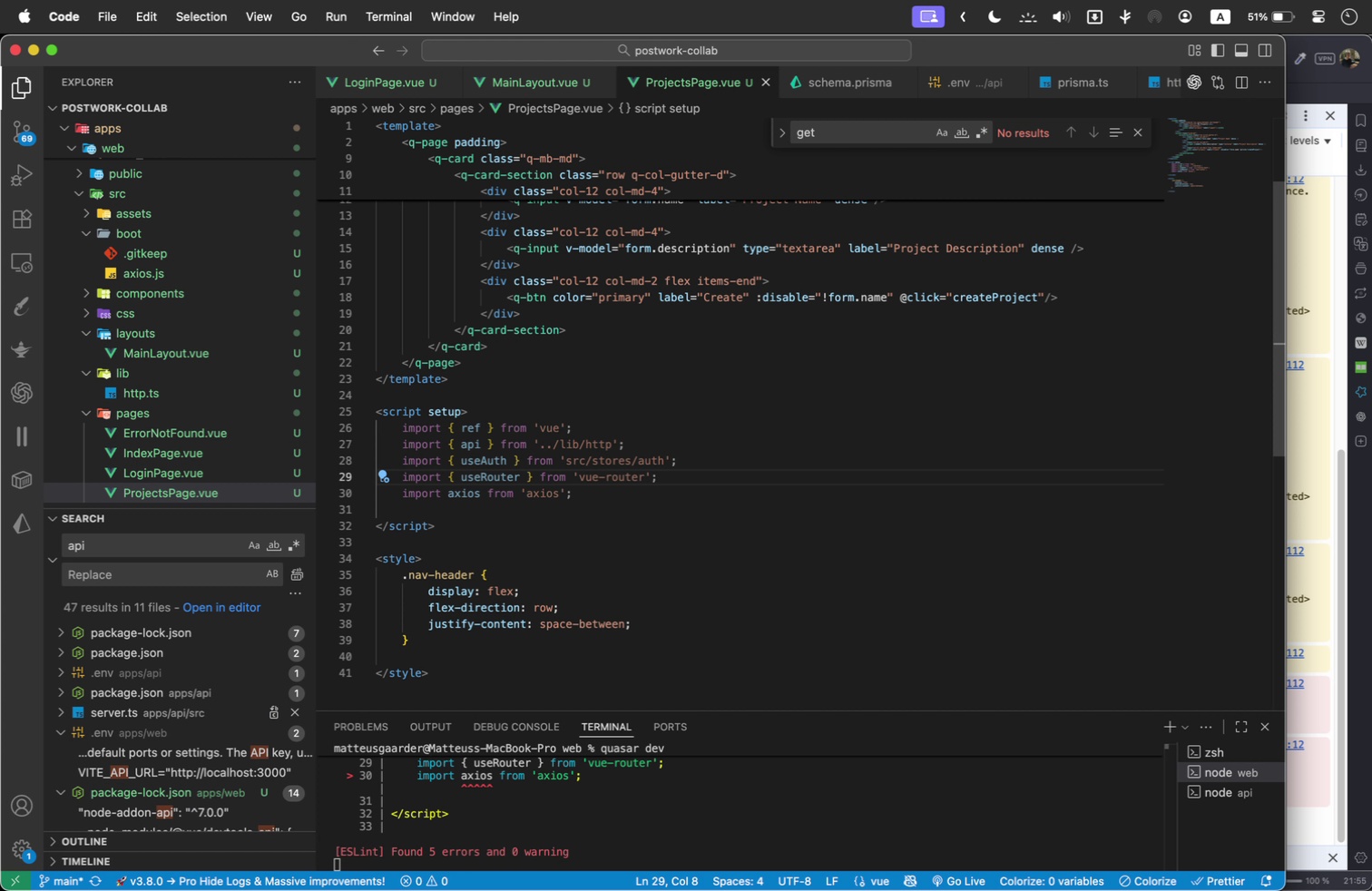 
key(ArrowDown)
 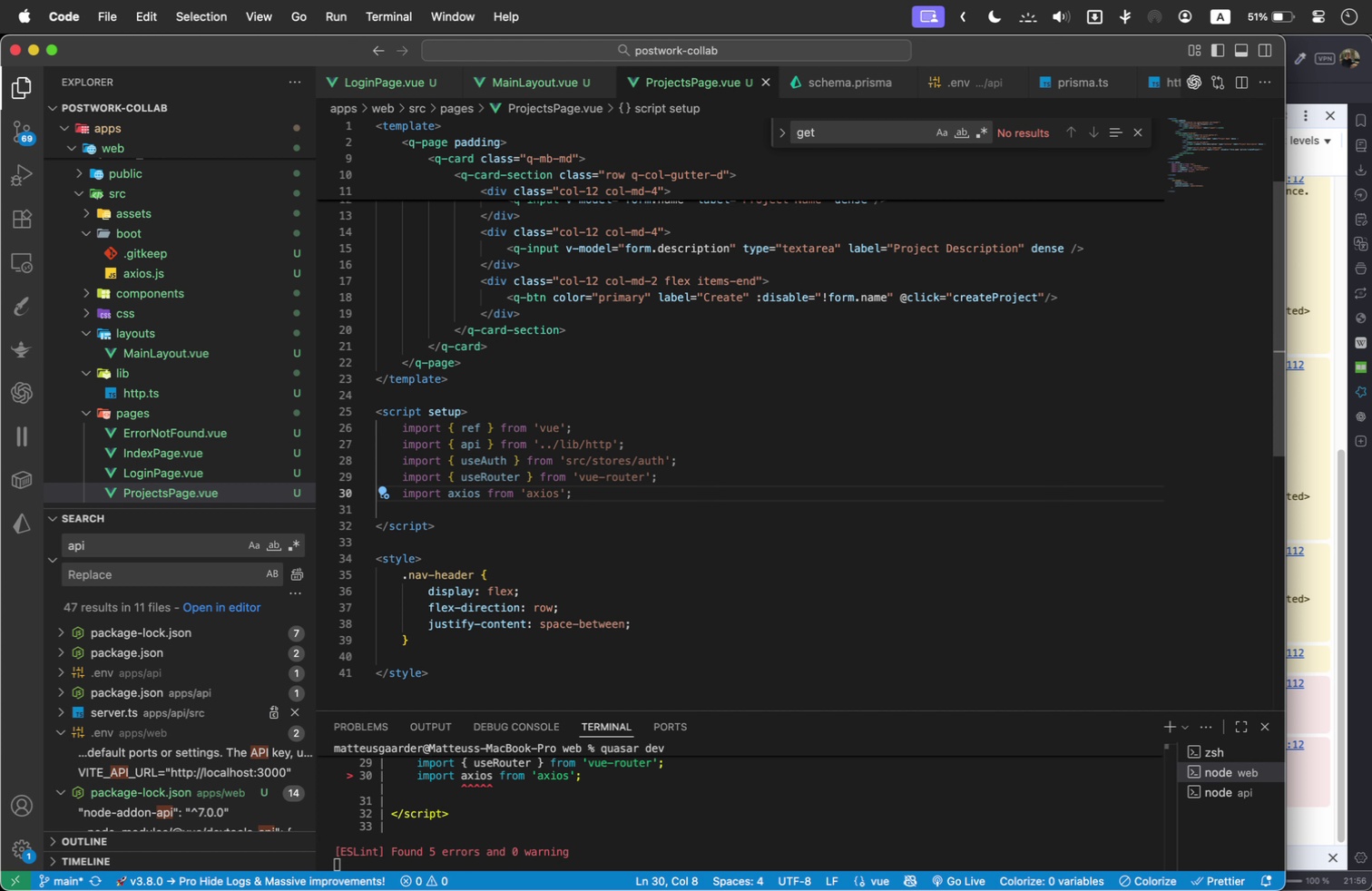 
wait(11.43)
 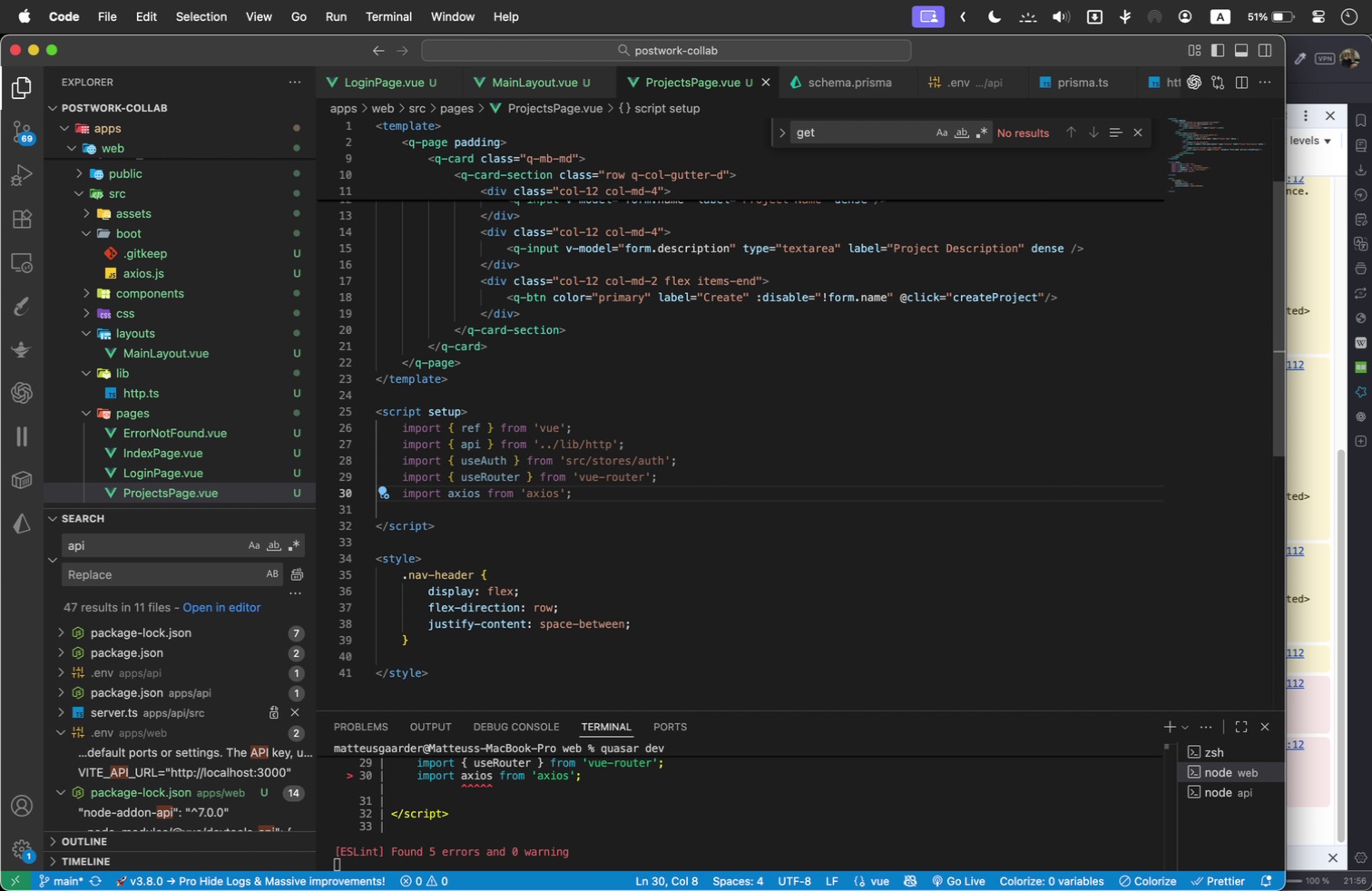 
left_click([653, 491])
 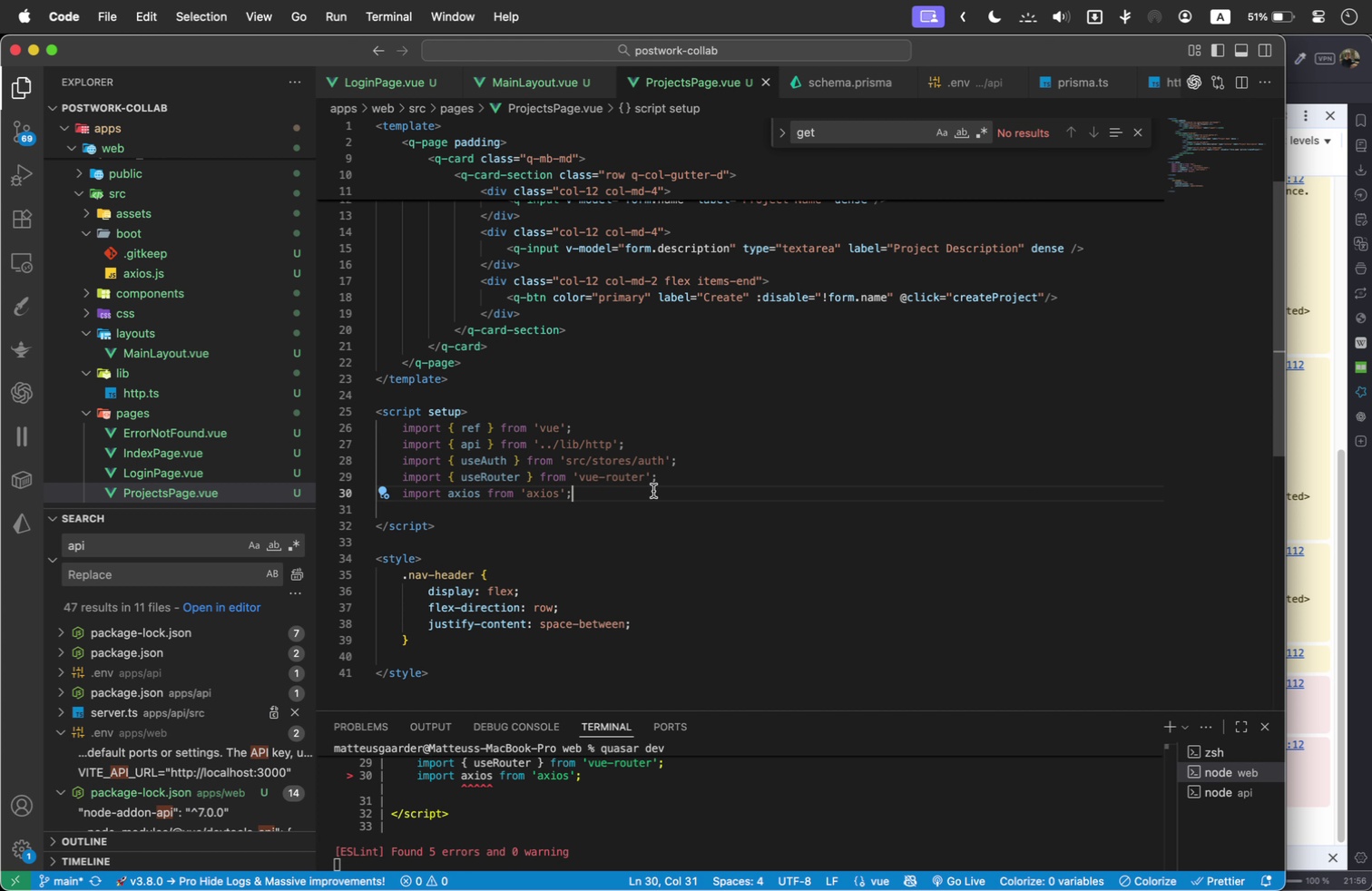 
key(Enter)
 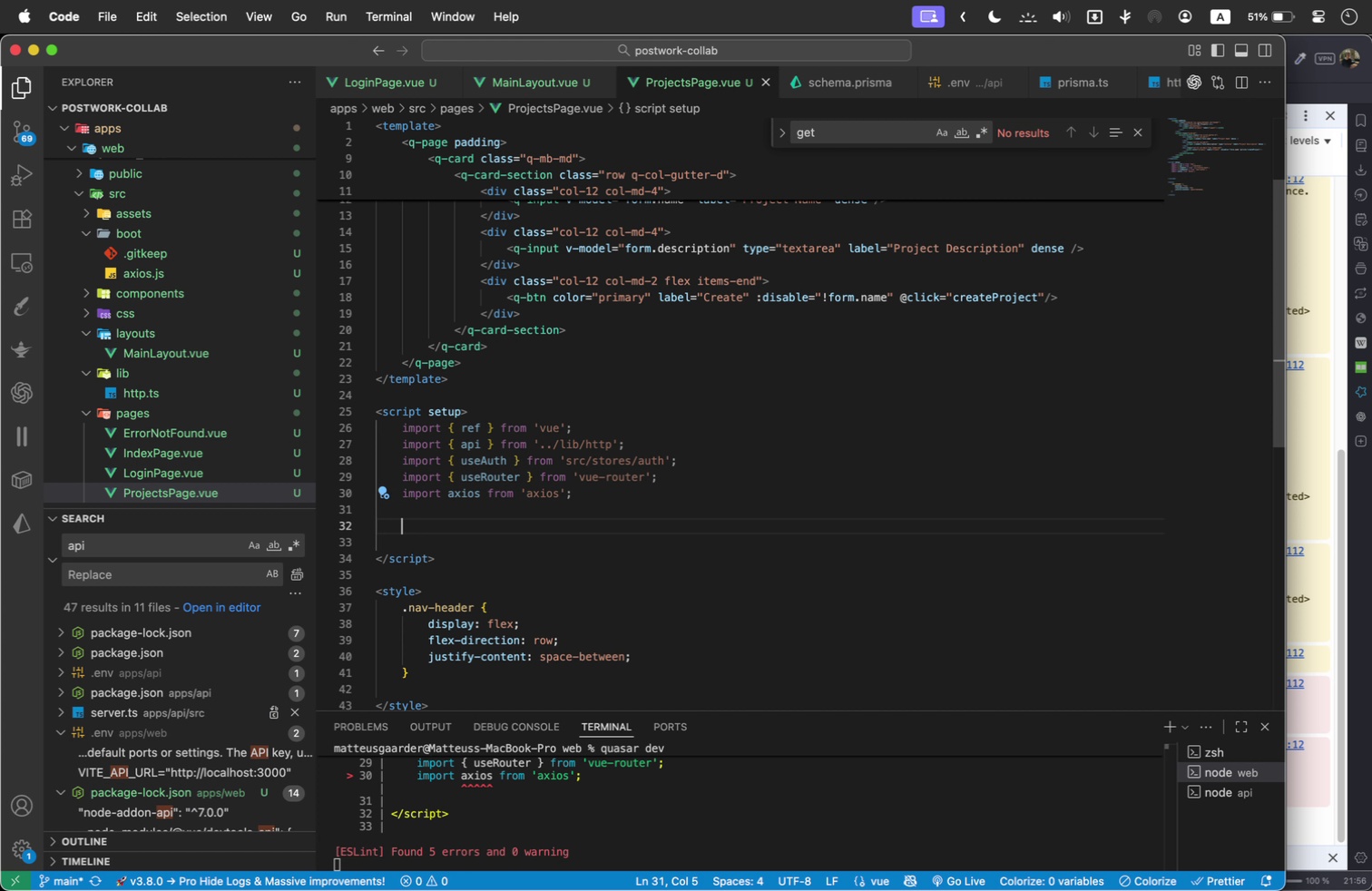 
key(Enter)
 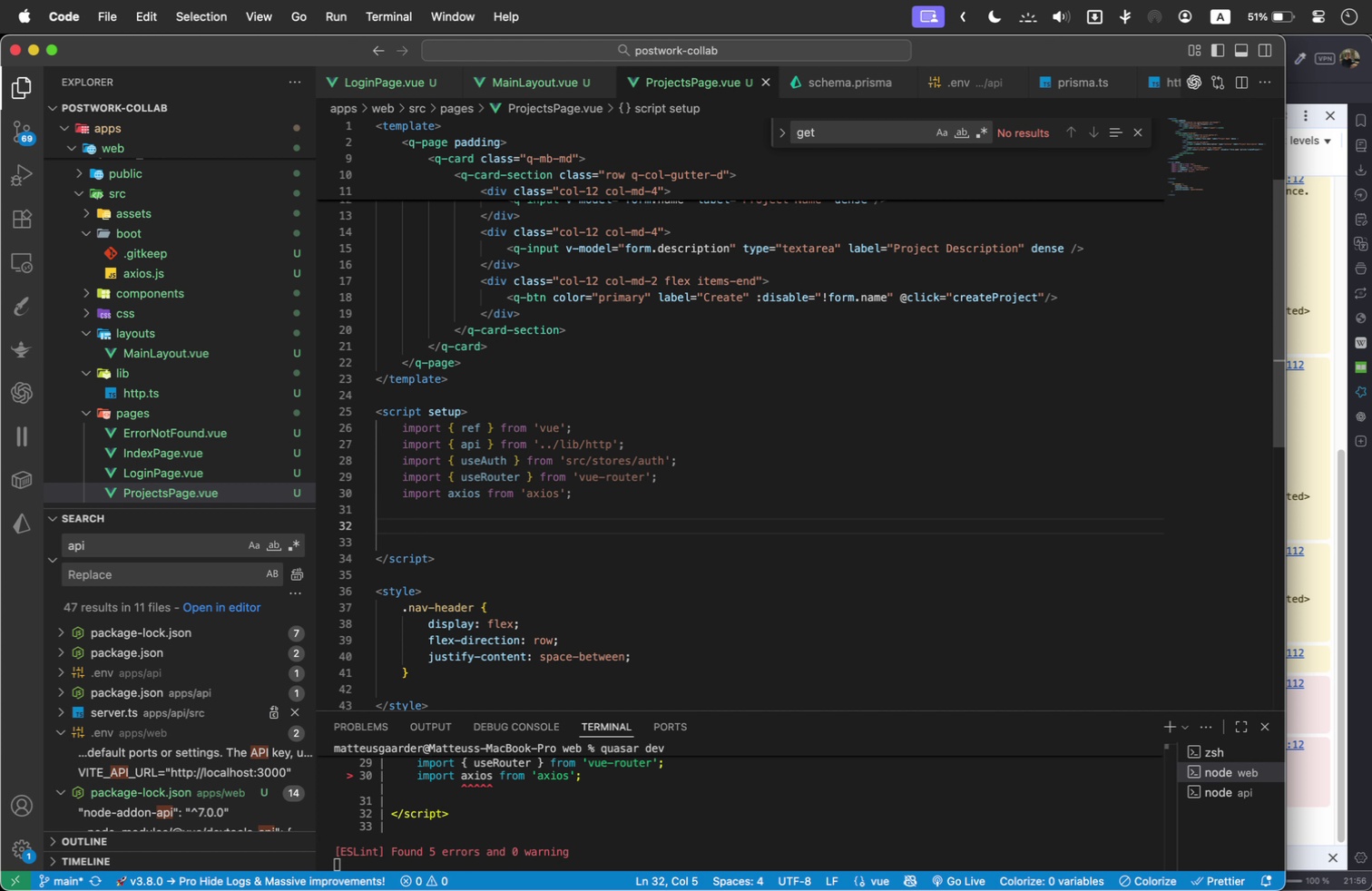 
type(const router = useR)
 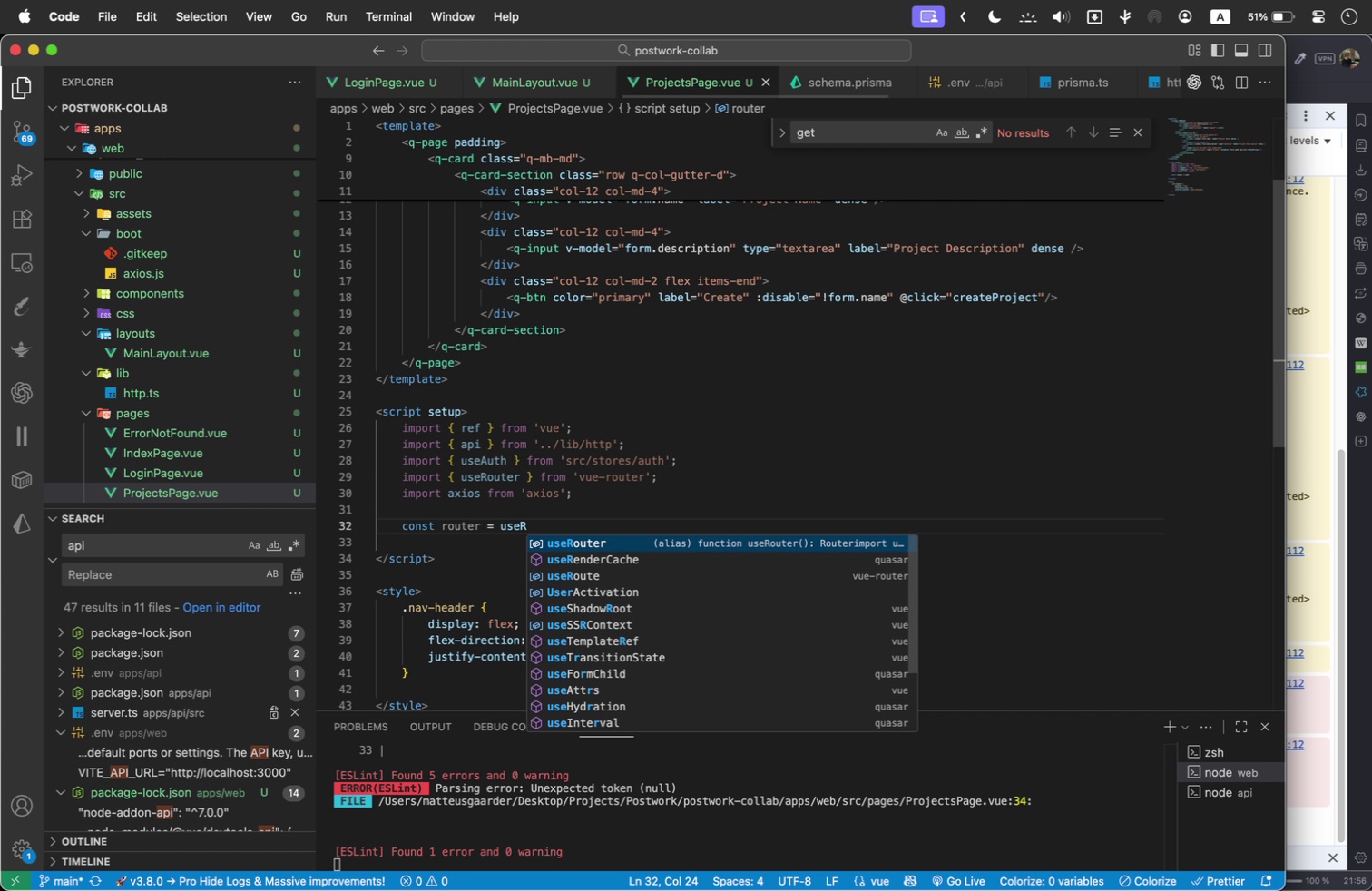 
key(Enter)
 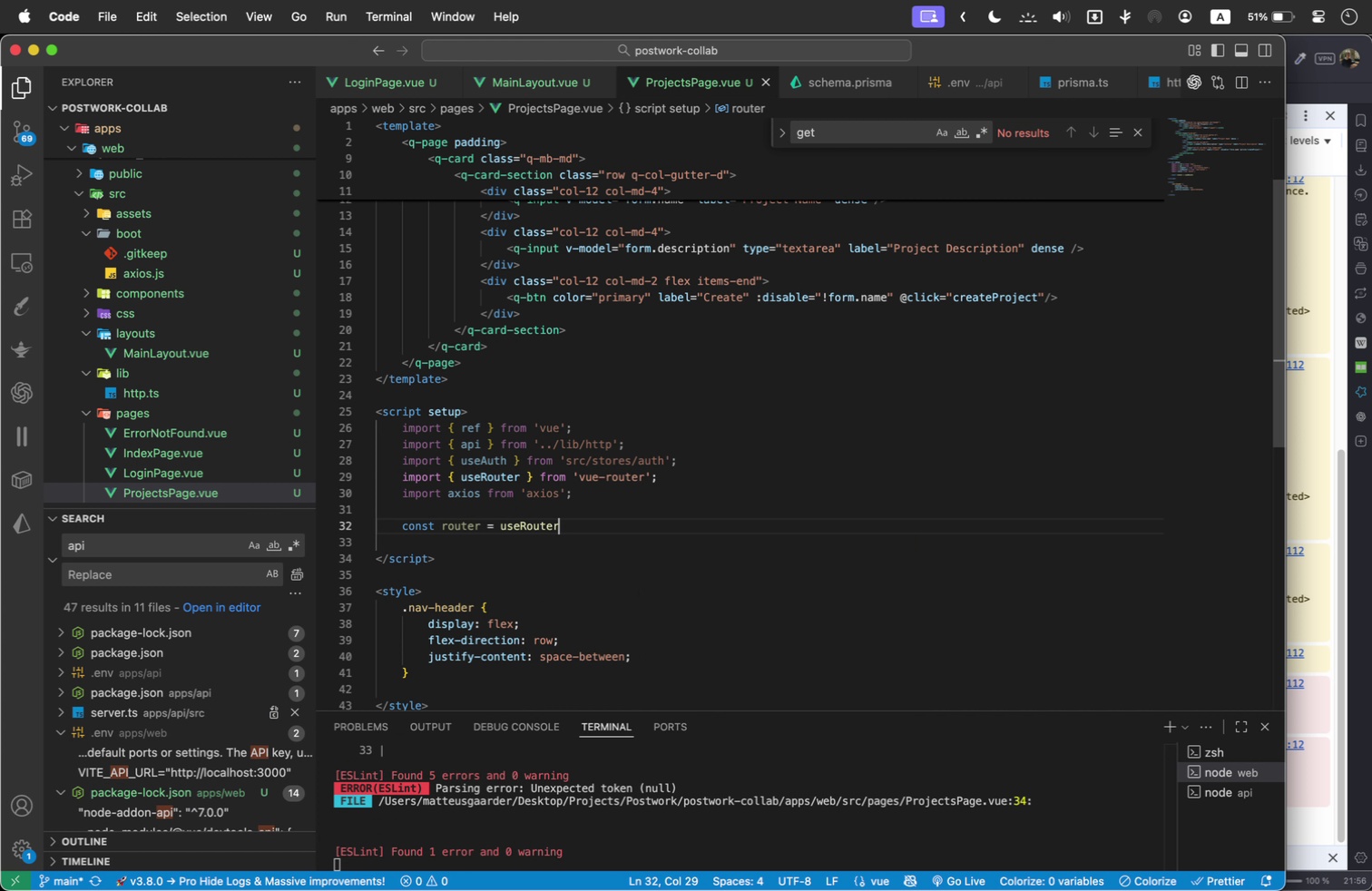 
type(;)
key(Backspace)
type(();)
 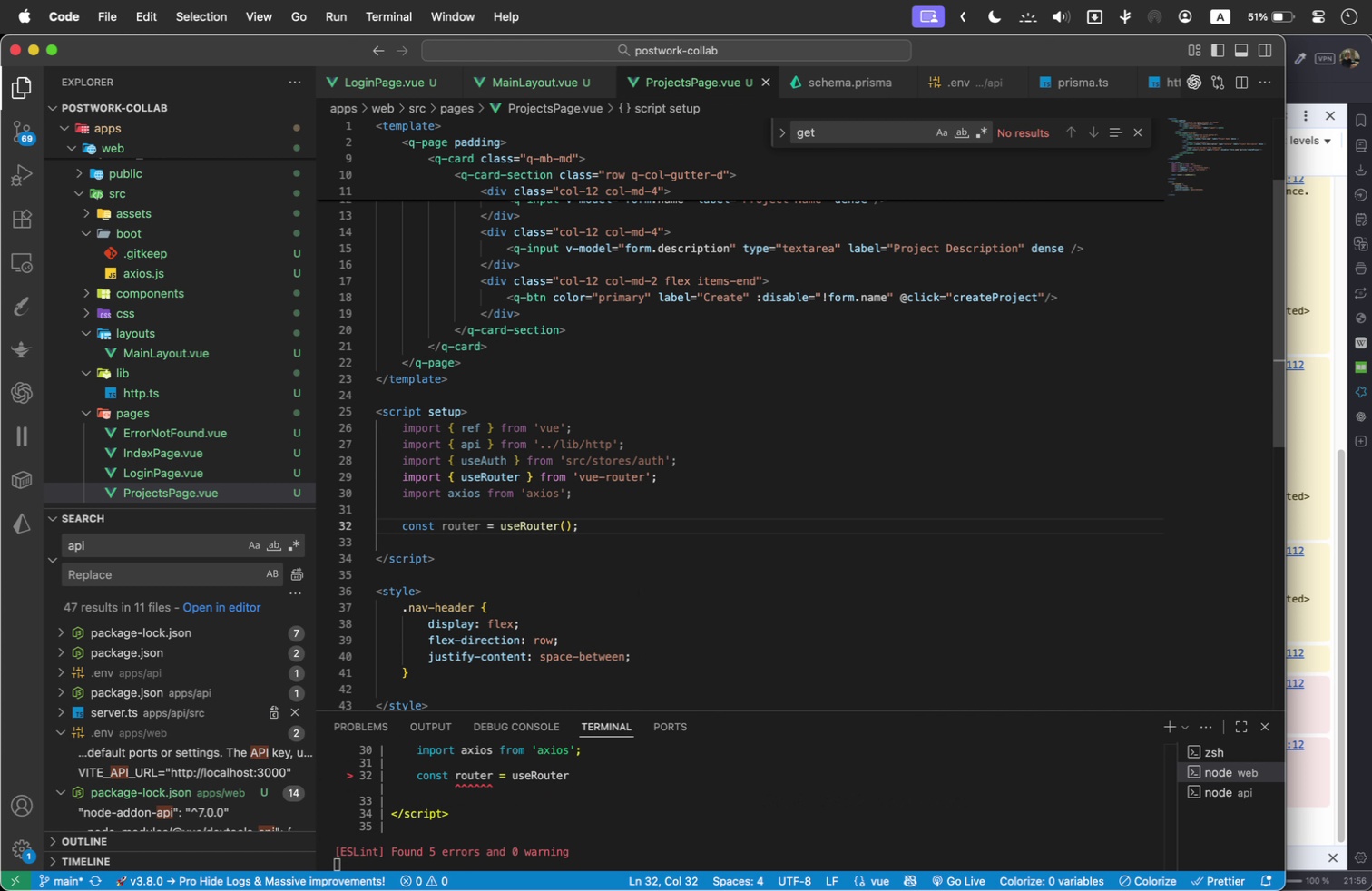 
key(Enter)
 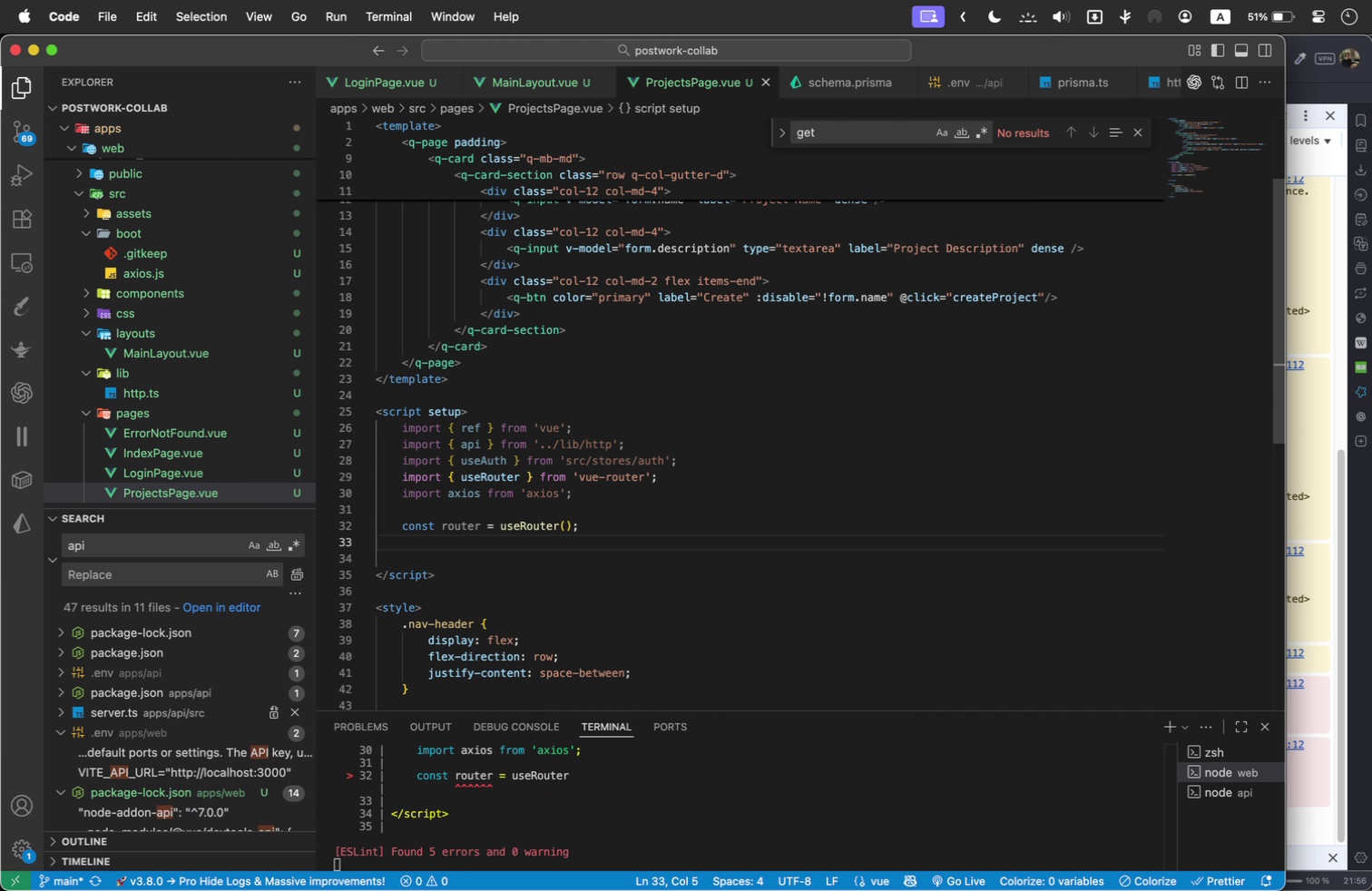 
type(cons)
 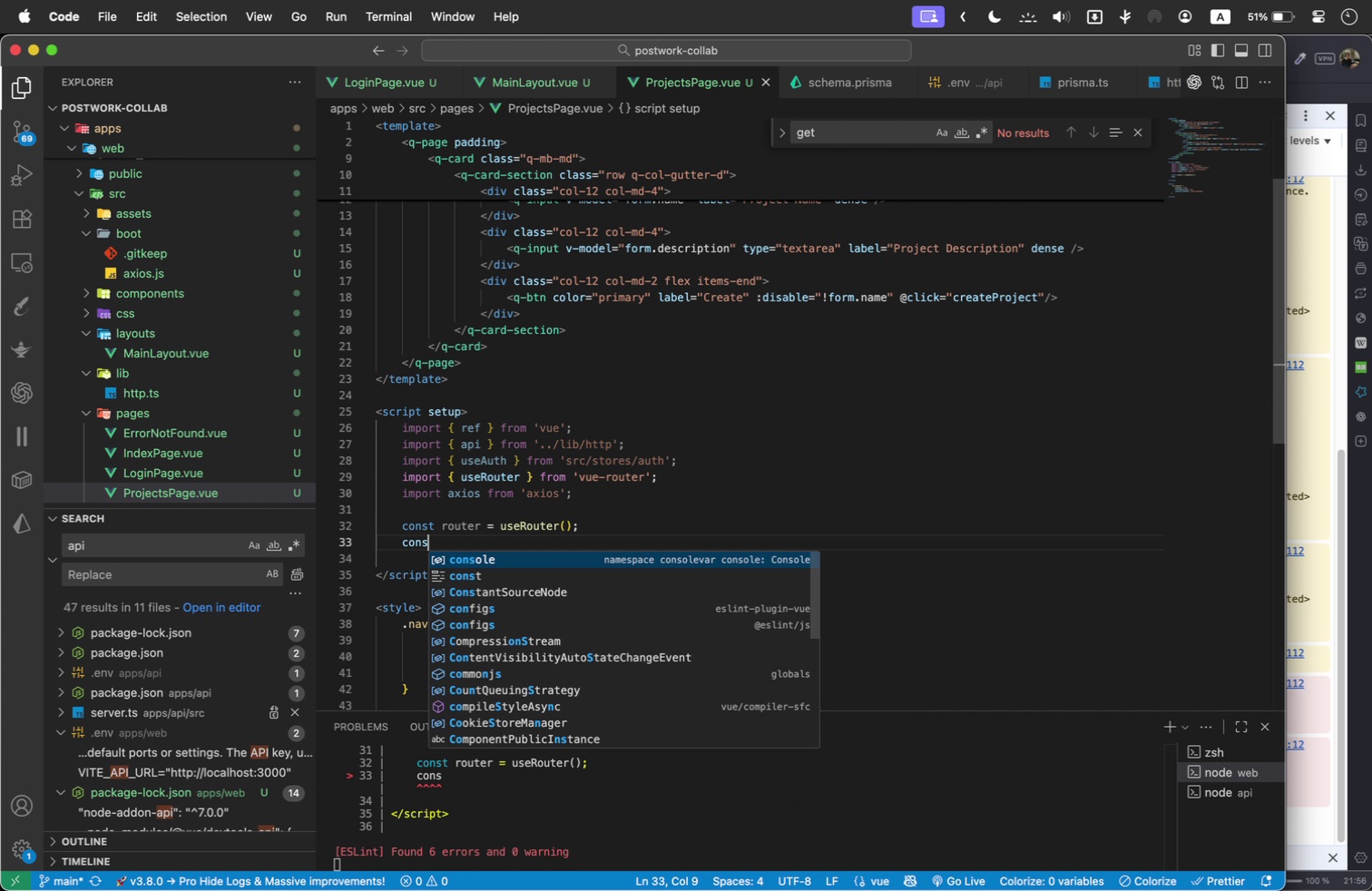 
key(ArrowDown)
 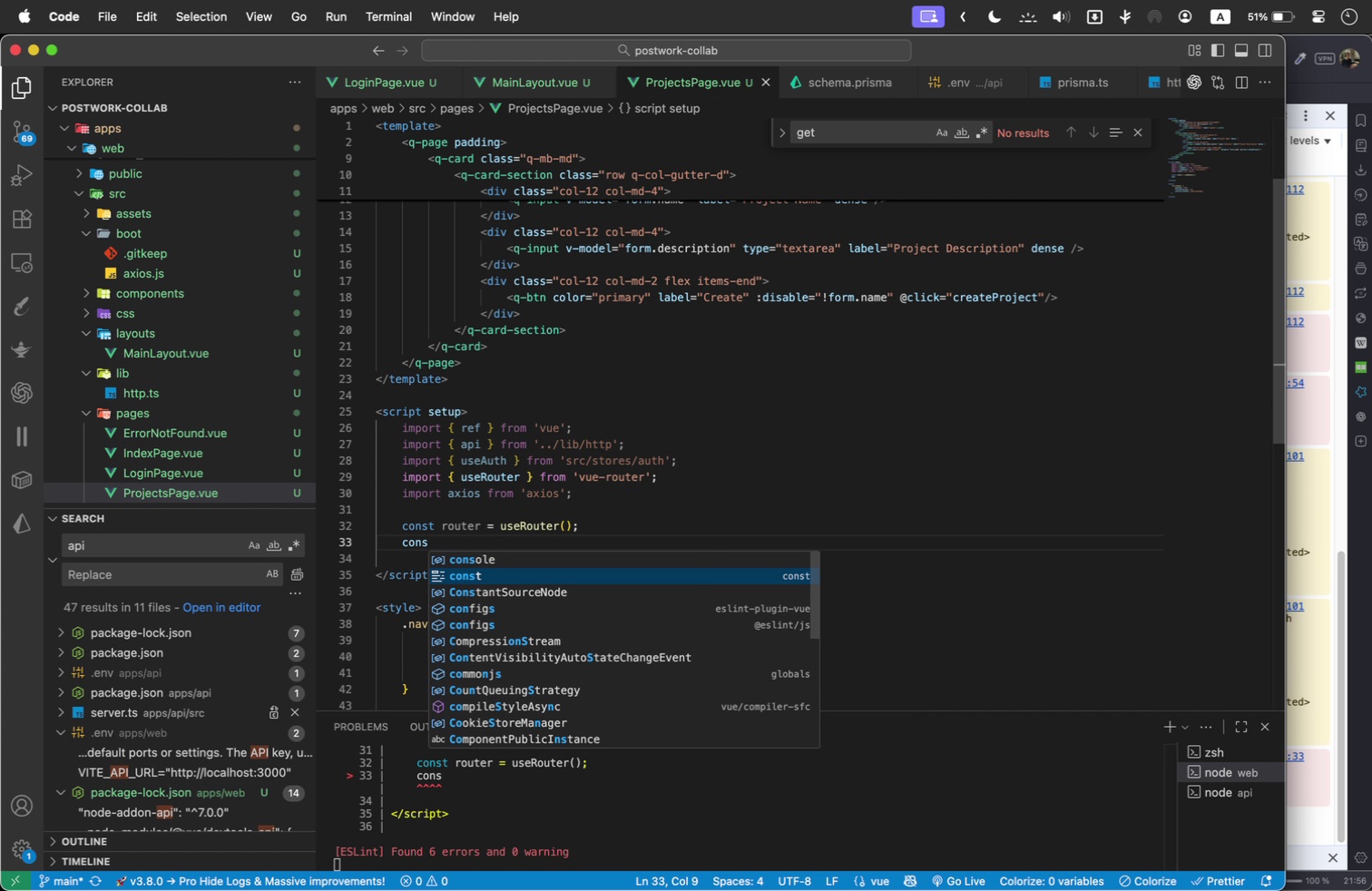 
key(Enter)
 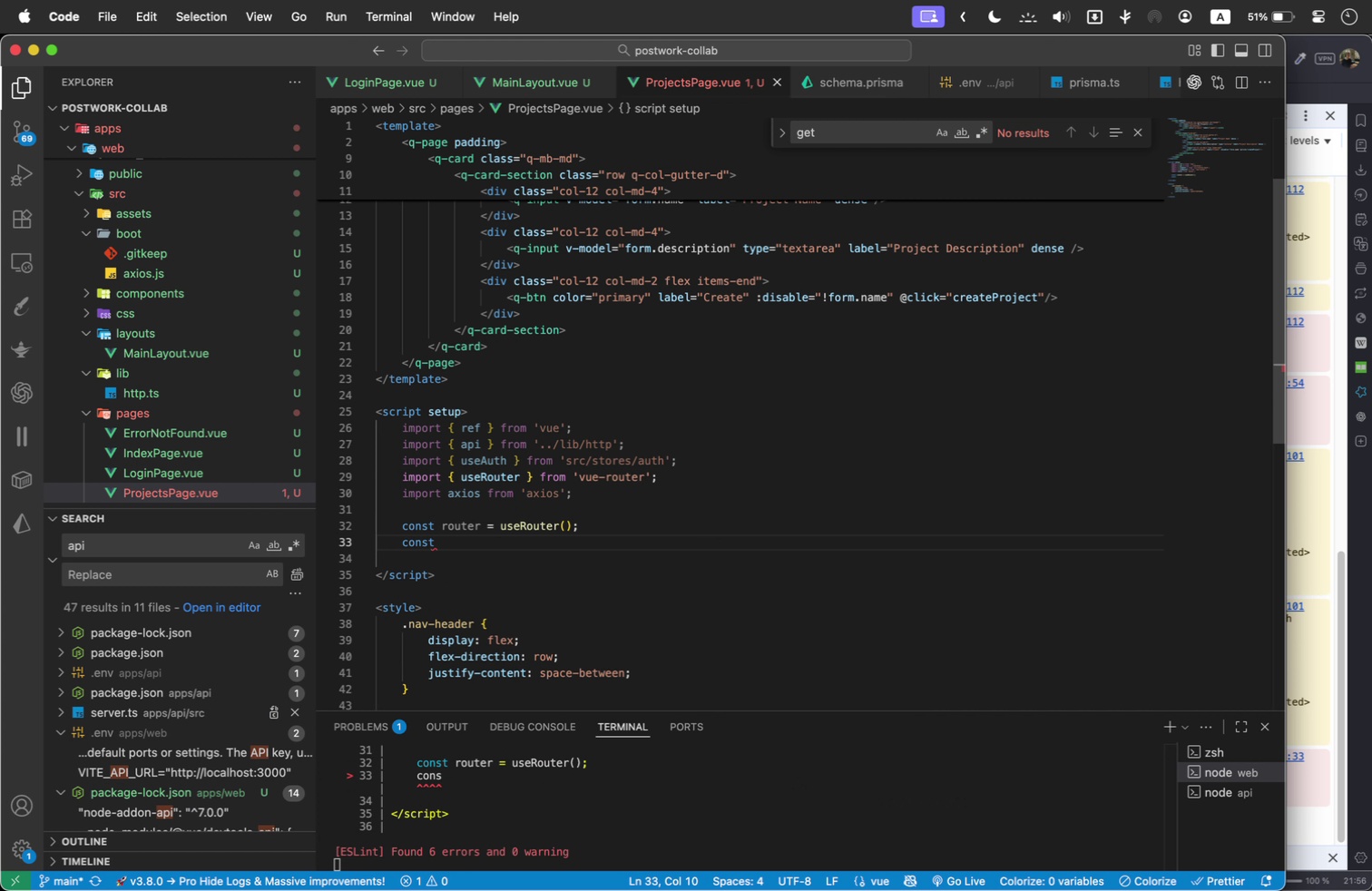 
type( auth = useU)
 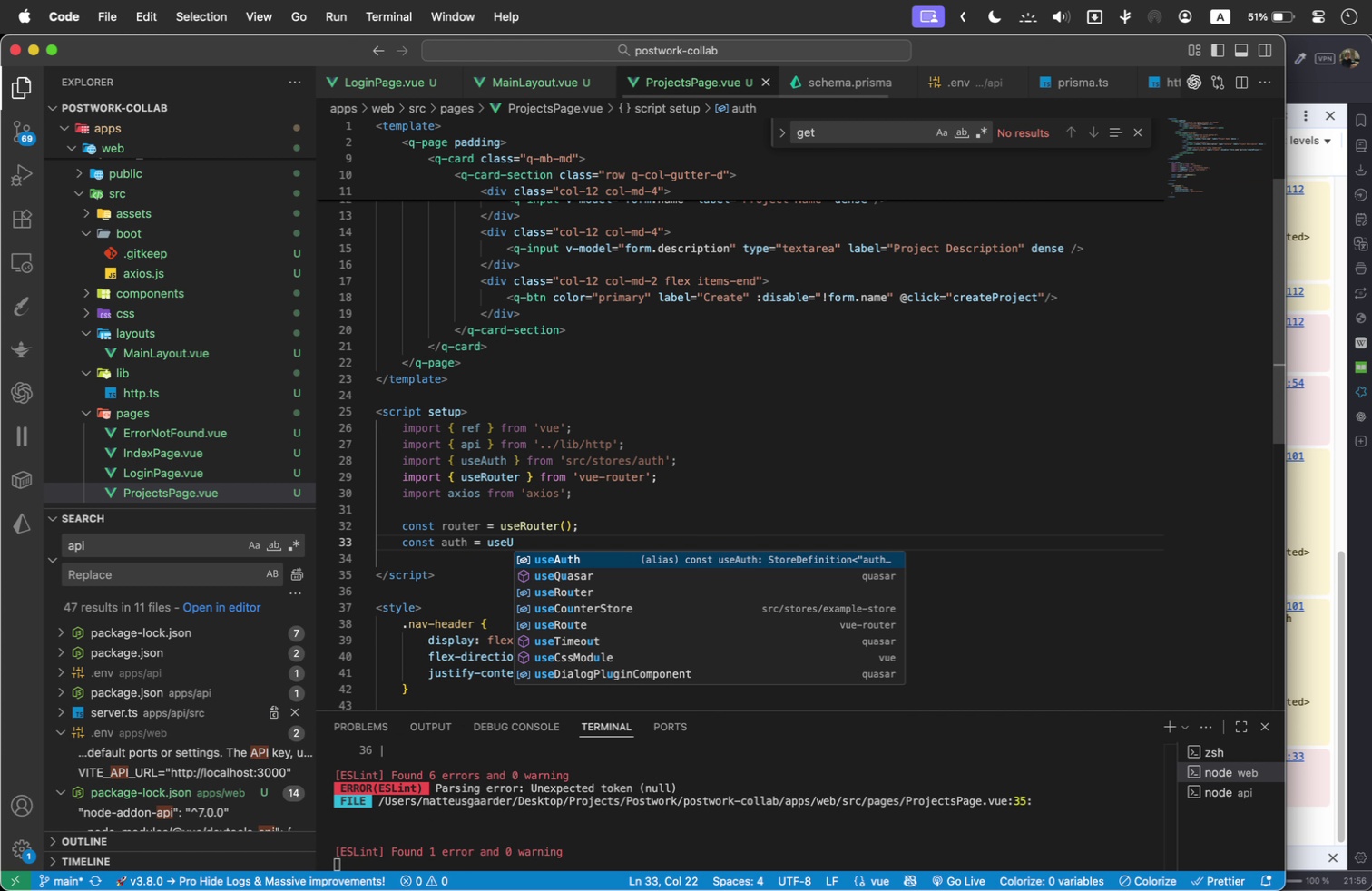 
key(Enter)
 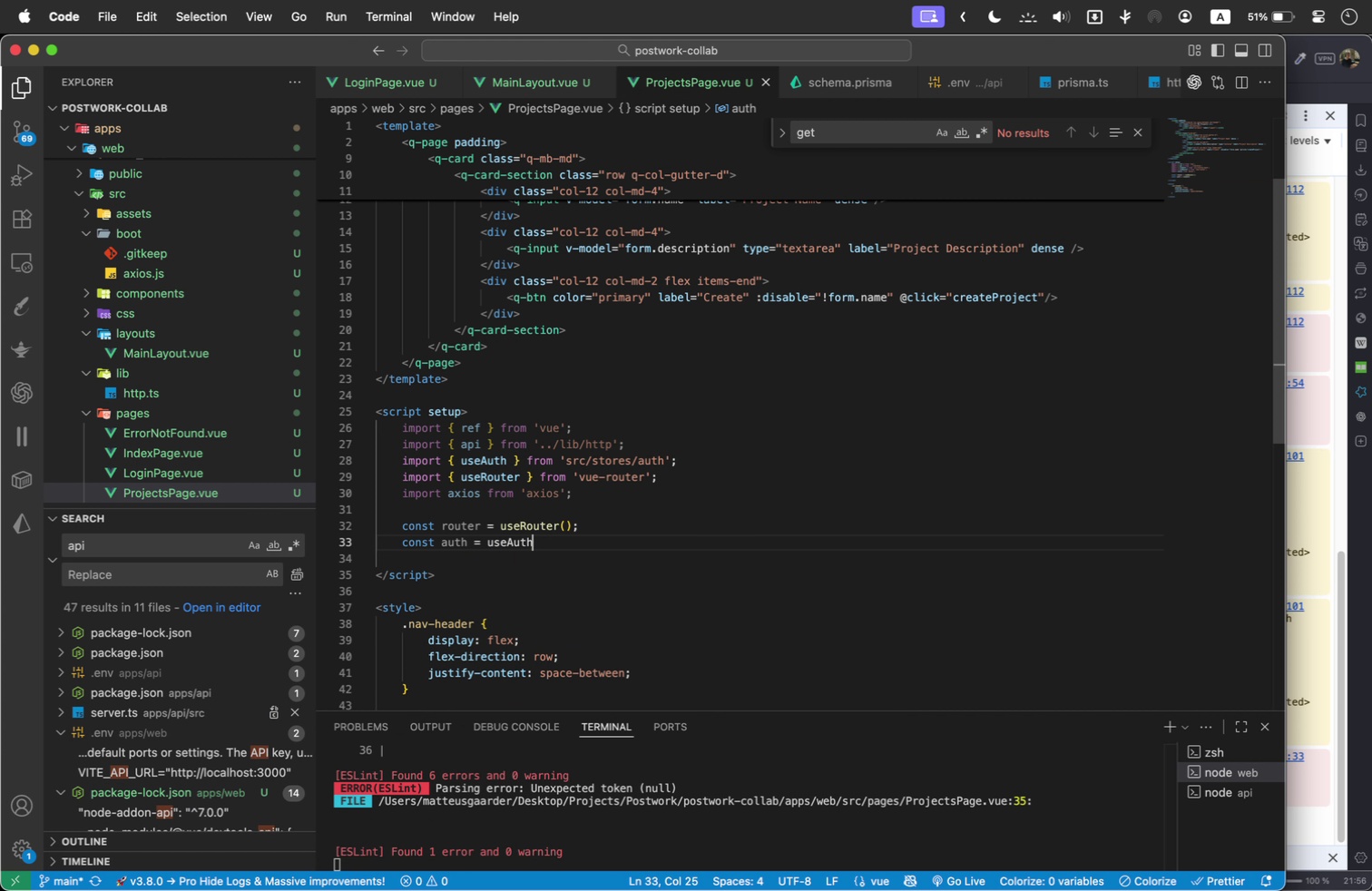 
type(();)
 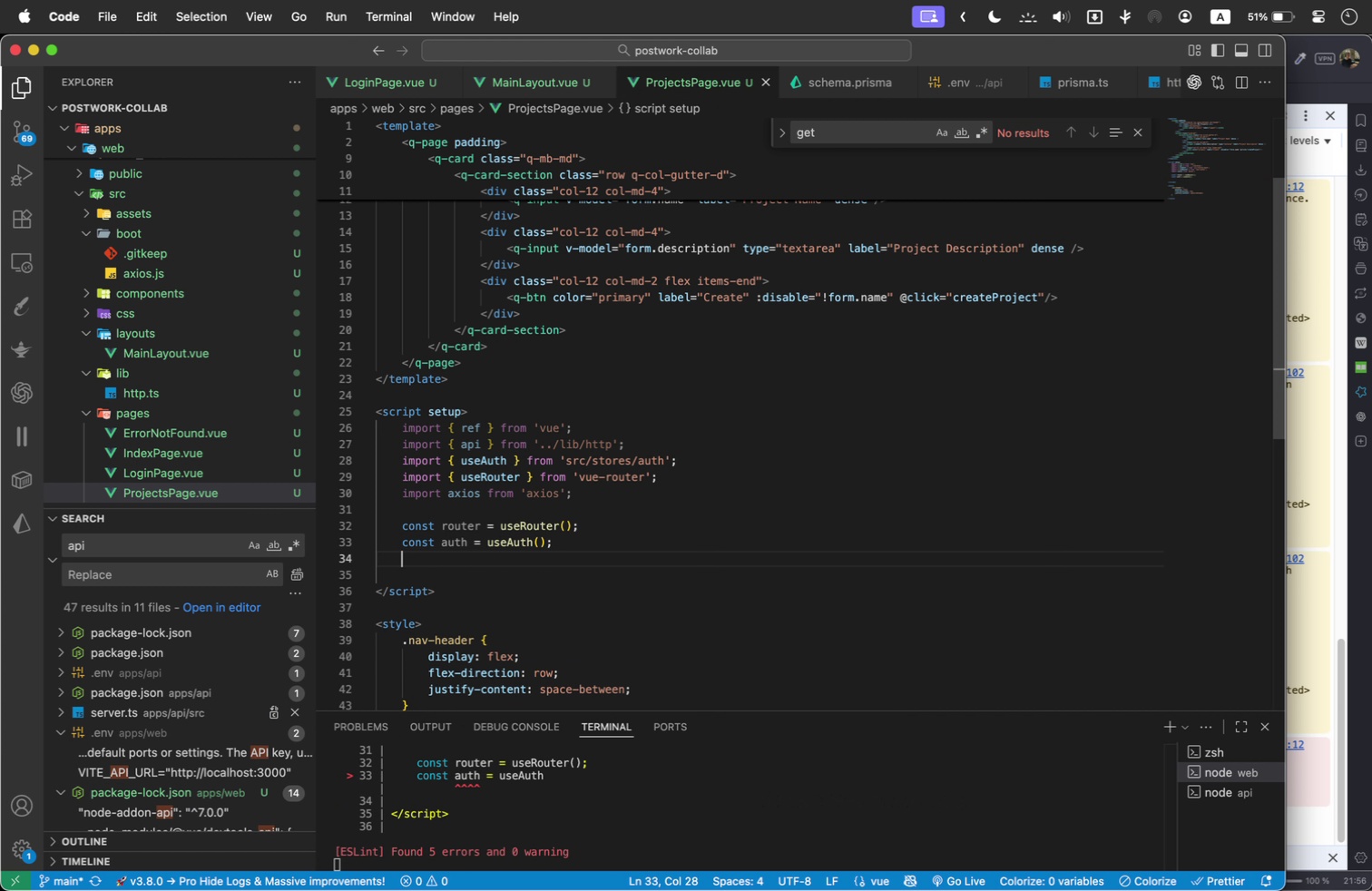 
key(Enter)
 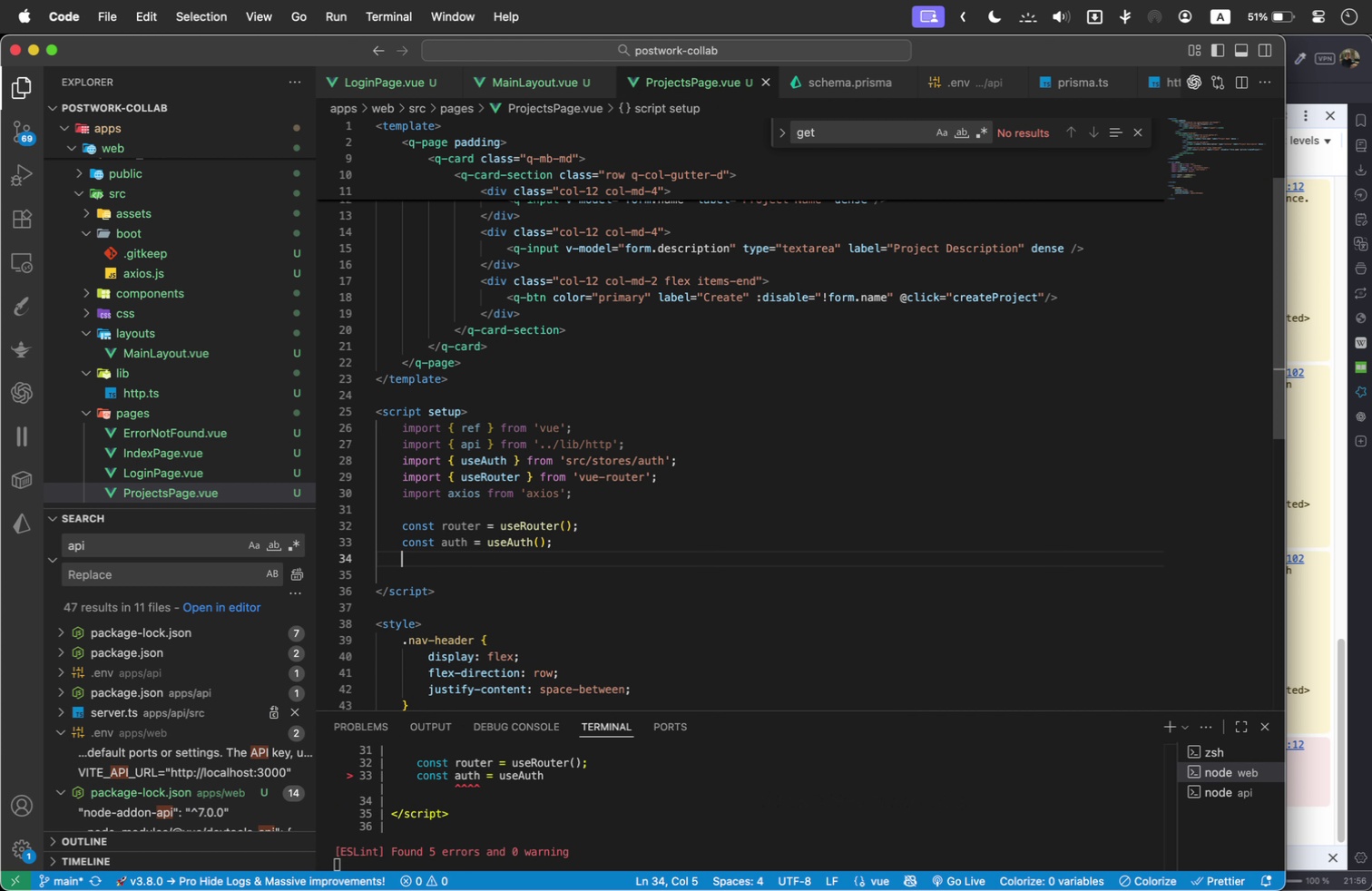 
key(Enter)
 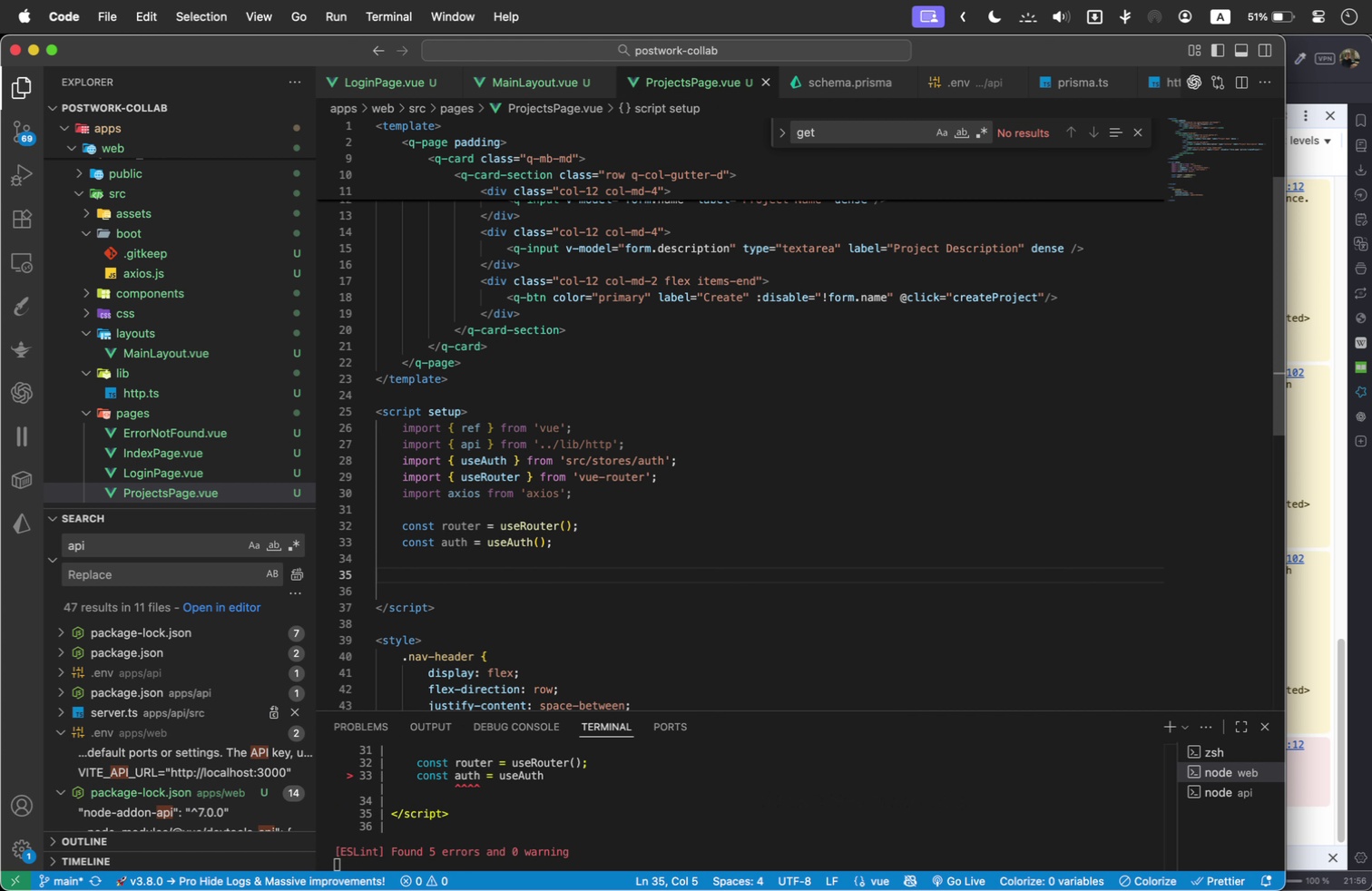 
type(const projects = ([])
 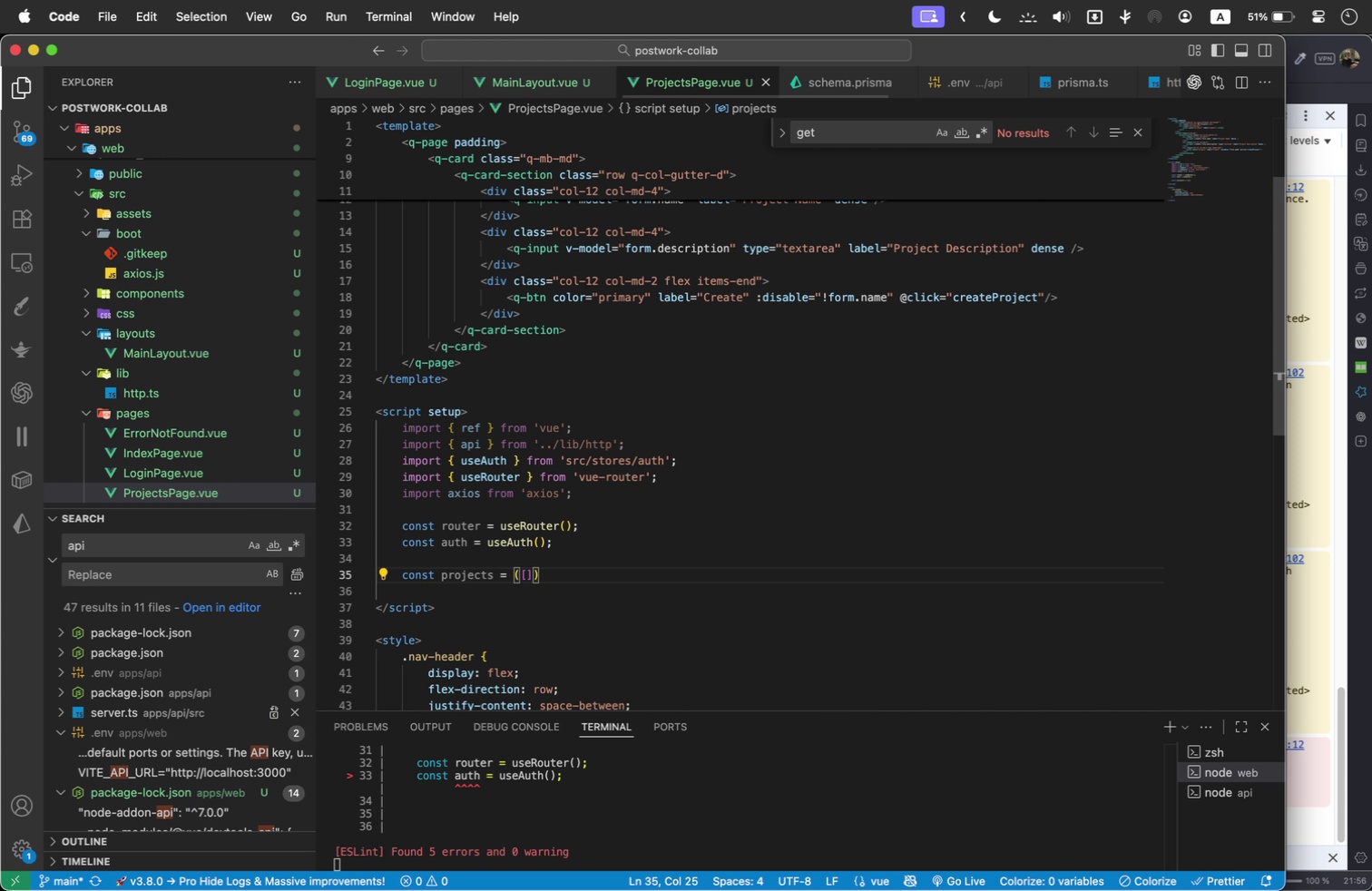 
key(ArrowRight)
 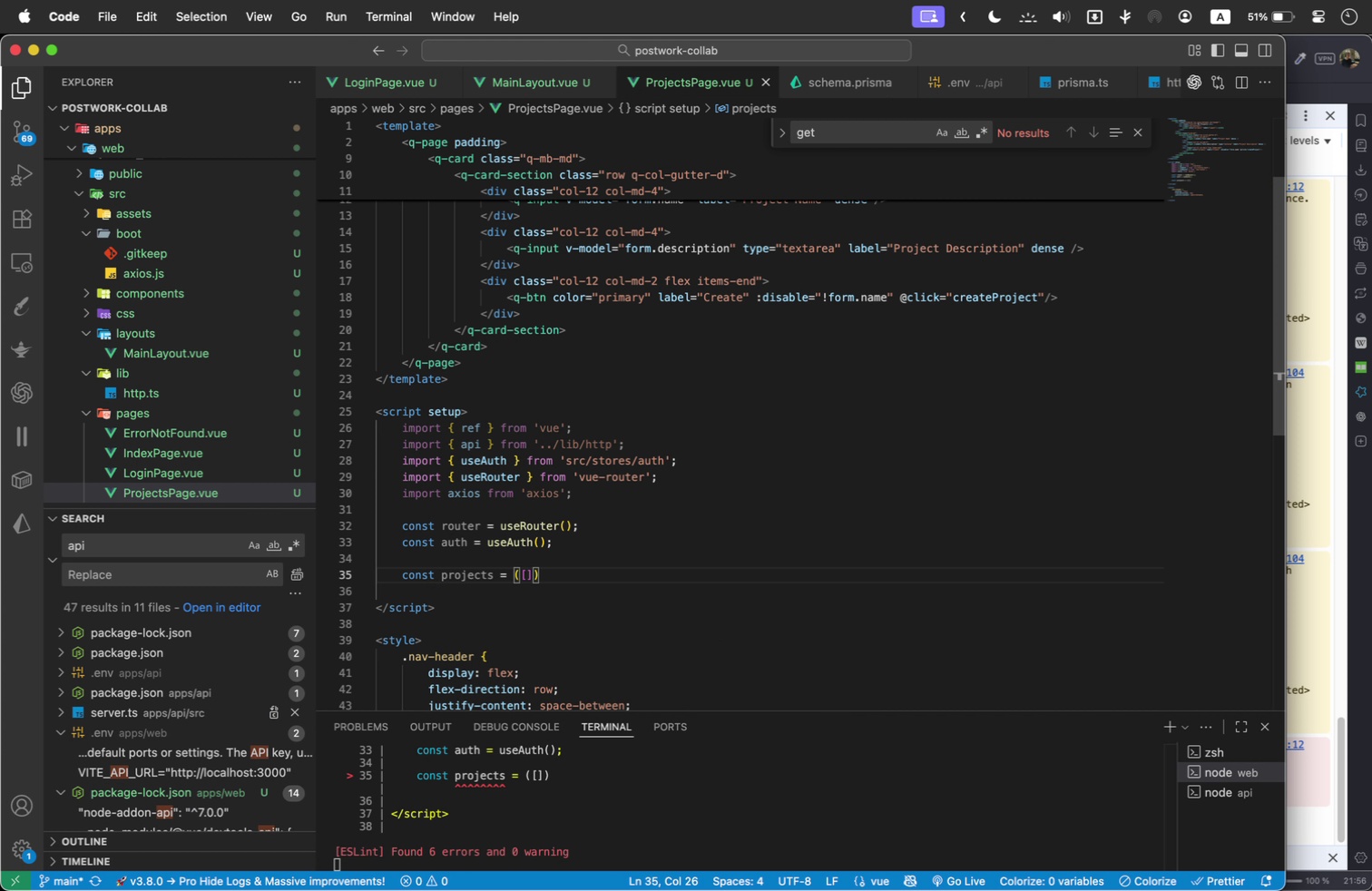 
key(Semicolon)
 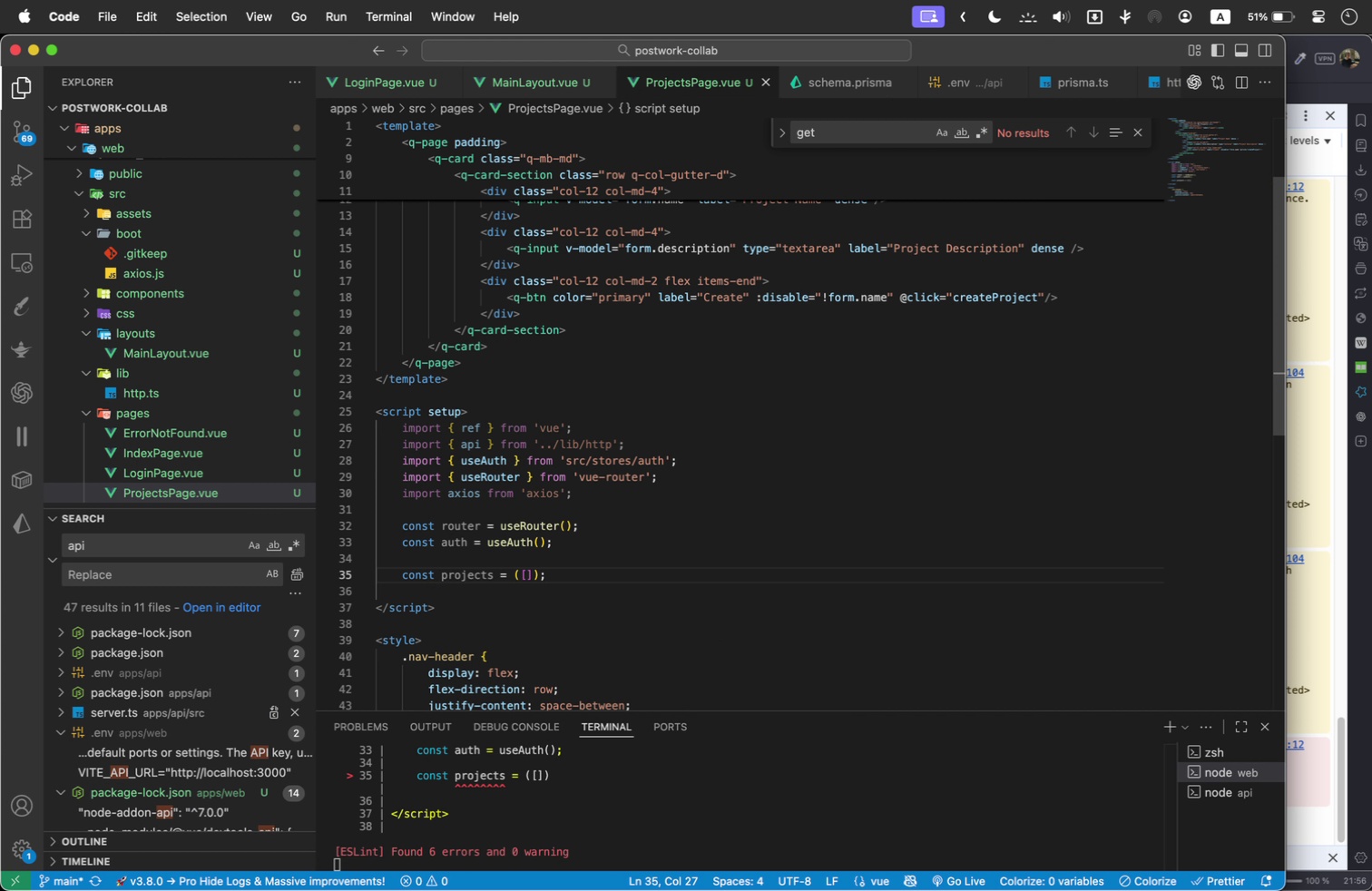 
key(Enter)
 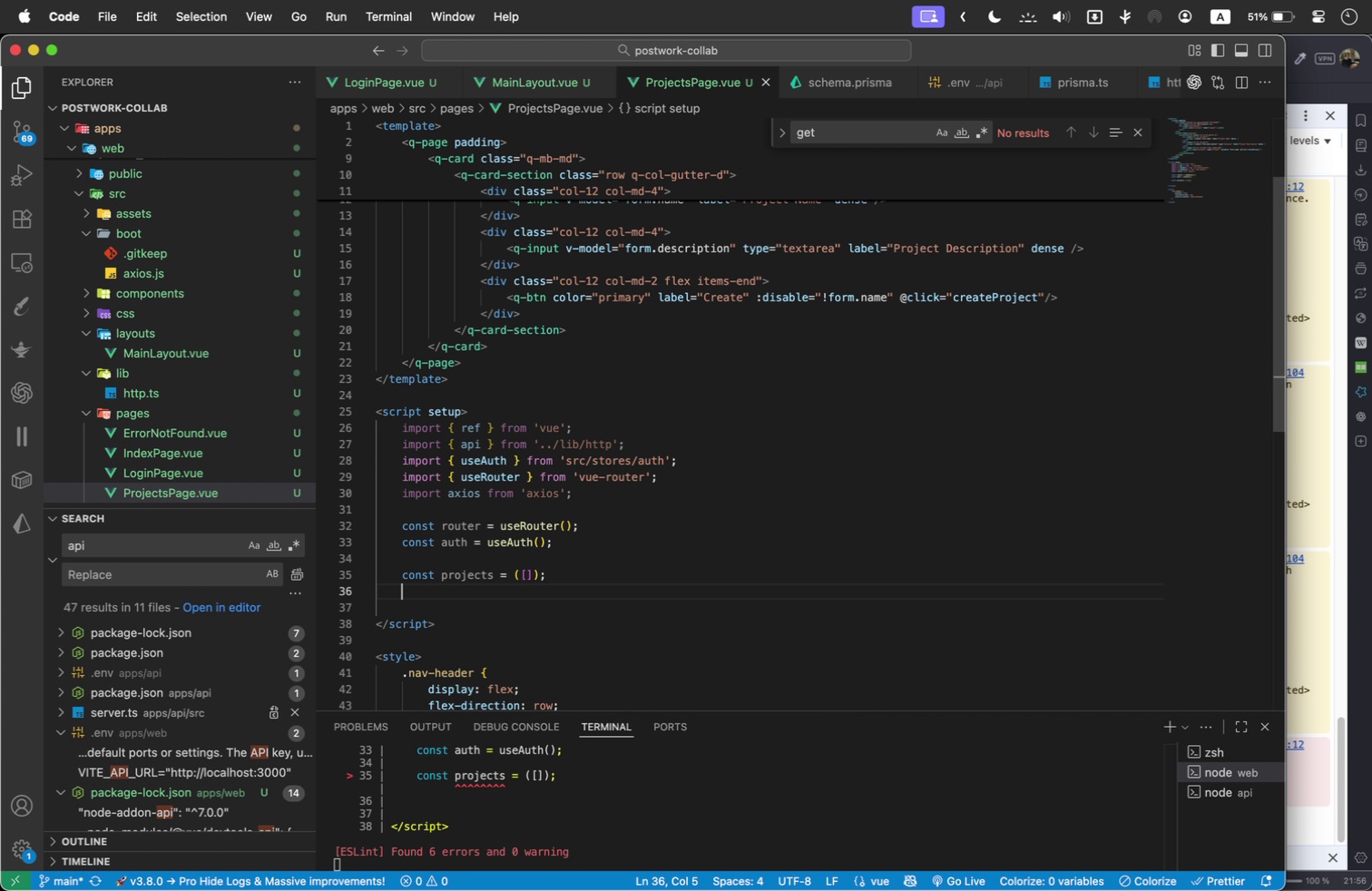 
type(const err)
 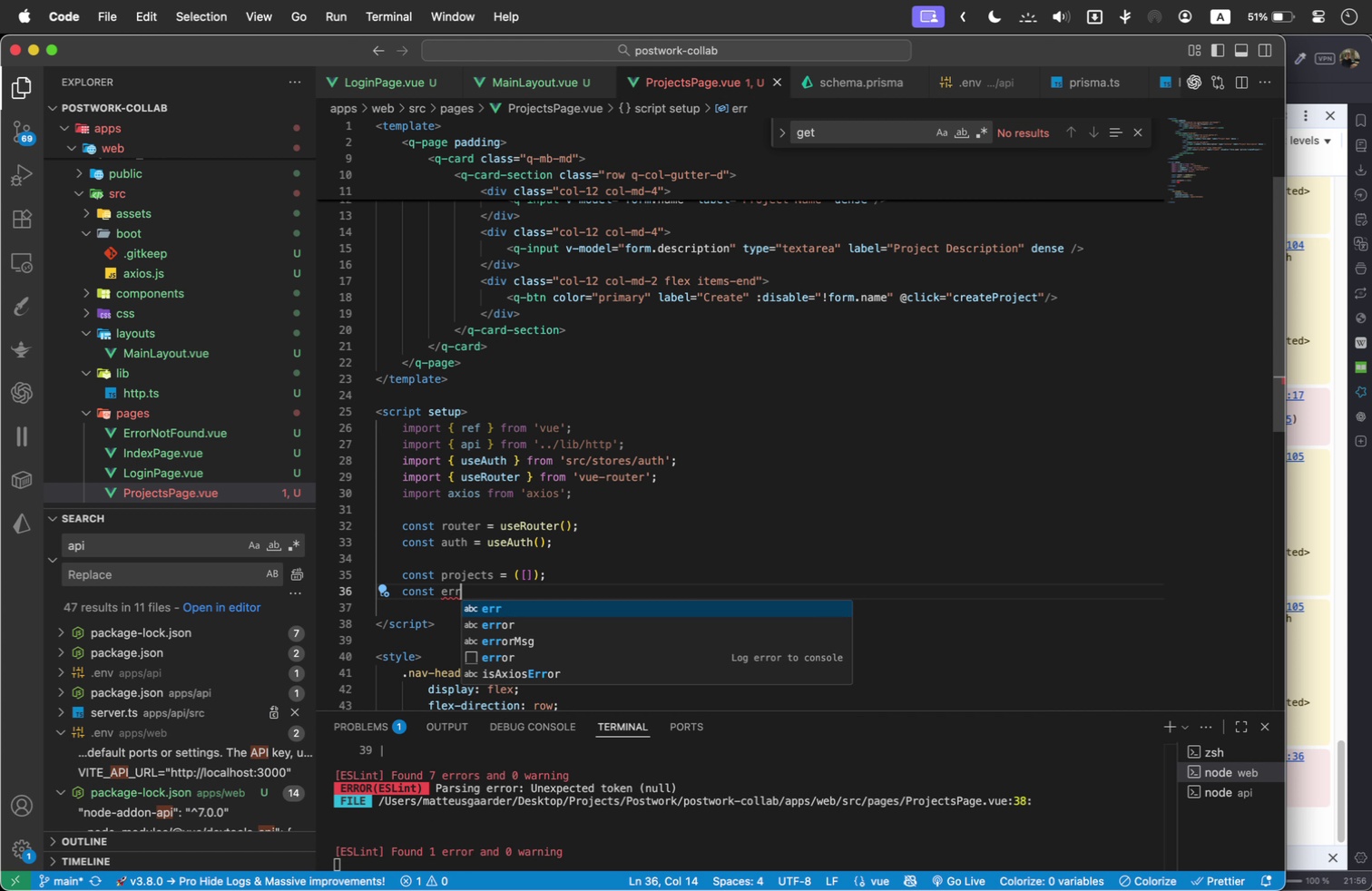 
key(ArrowDown)
 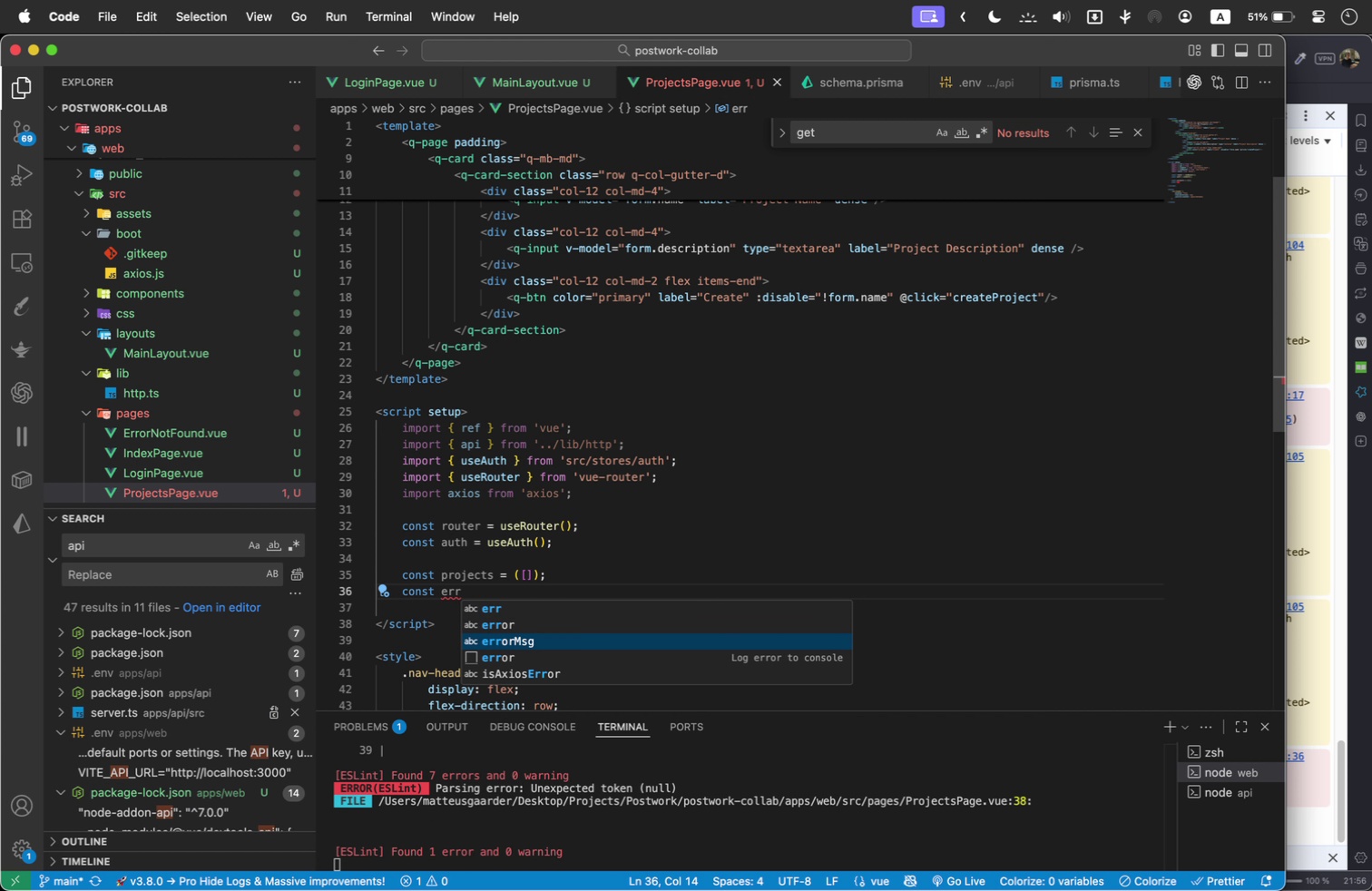 
key(ArrowDown)
 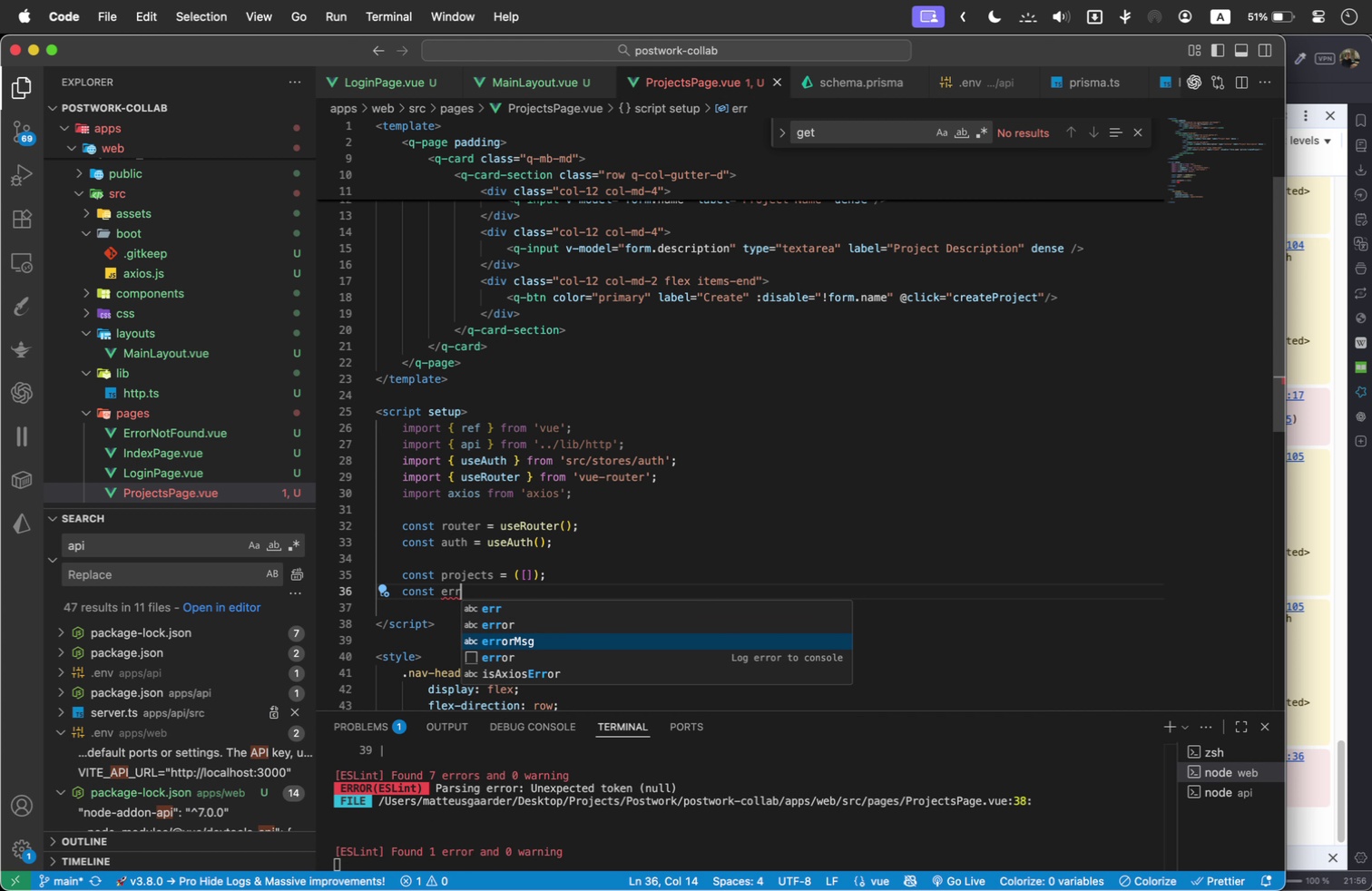 
key(Enter)
 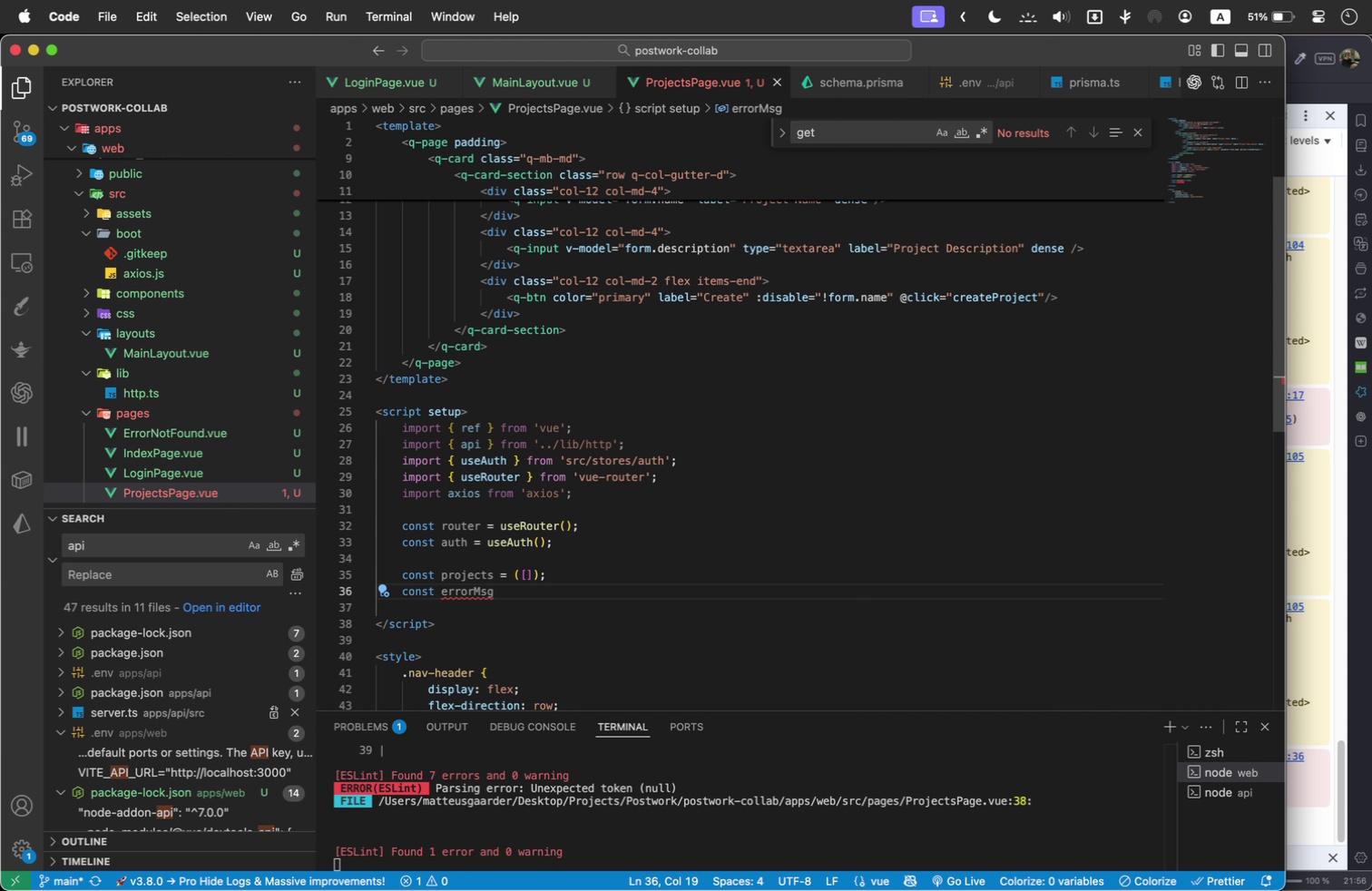 
key(Space)
 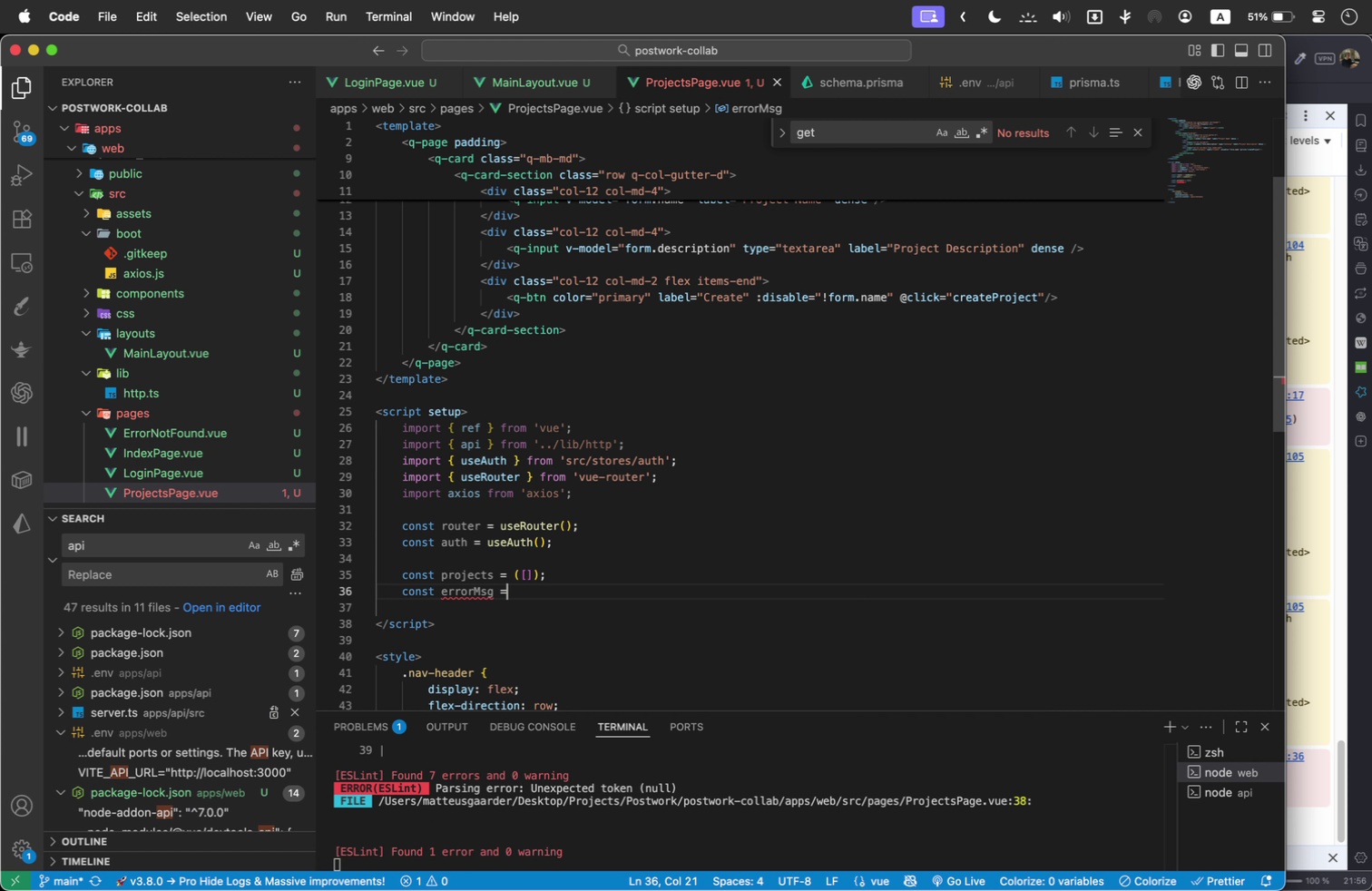 
key(Equal)
 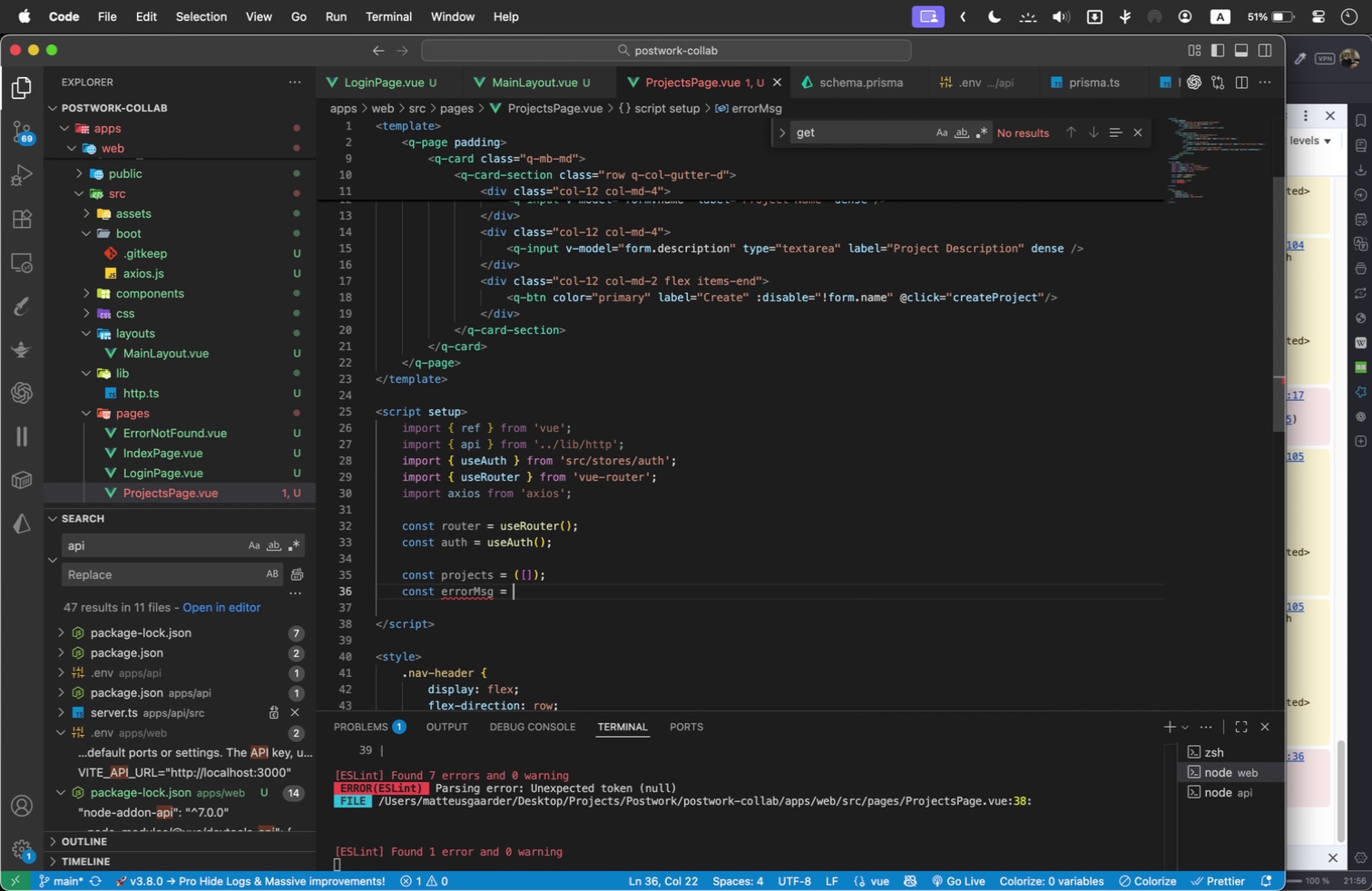 
key(Space)
 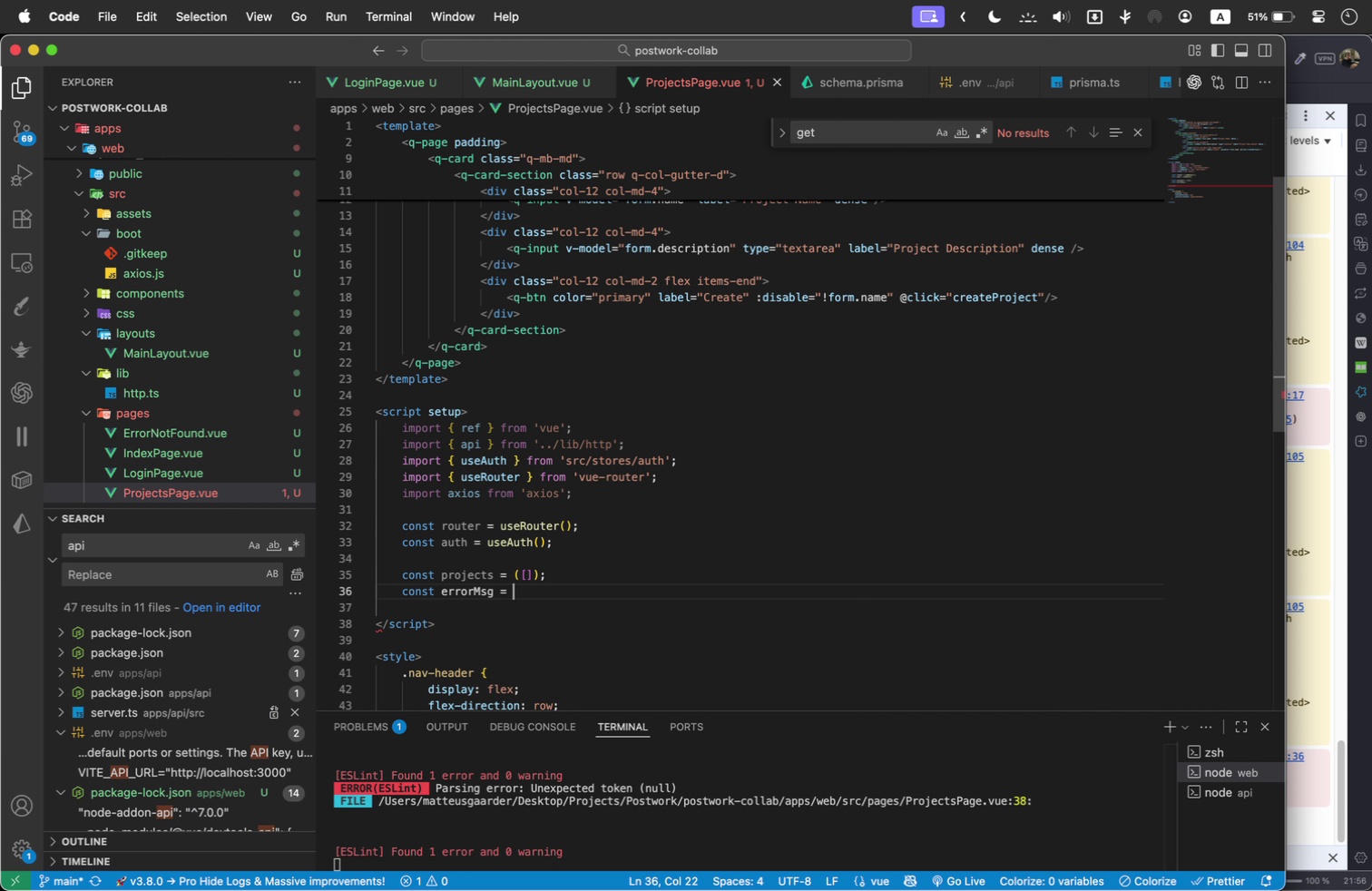 
key(Shift+9)
 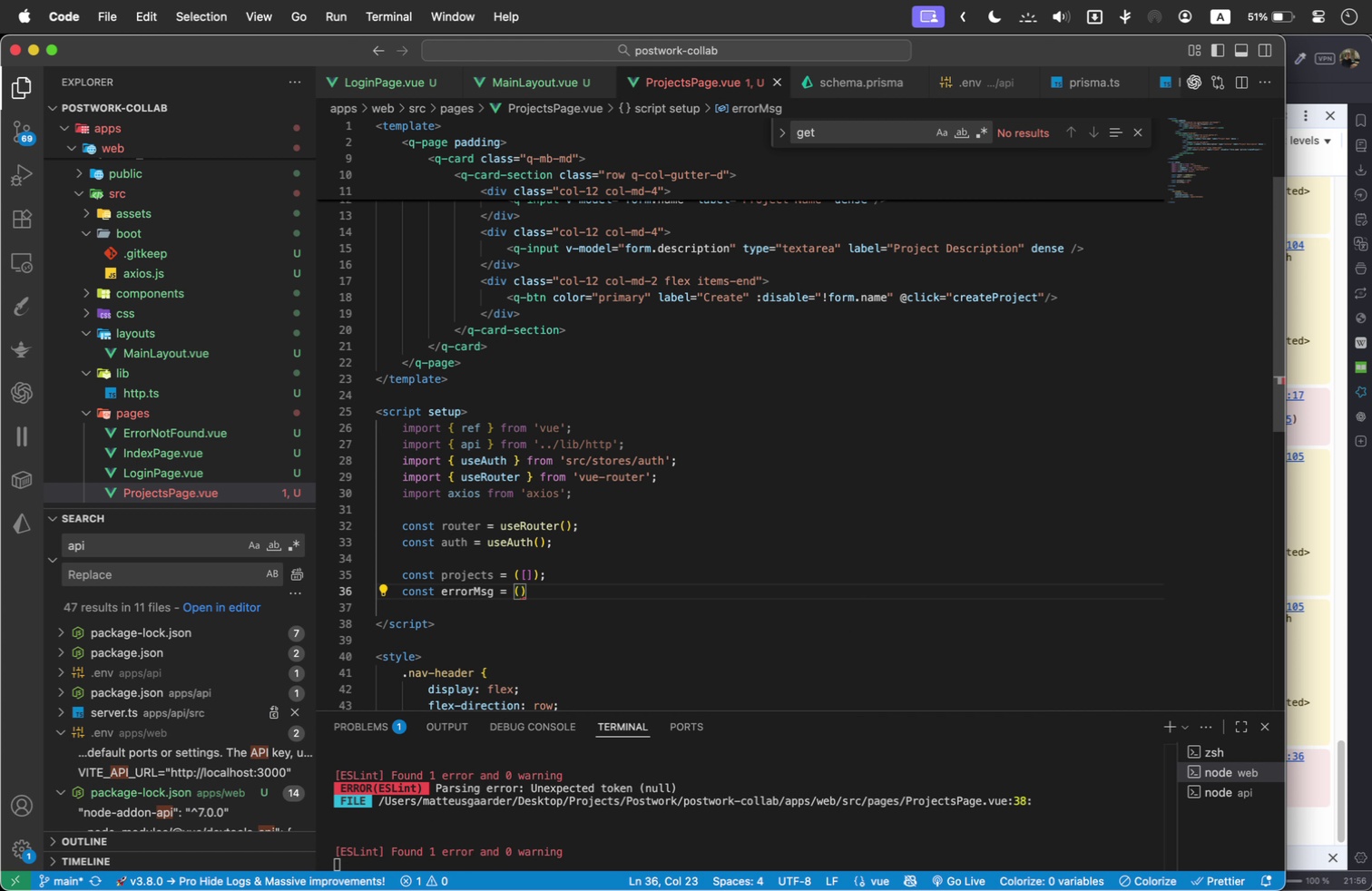 
key(Quote)
 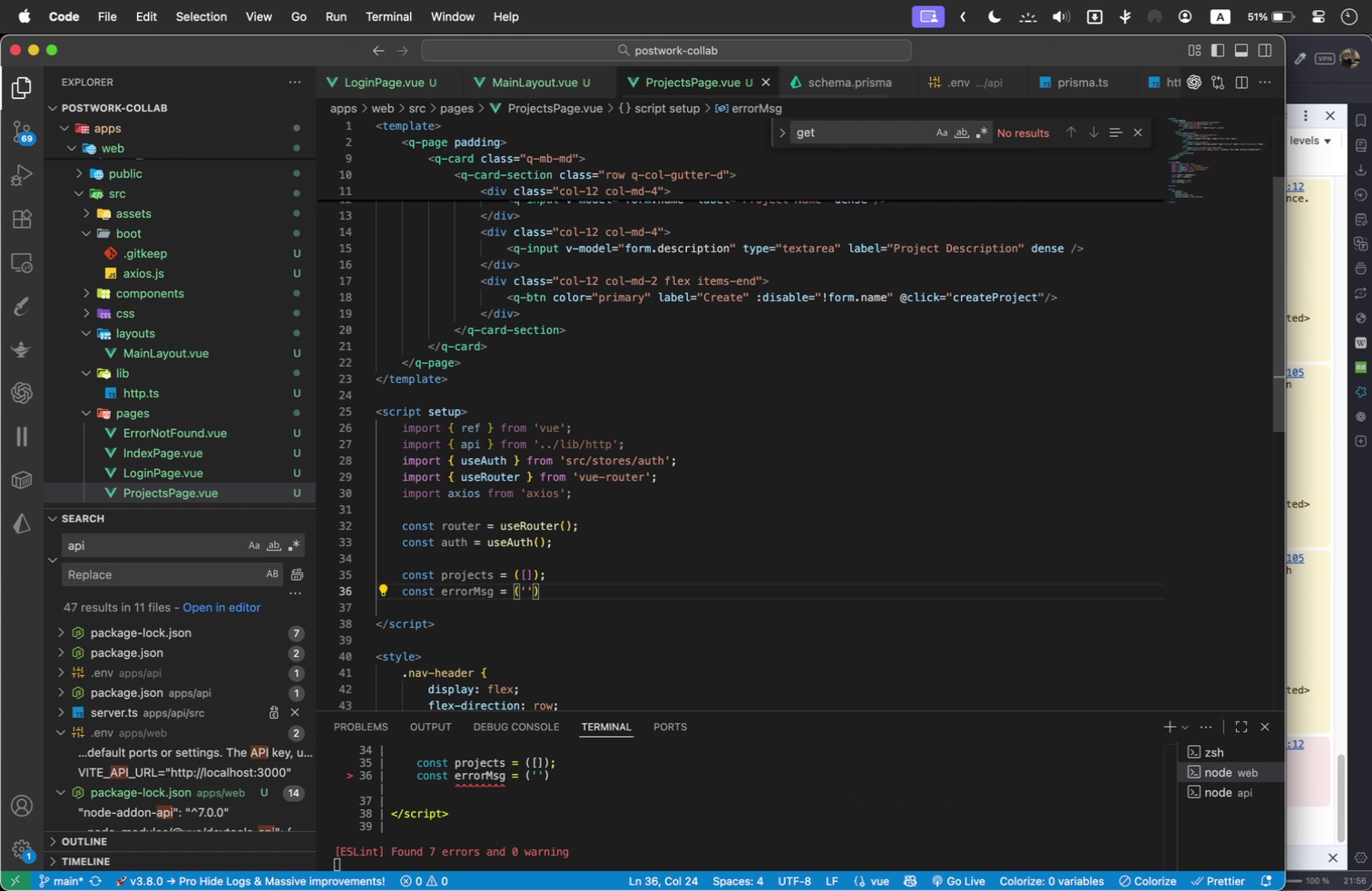 
key(ArrowRight)
 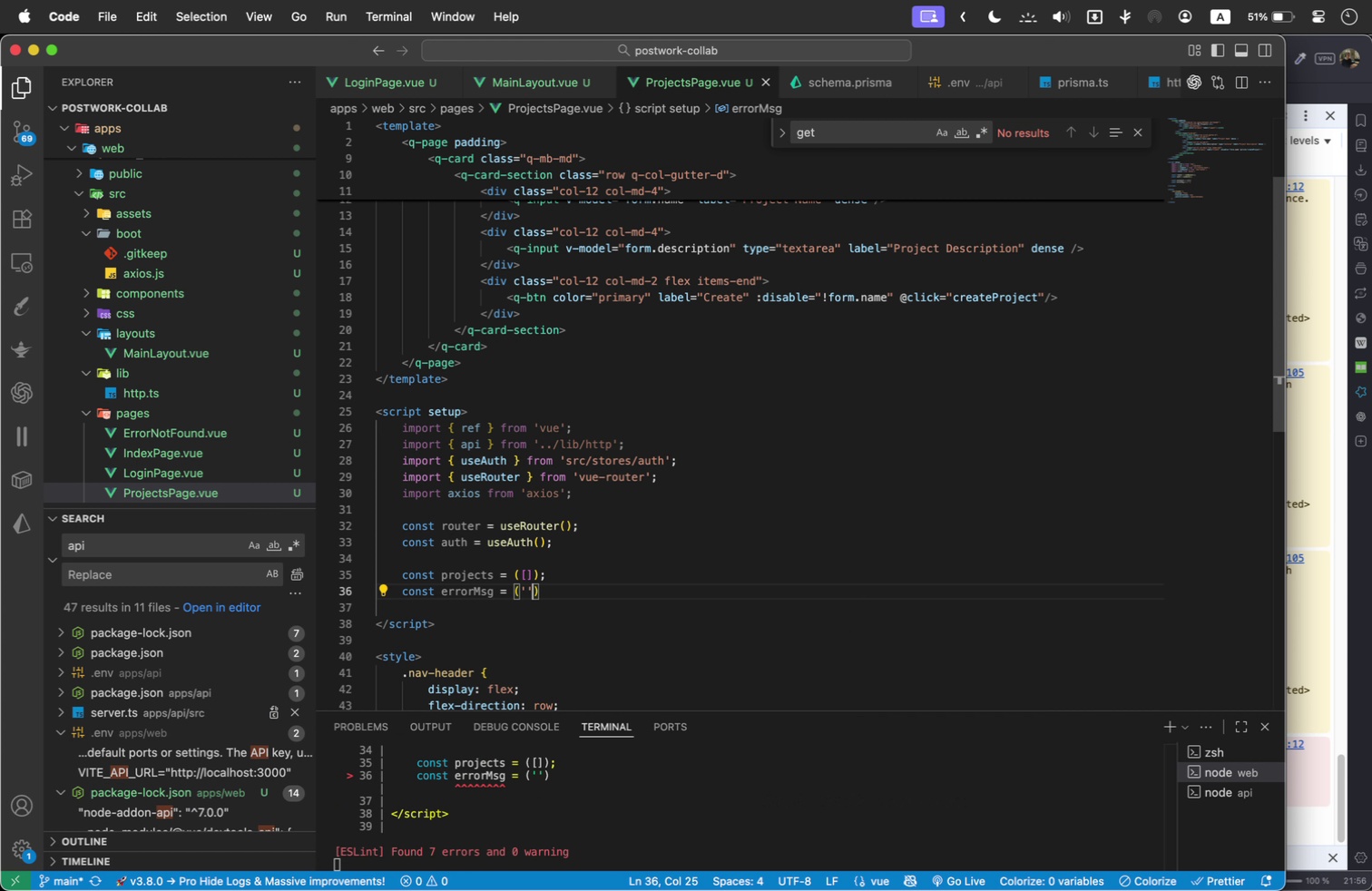 
key(ArrowRight)
 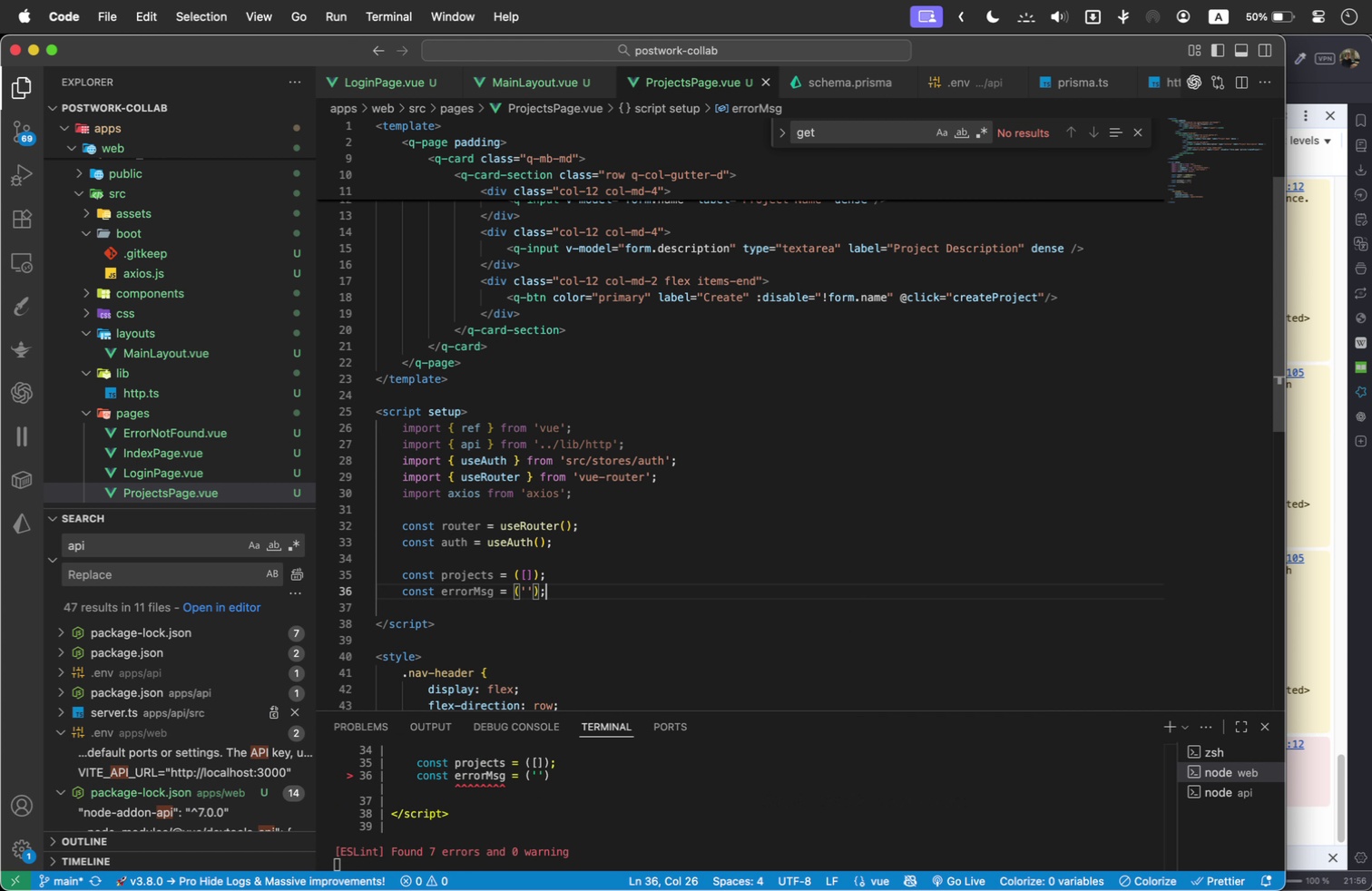 
key(Semicolon)
 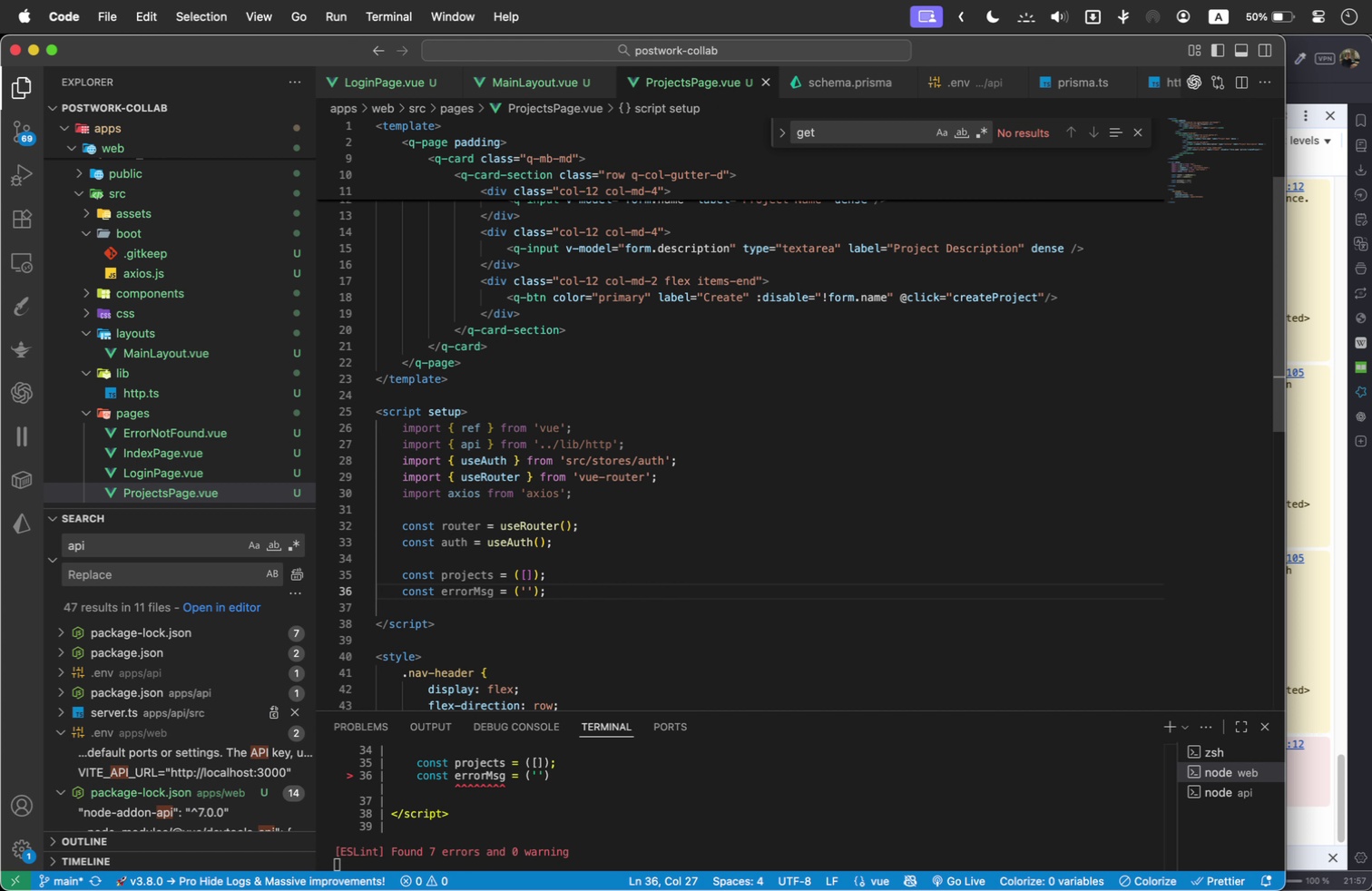 
key(Enter)
 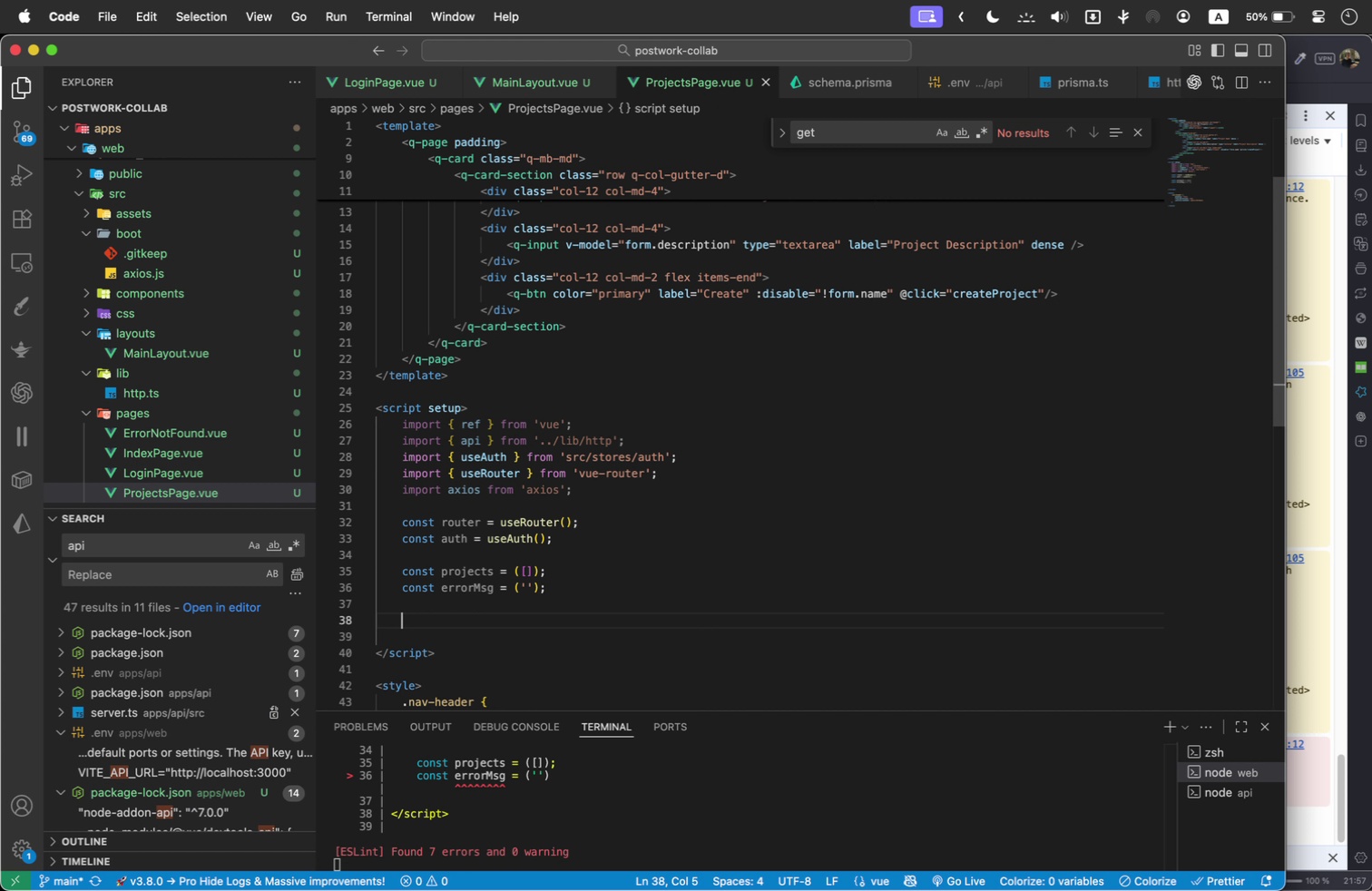 
key(Enter)
 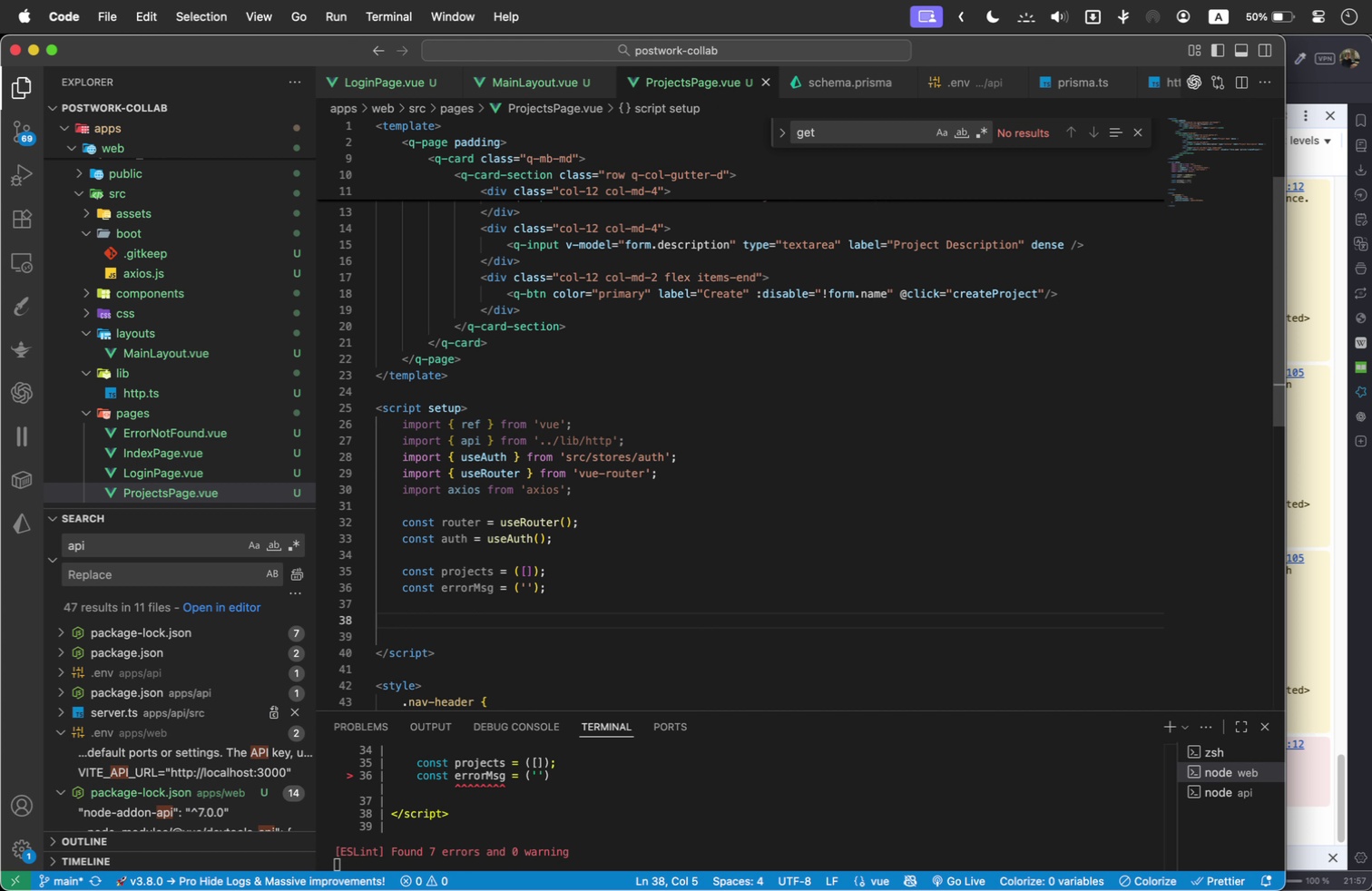 
type(const form = ref({)
 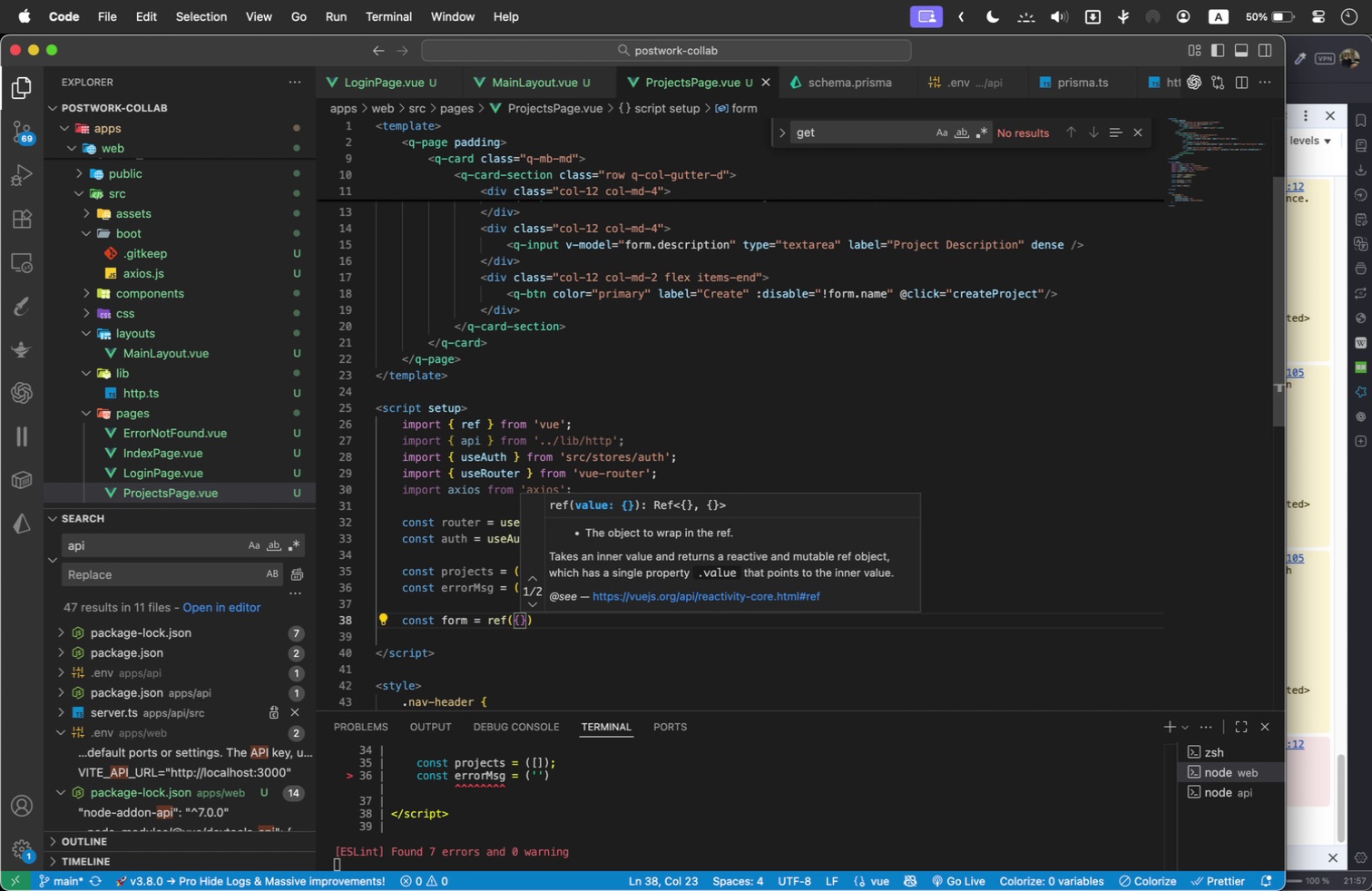 
key(Enter)
 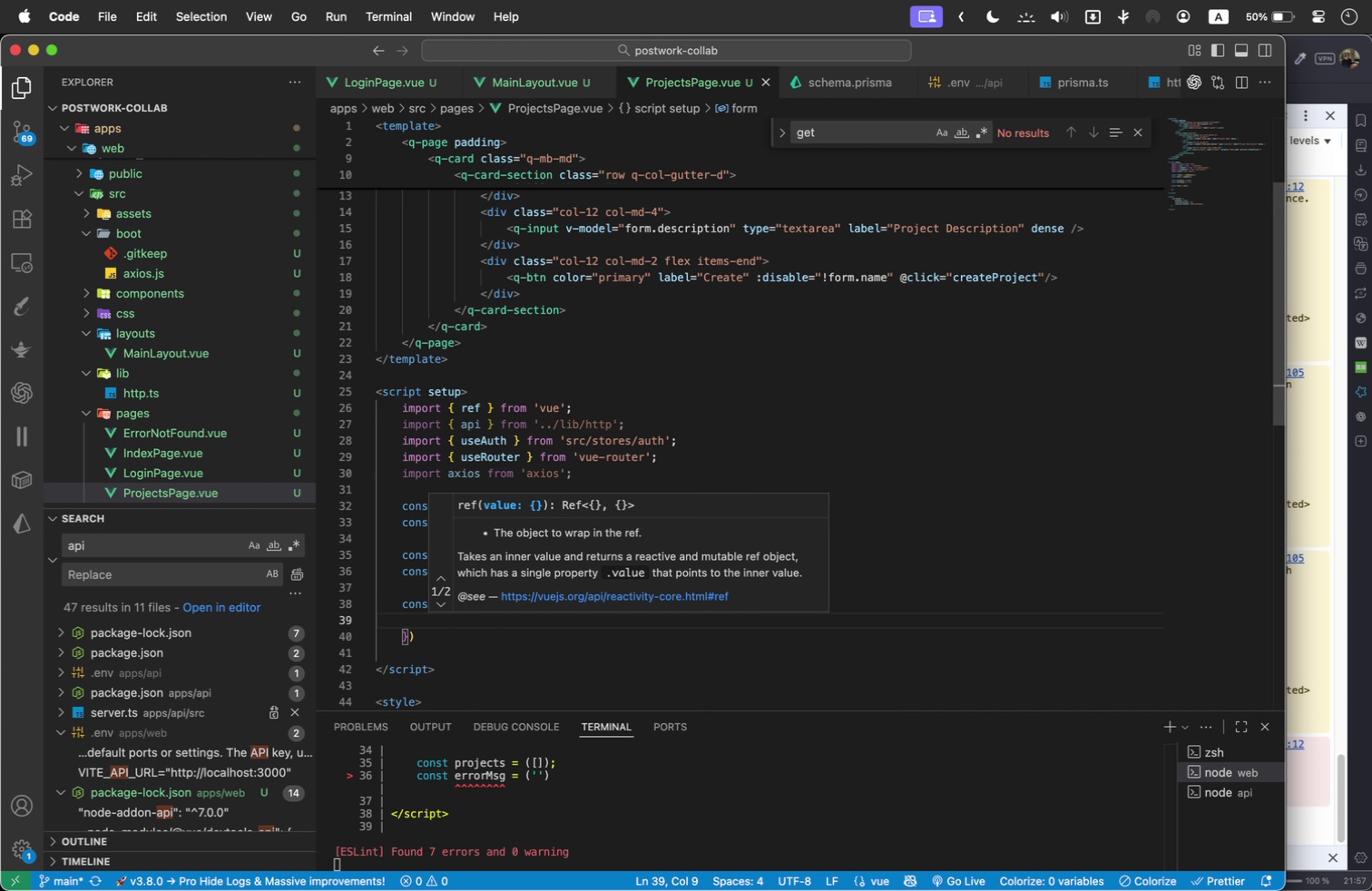 
type(name: ')
 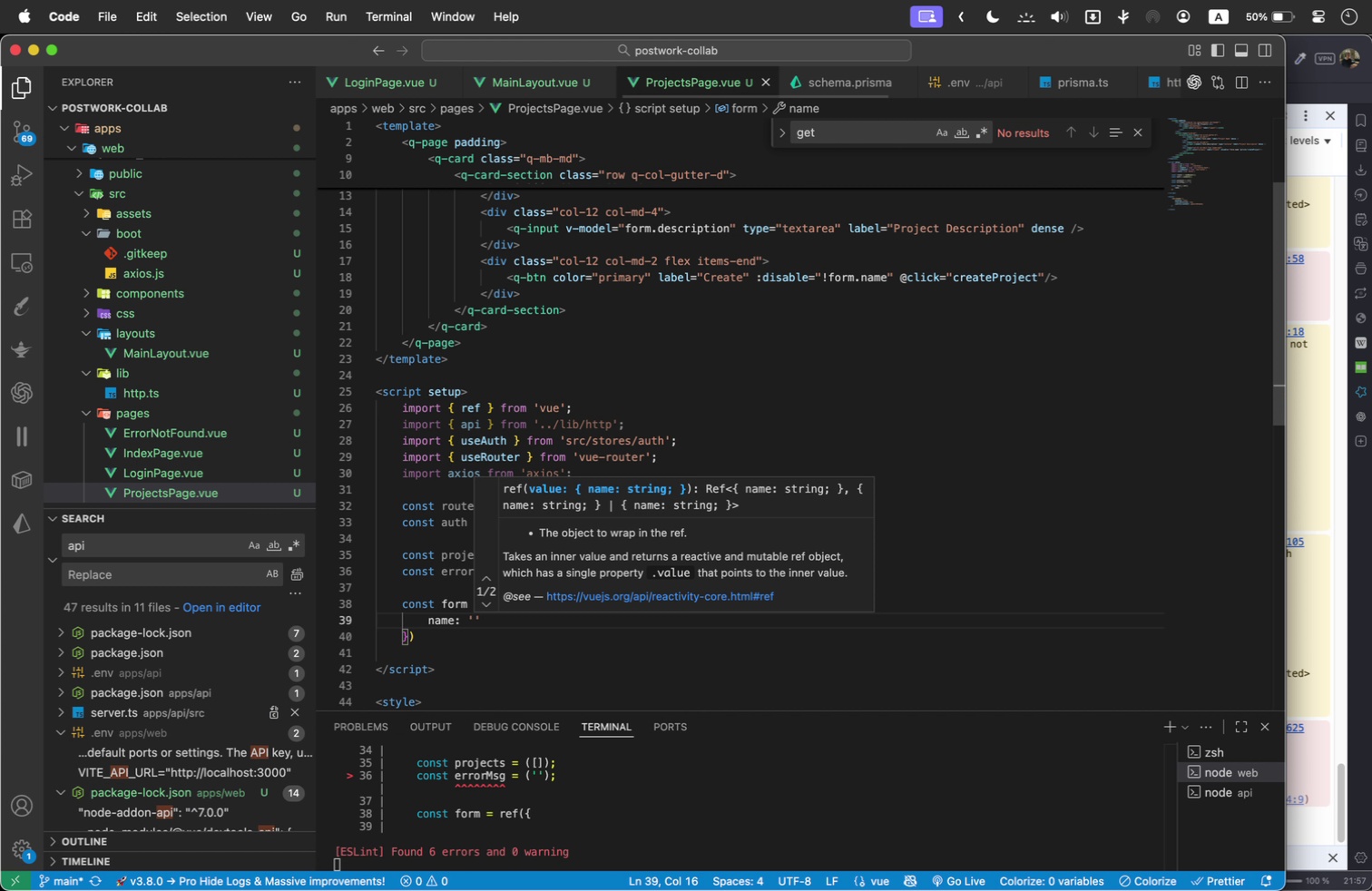 
key(ArrowRight)
 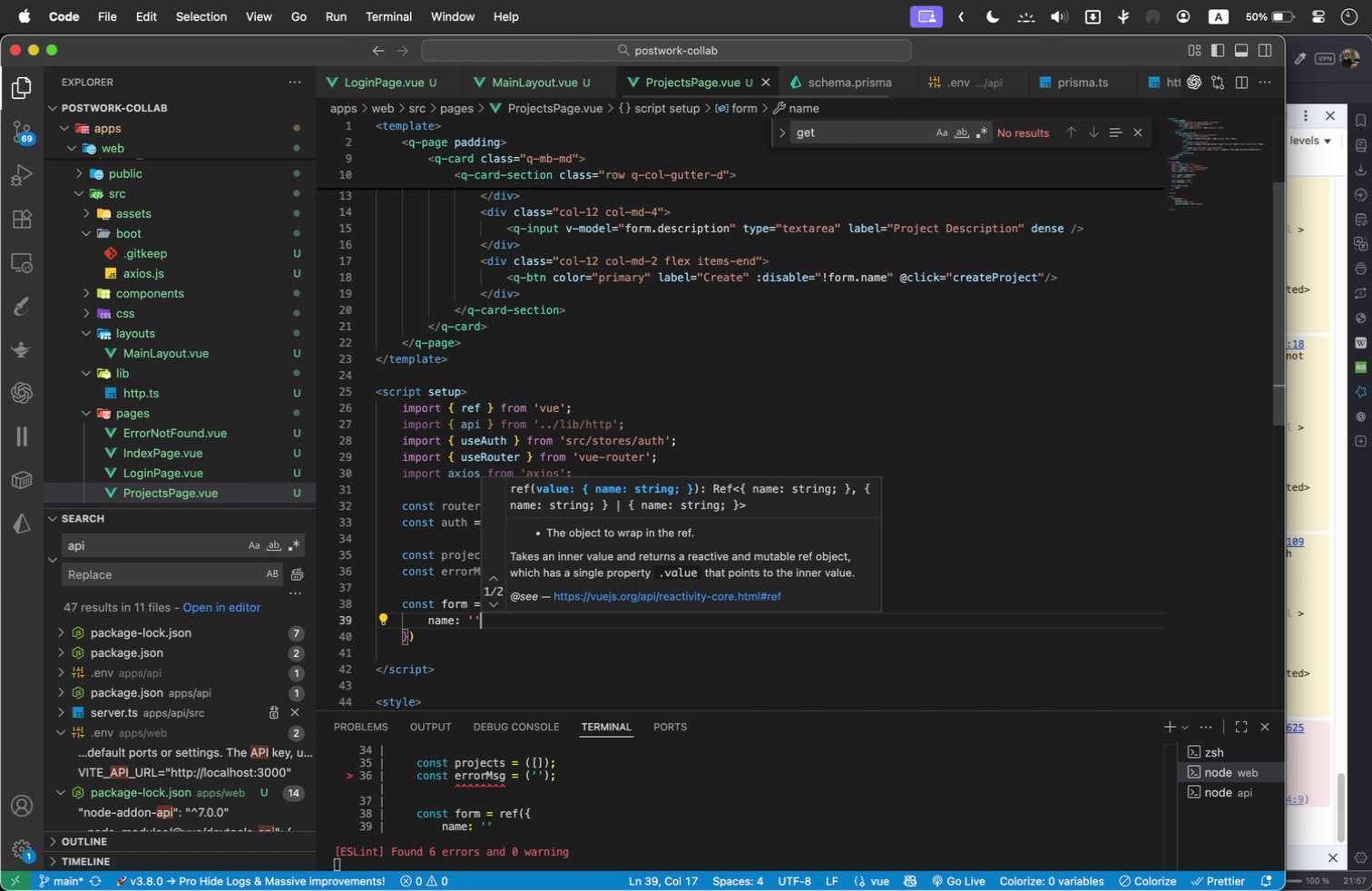 
key(Comma)
 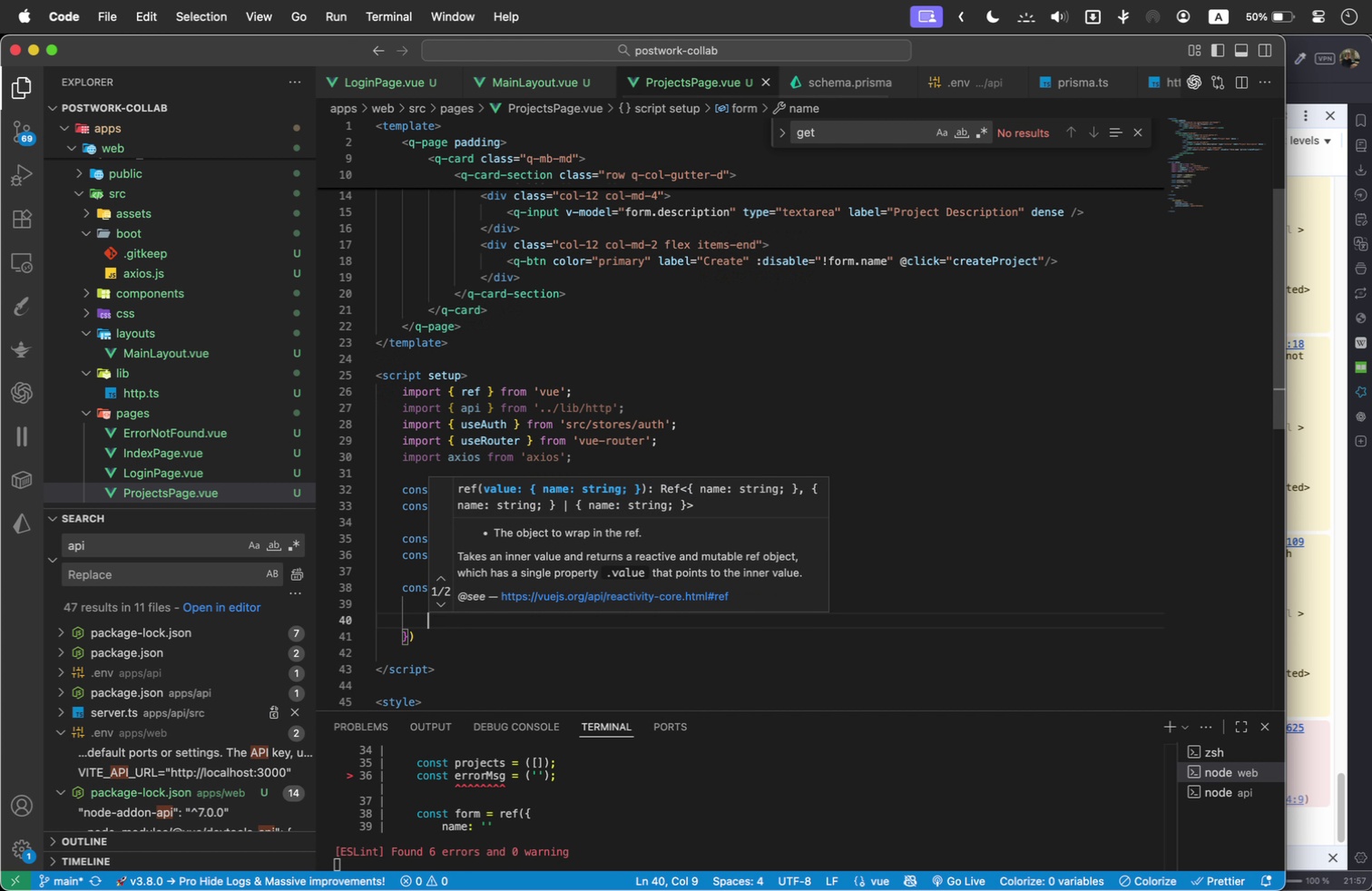 
key(Enter)
 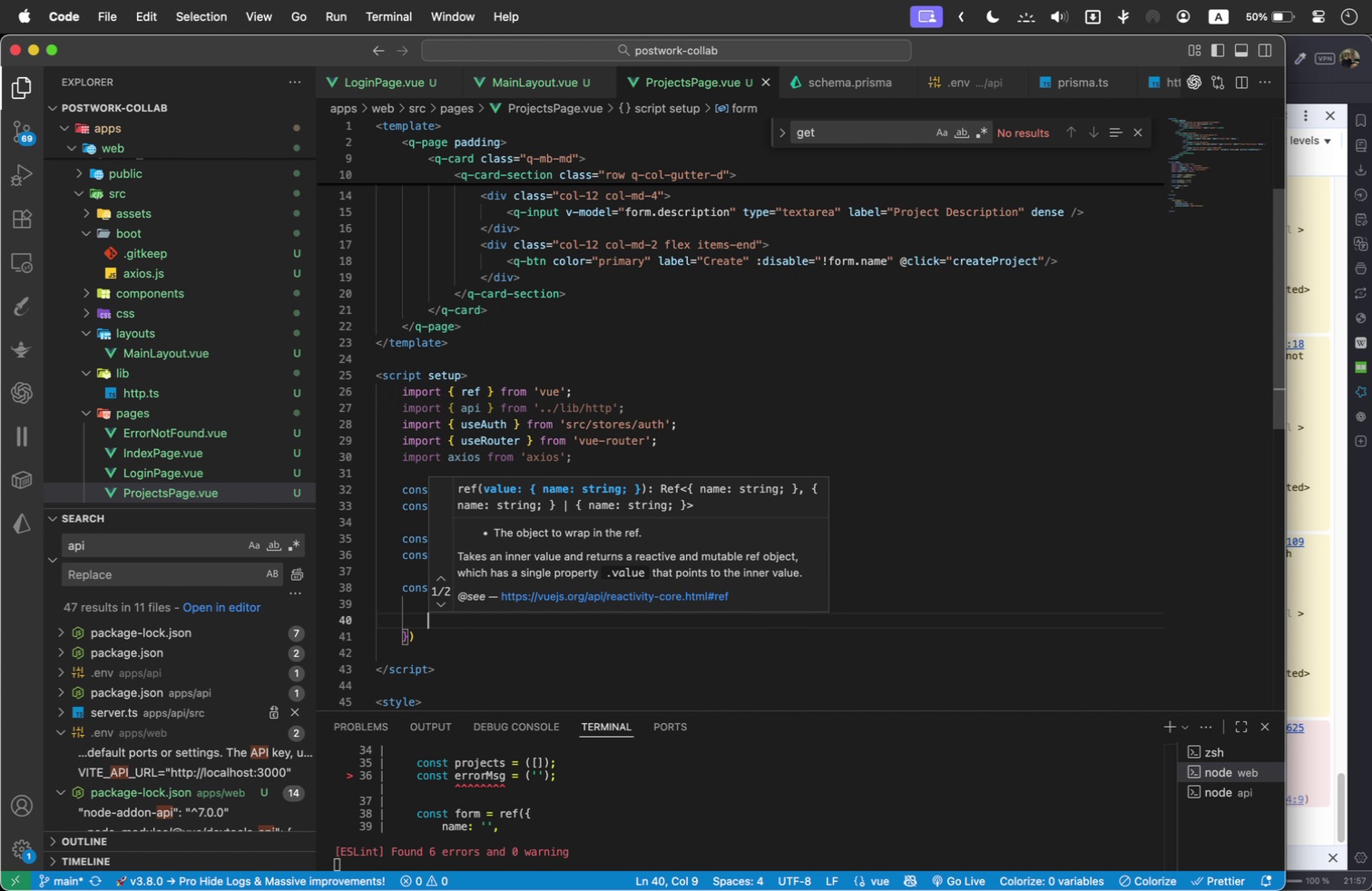 
type(description: ')
 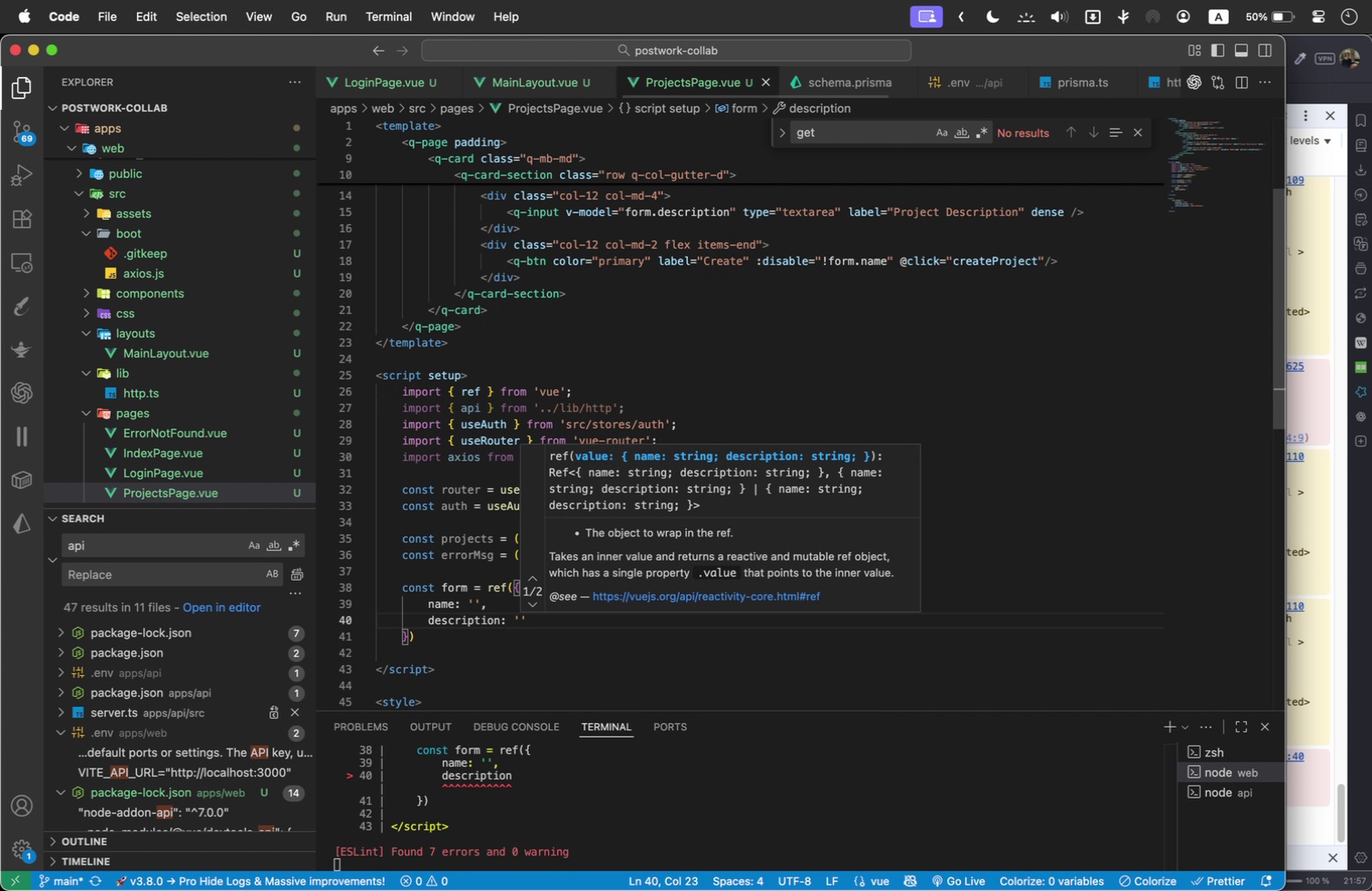 
key(ArrowRight)
 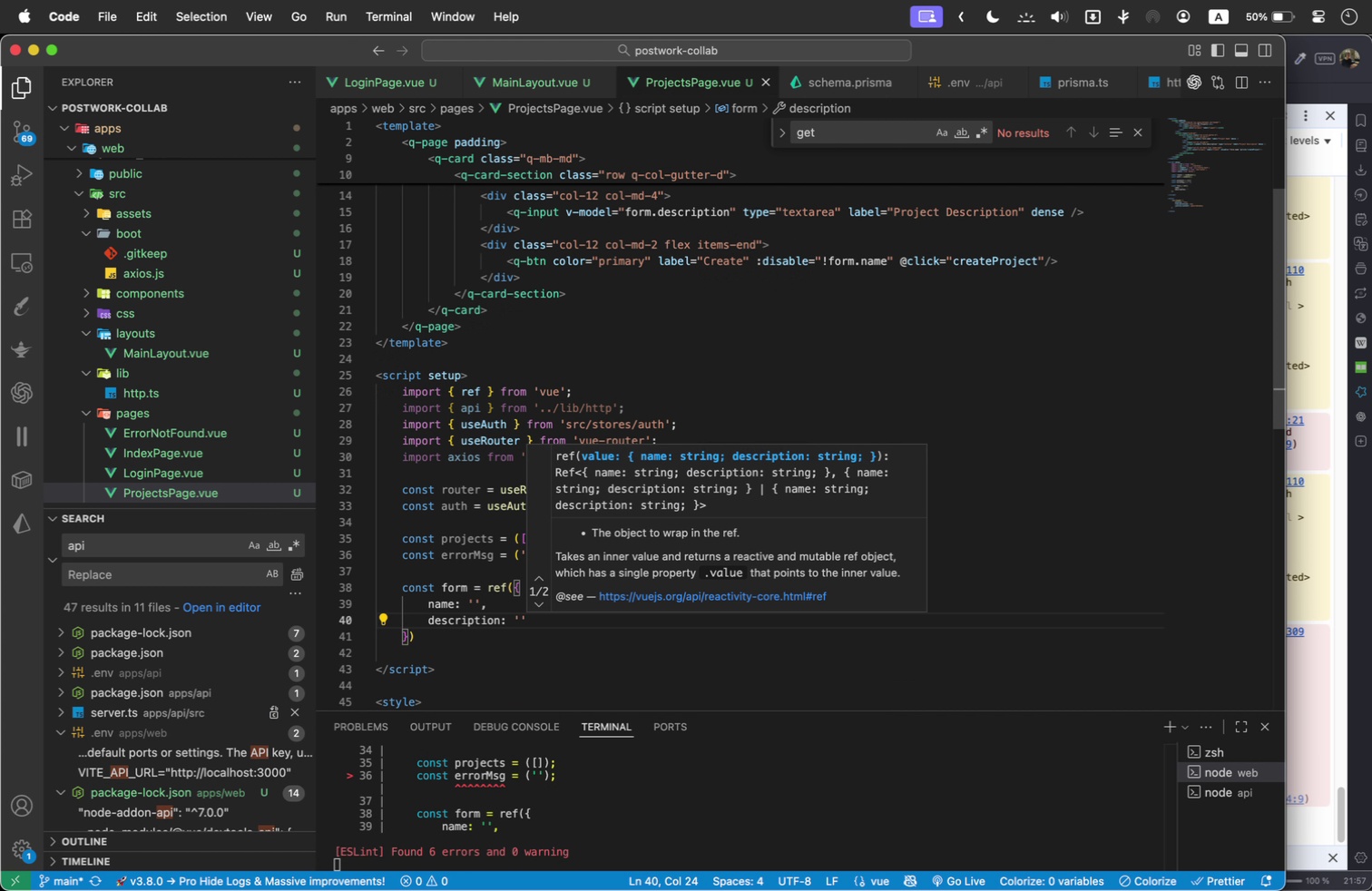 
key(Semicolon)
 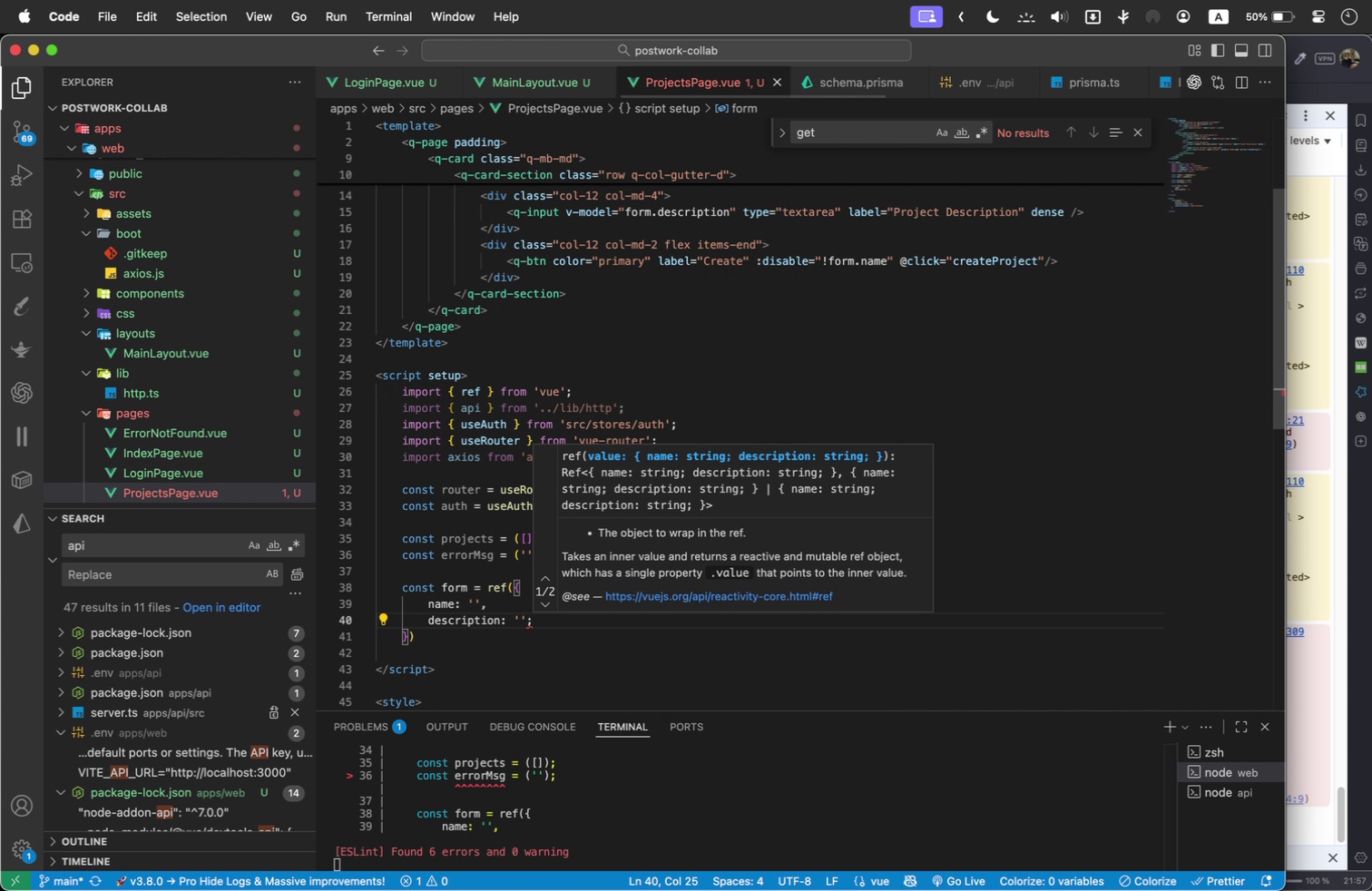 
key(ArrowDown)
 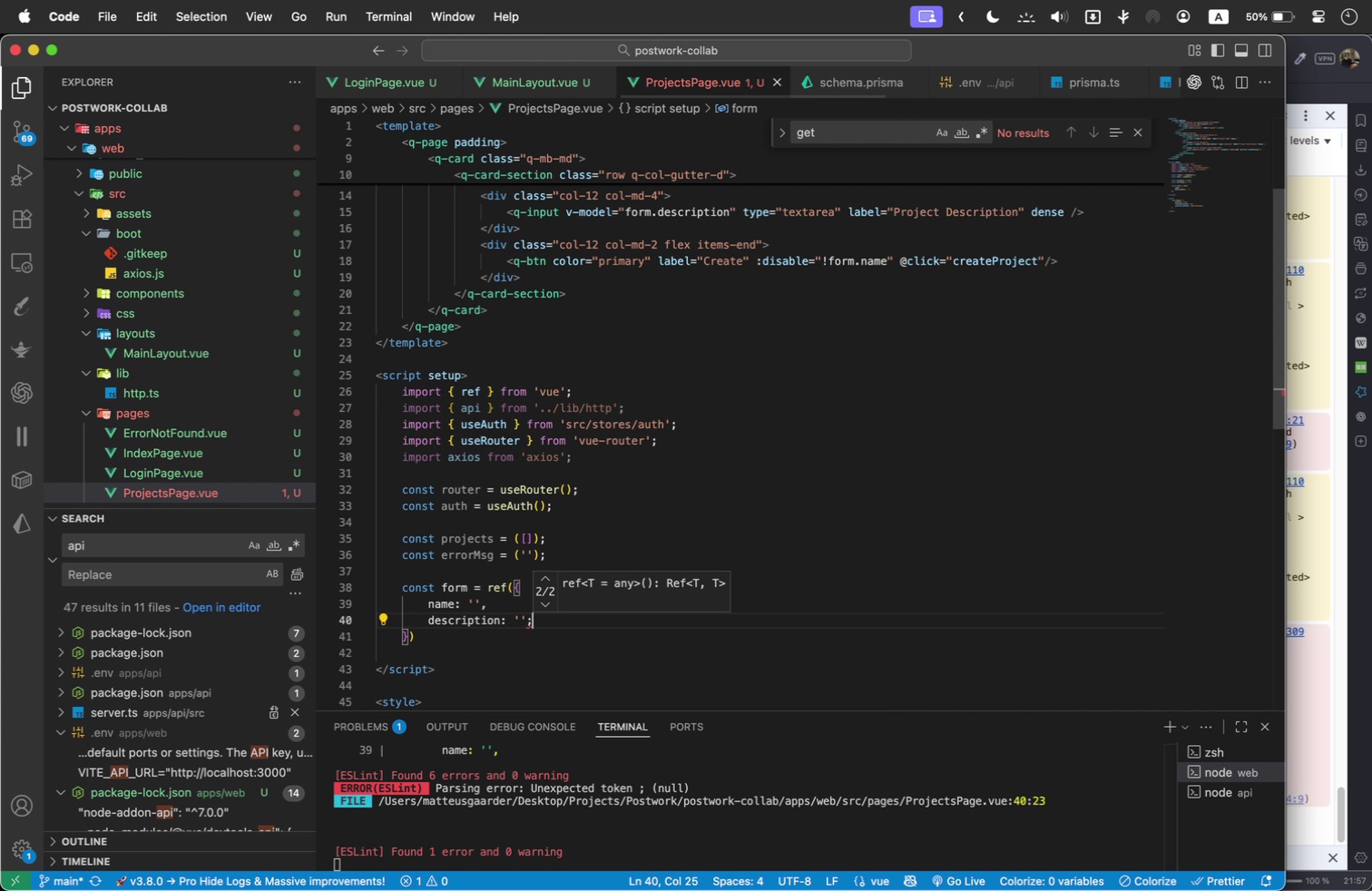 
key(ArrowDown)
 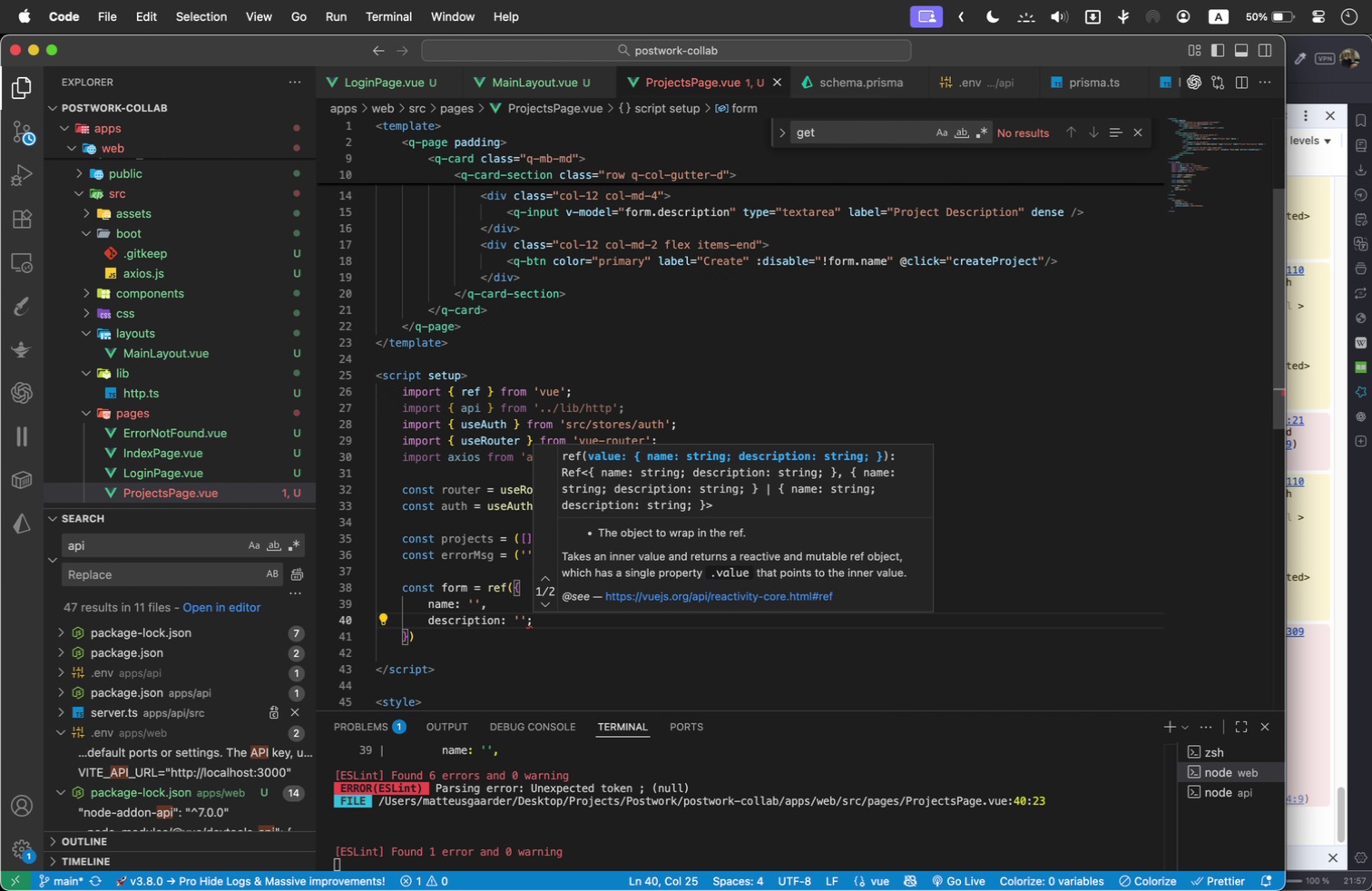 
key(ArrowDown)
 